 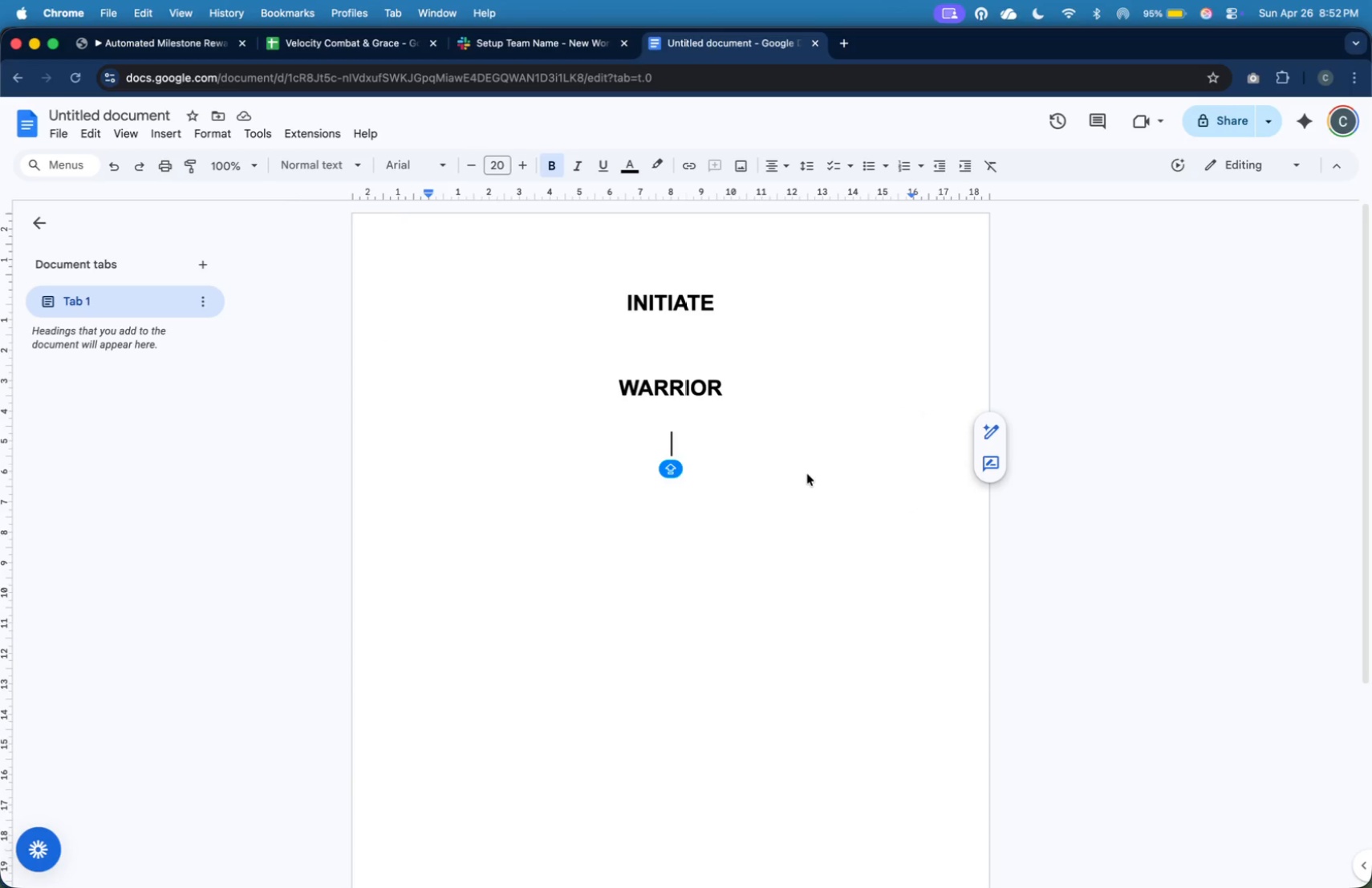 
key(Enter)
 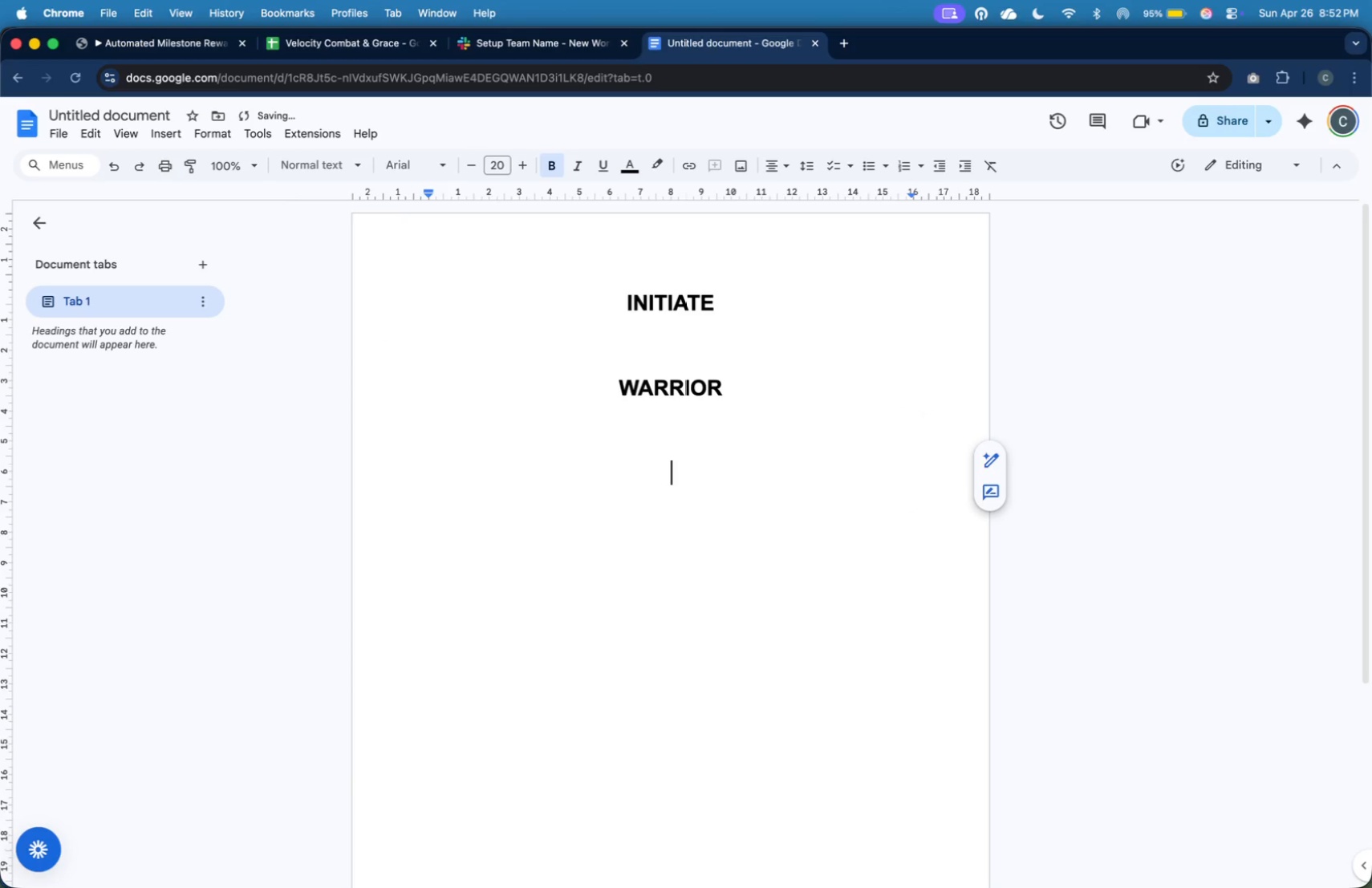 
key(Meta+V)
 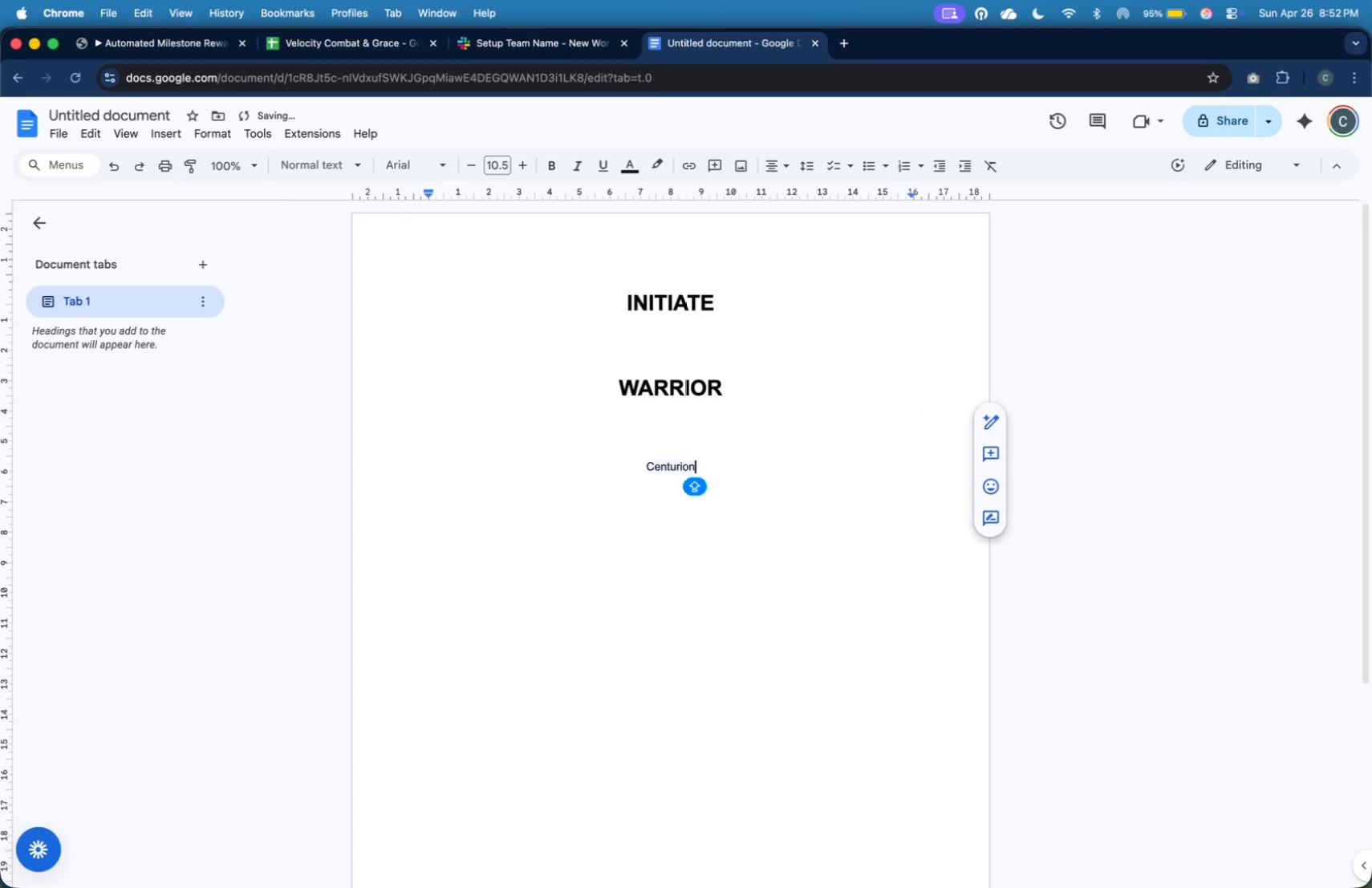 
key(ArrowUp)
 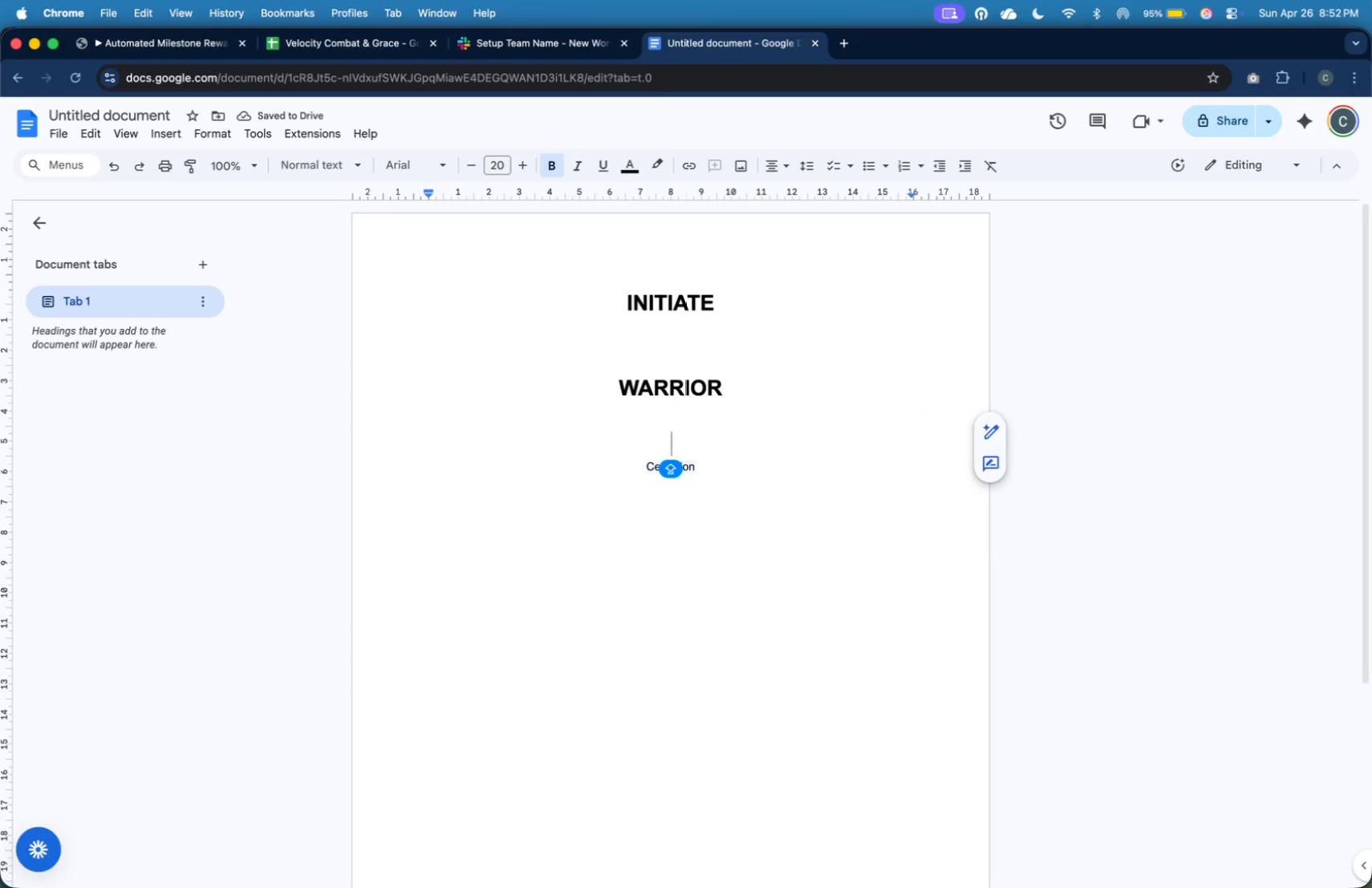 
key(Enter)
 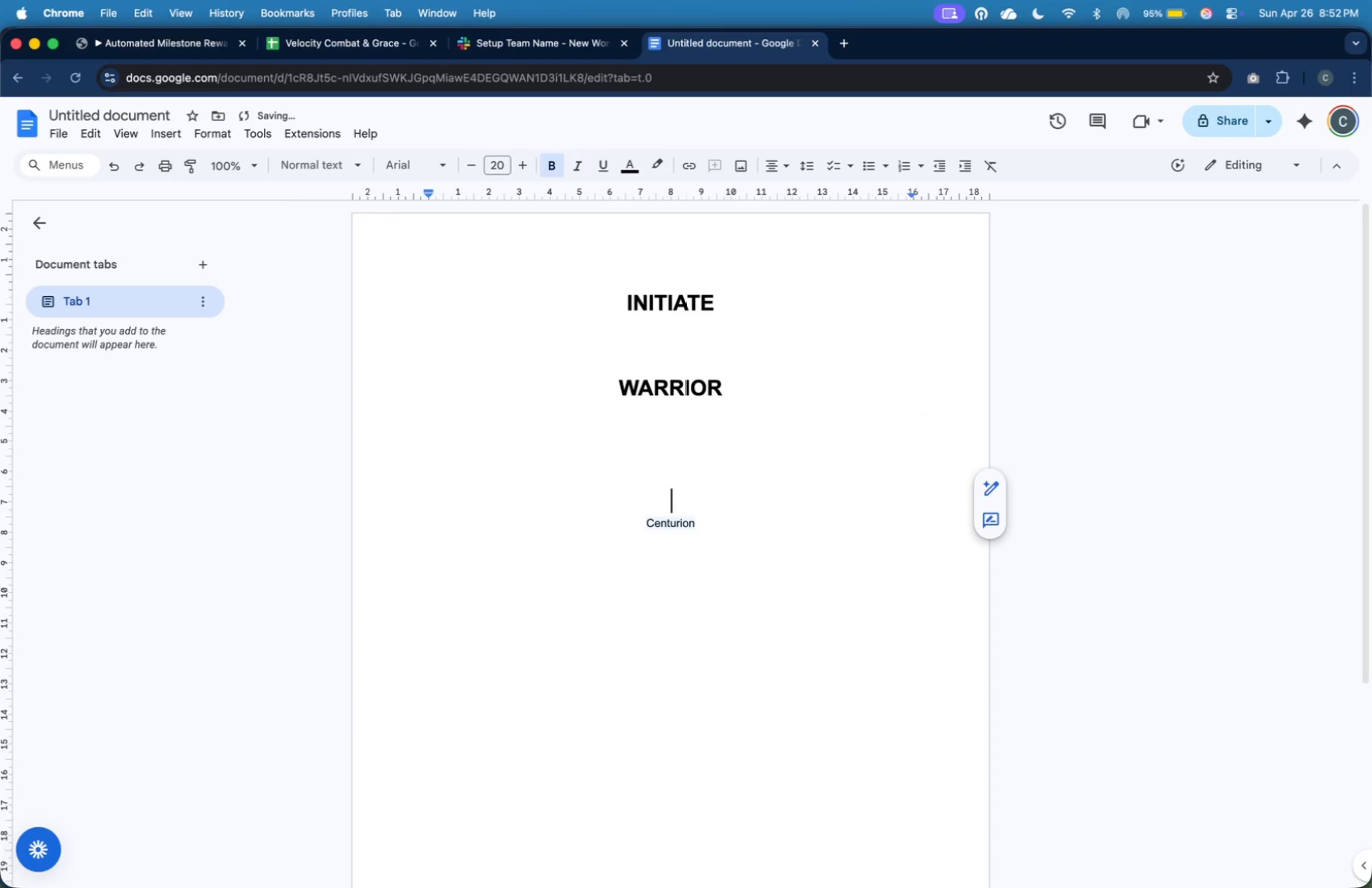 
key(Enter)
 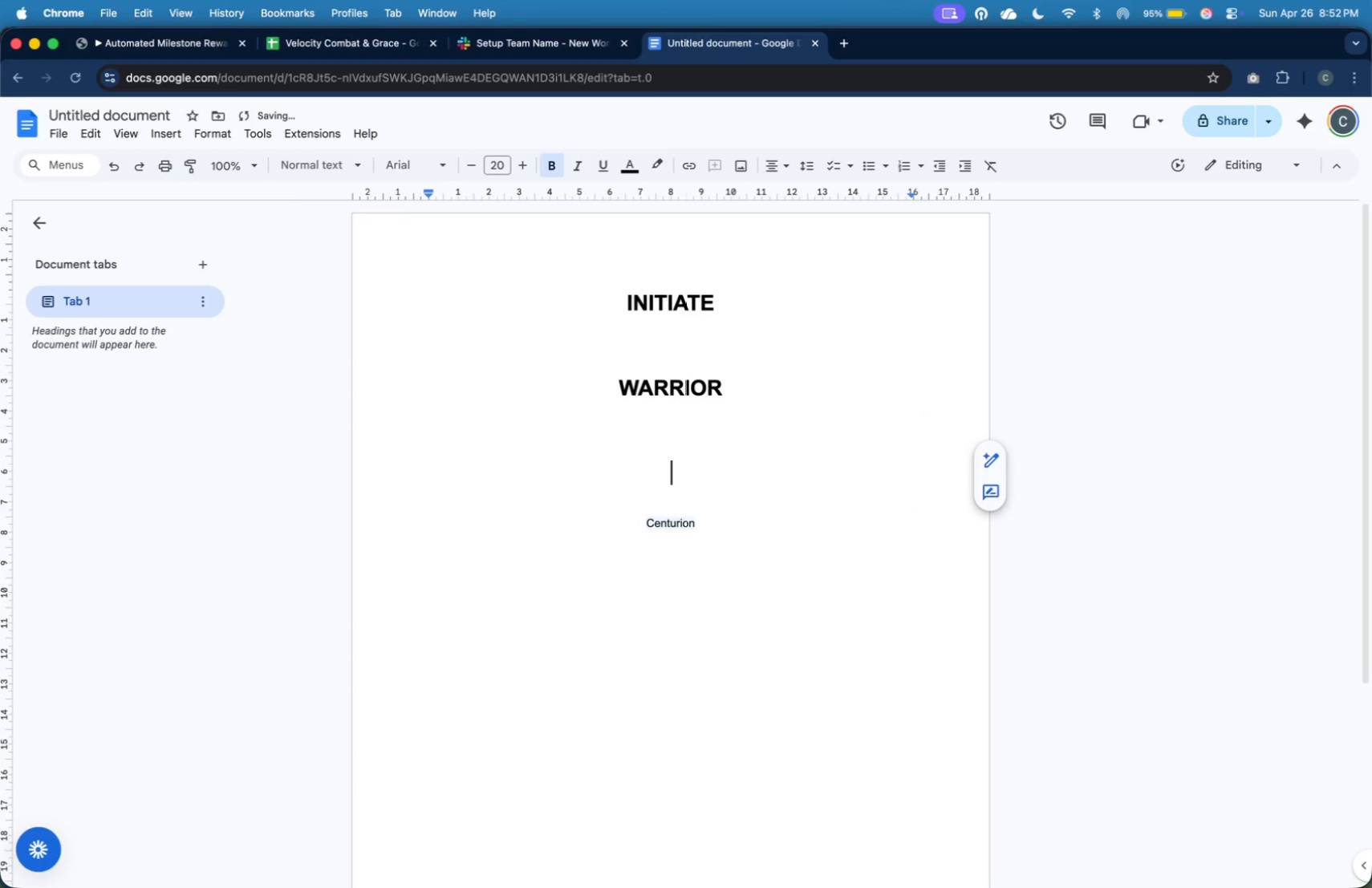 
key(ArrowUp)
 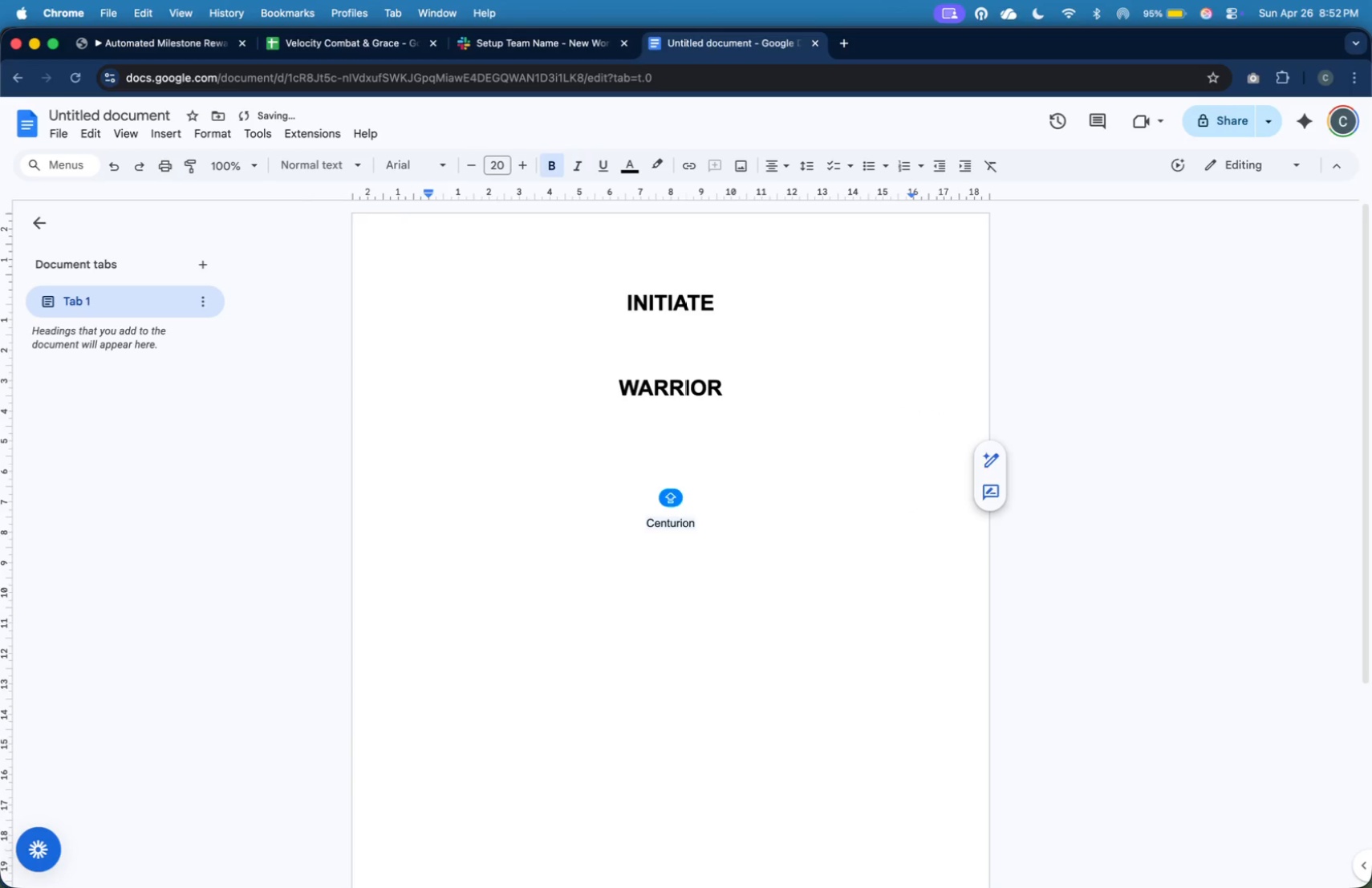 
type(CENTURION)
 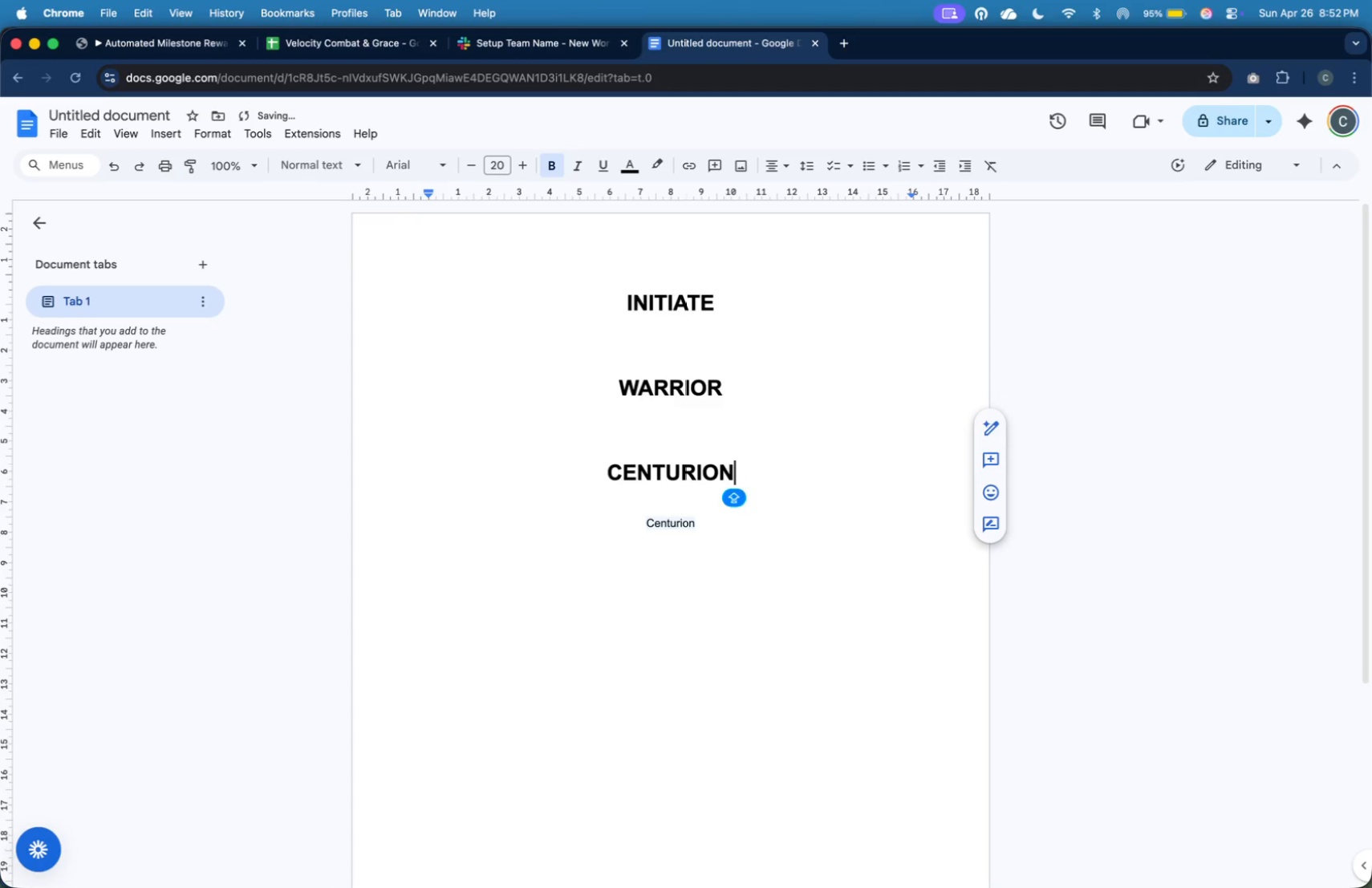 
key(ArrowDown)
 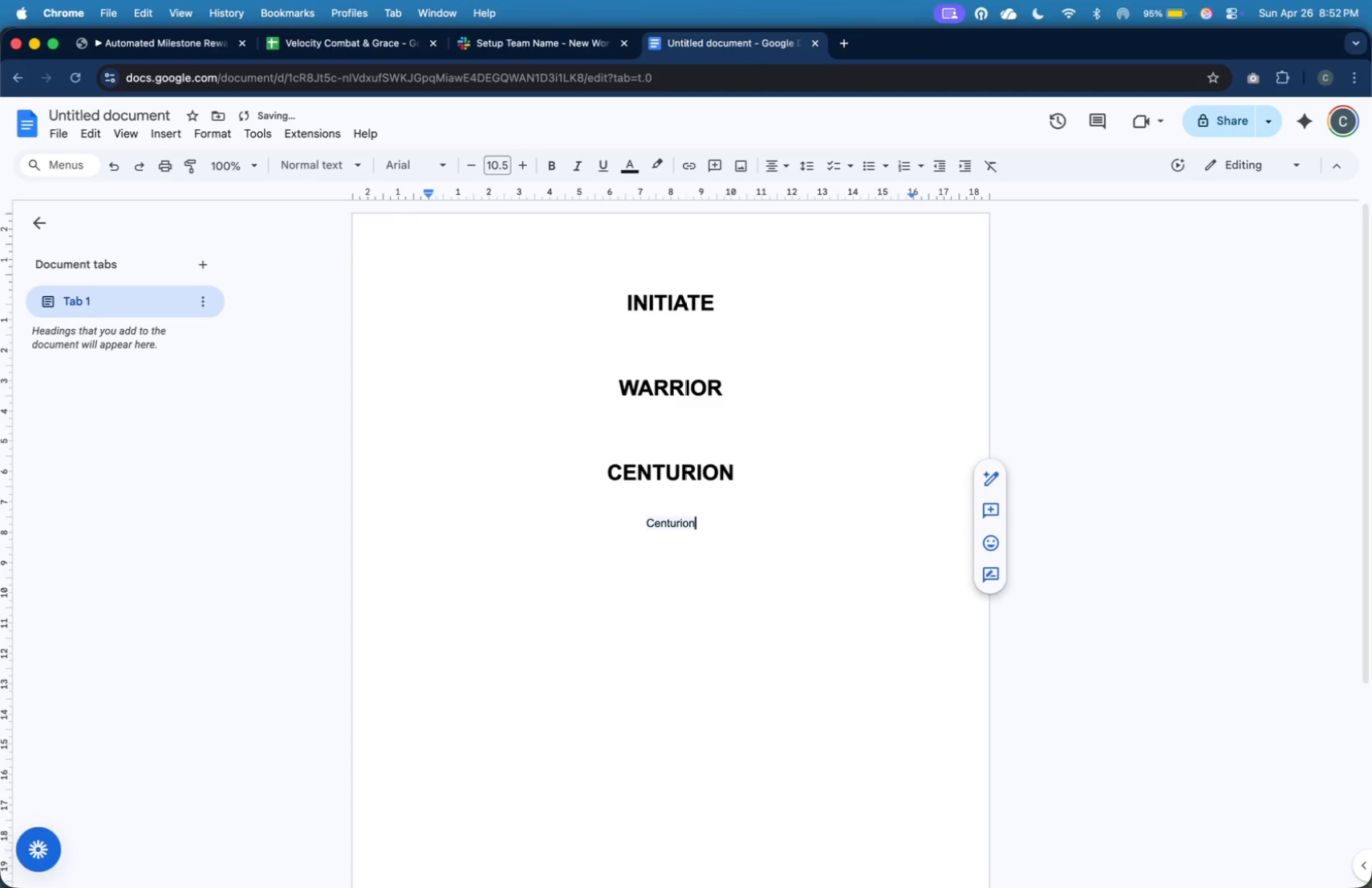 
key(ArrowDown)
 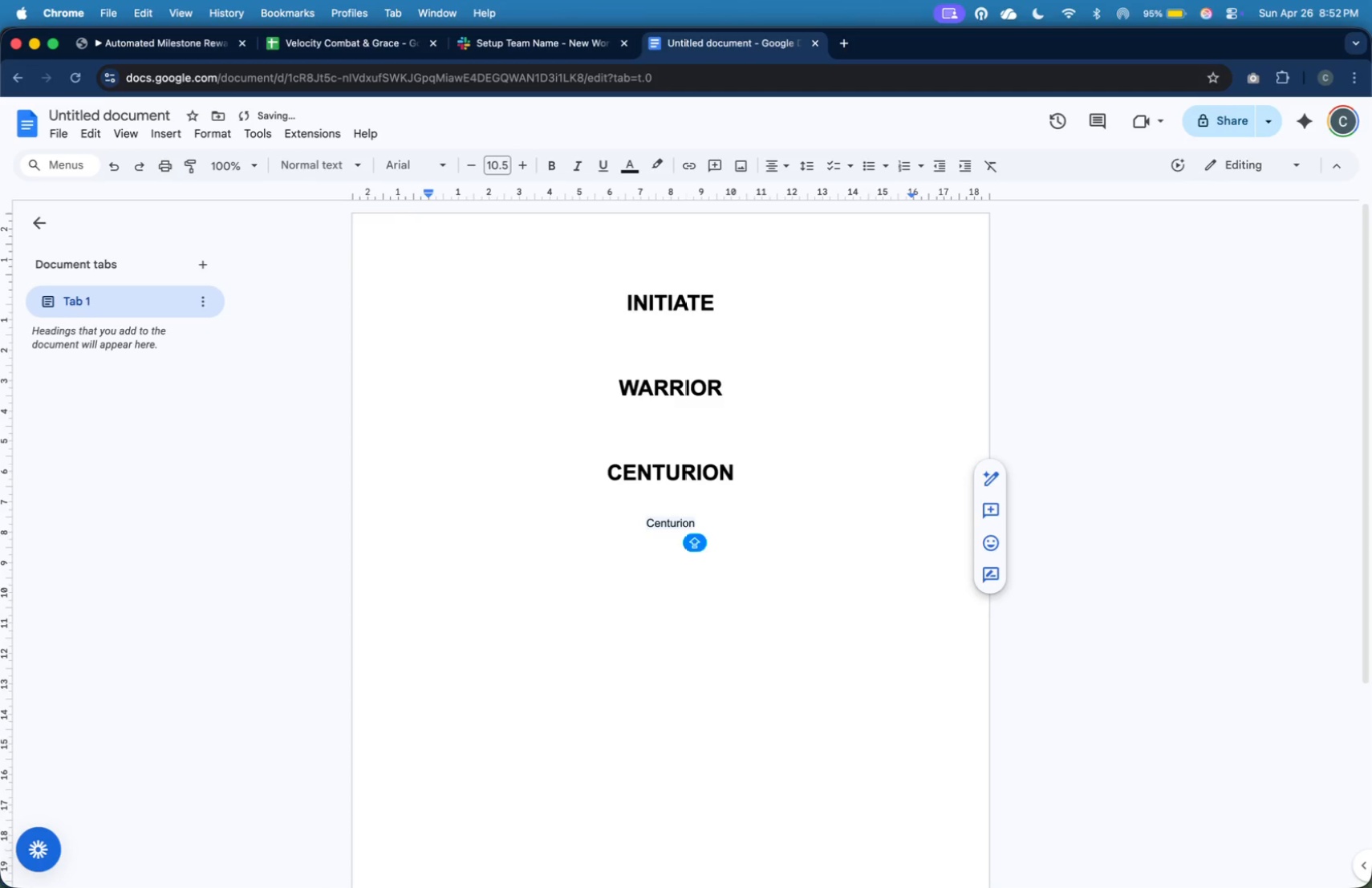 
key(ArrowUp)
 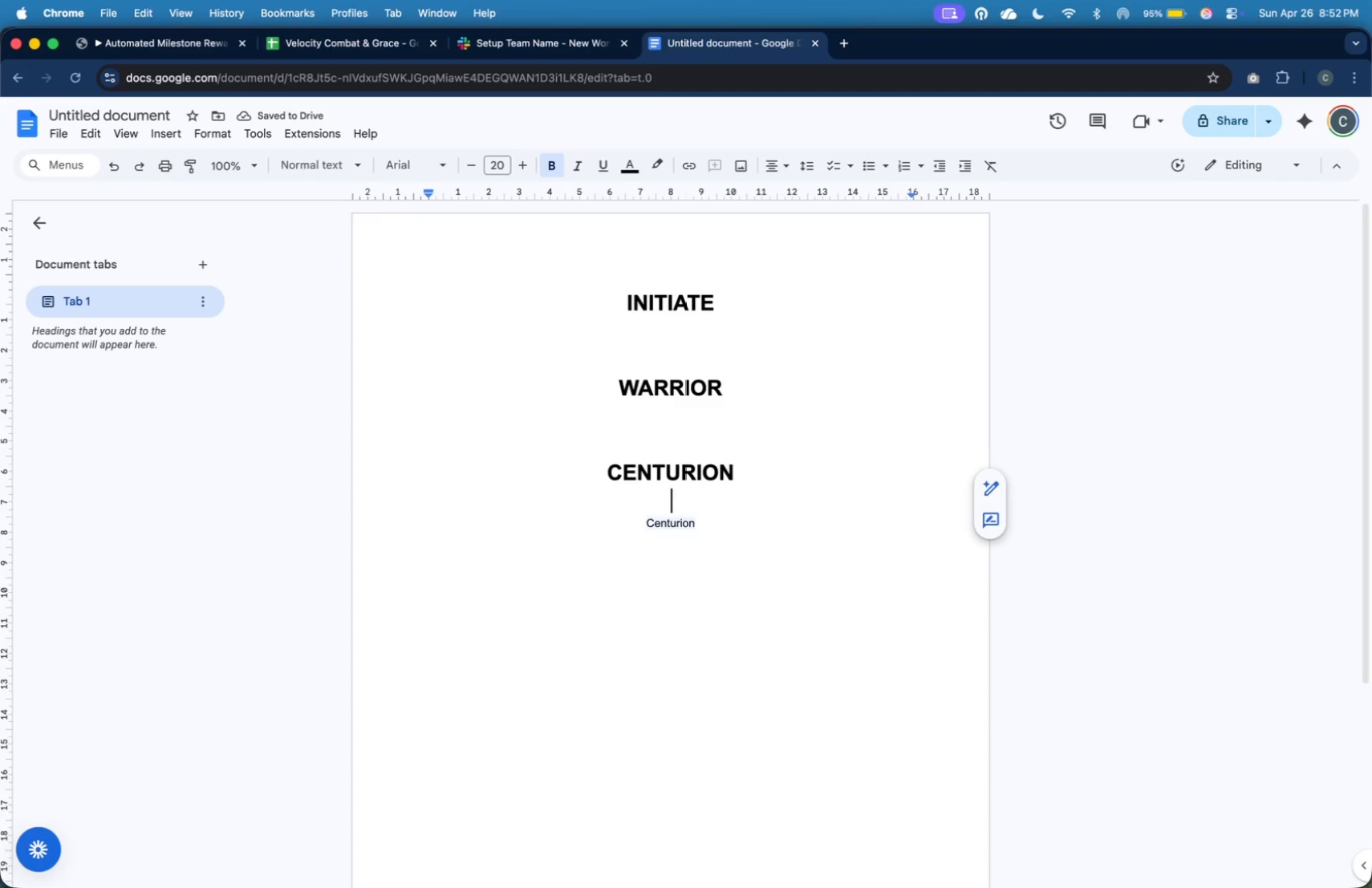 
key(Enter)
 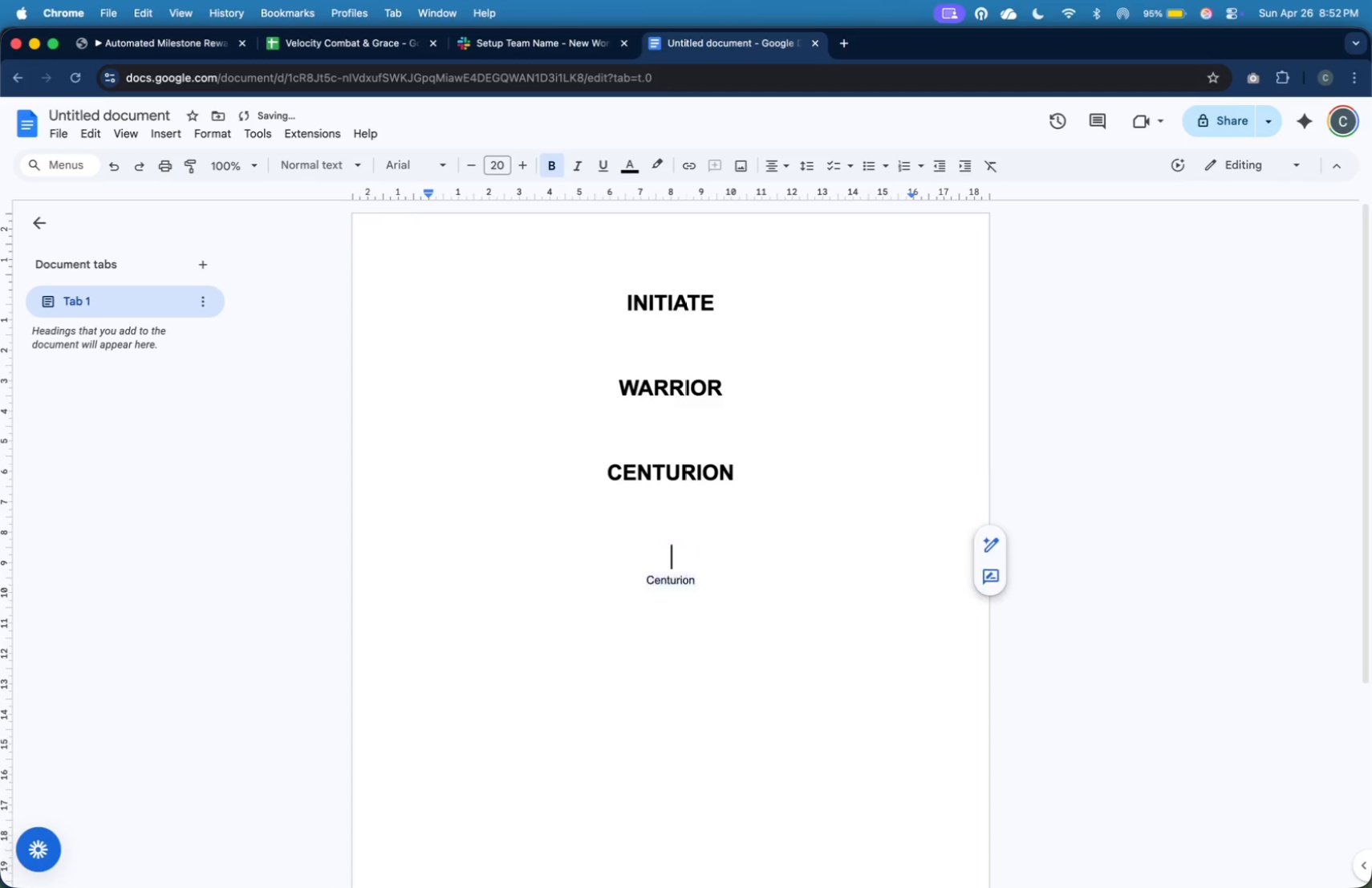 
key(Enter)
 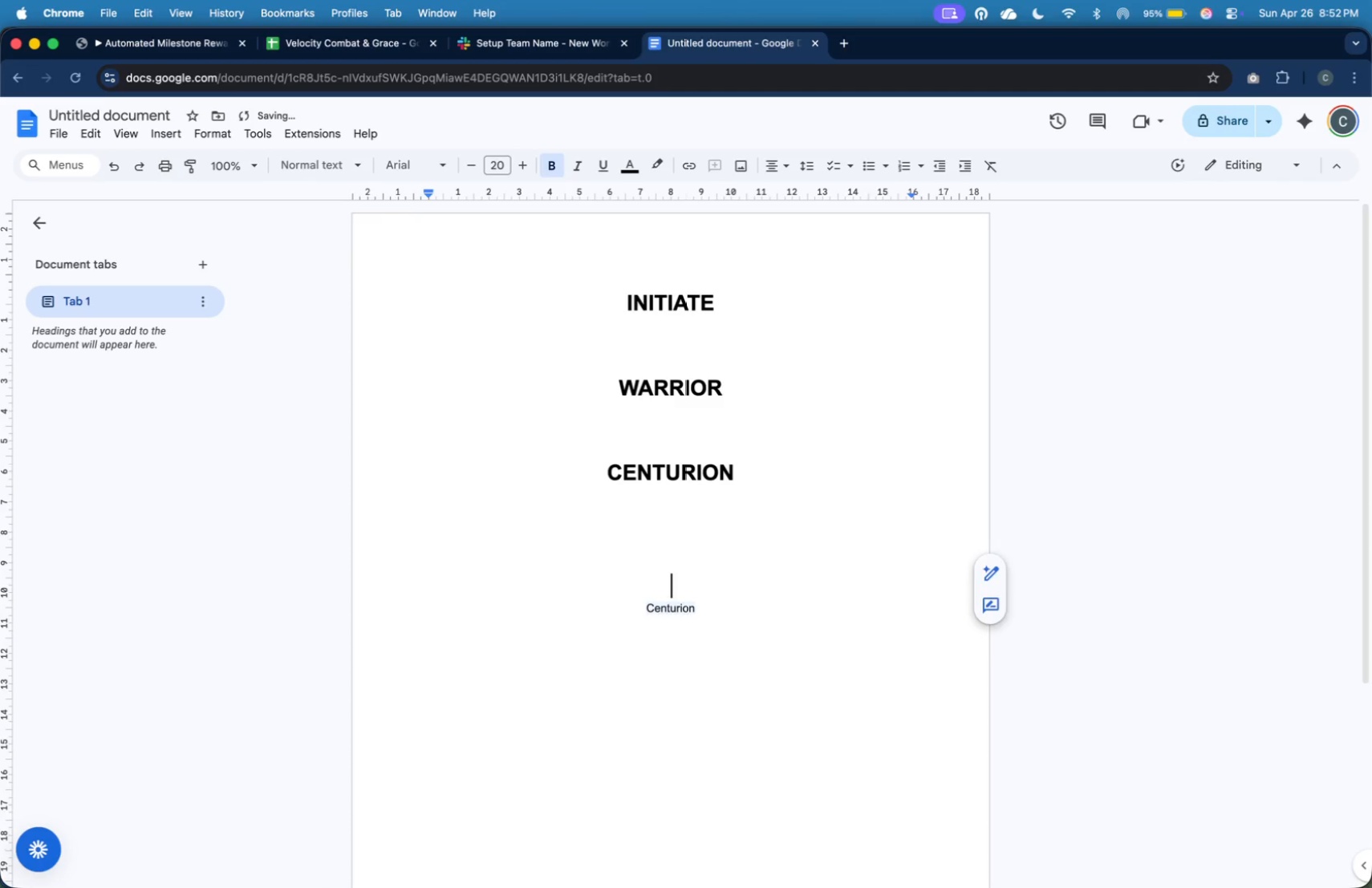 
key(Enter)
 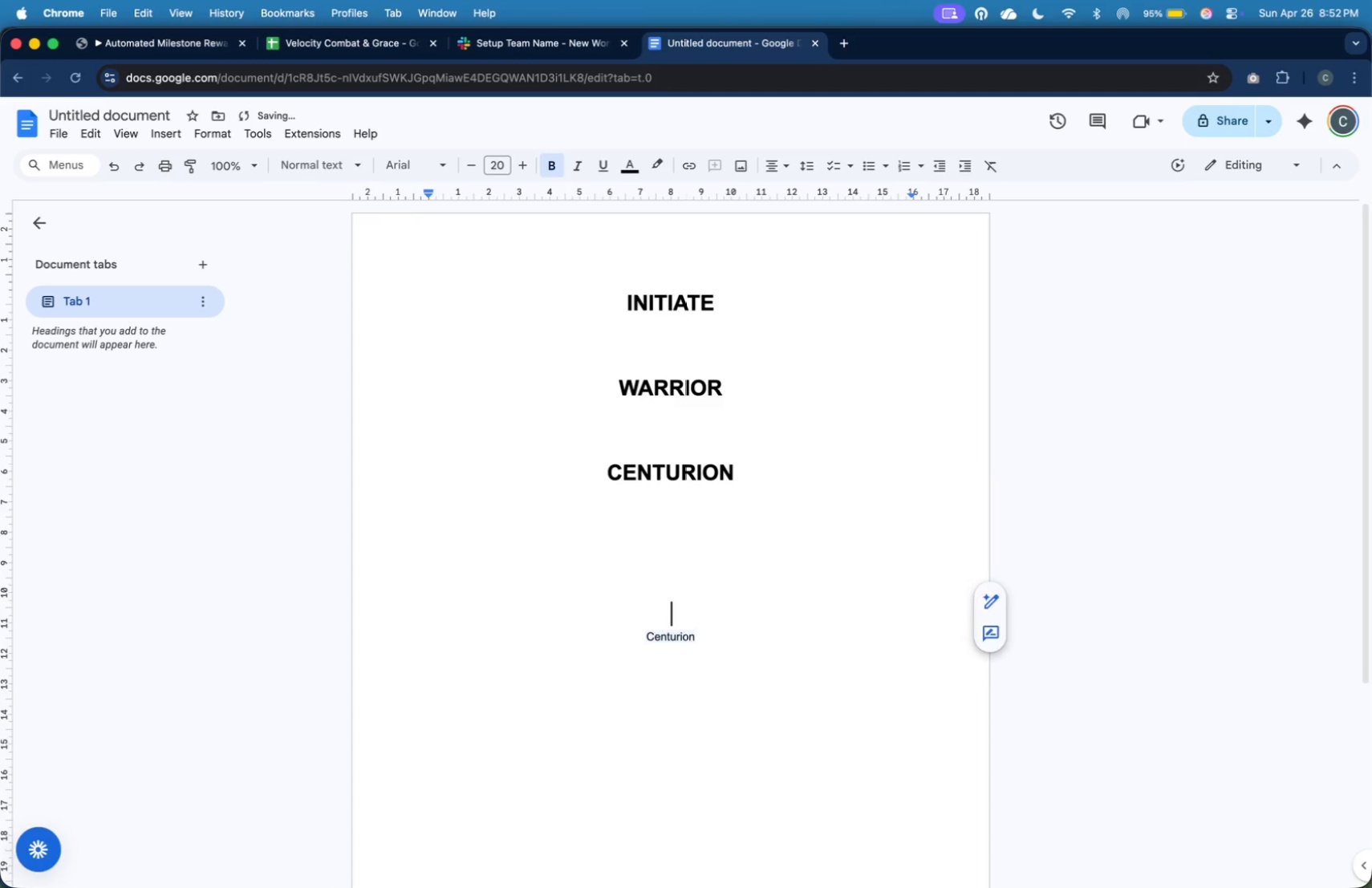 
key(Enter)
 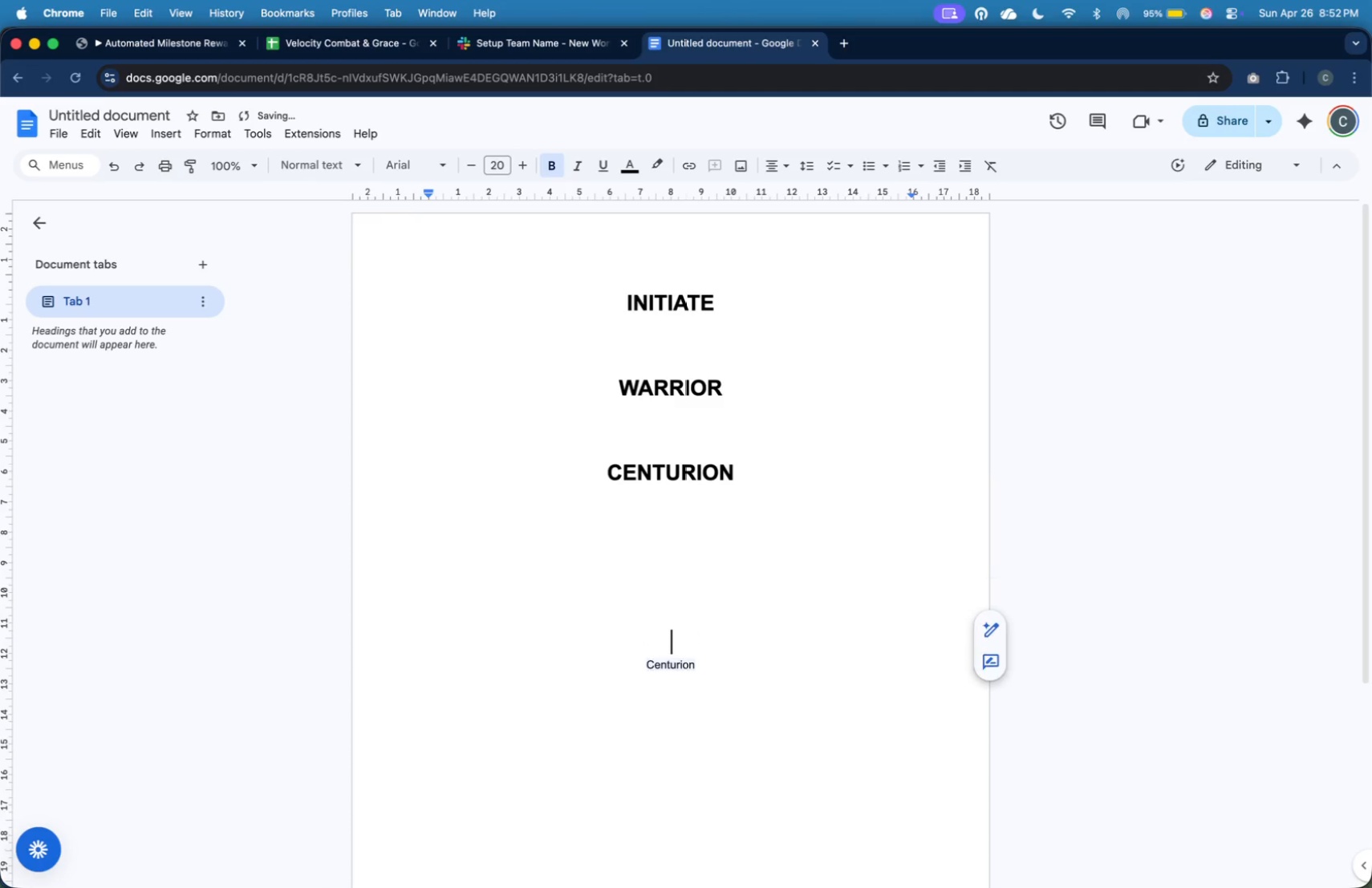 
key(Enter)
 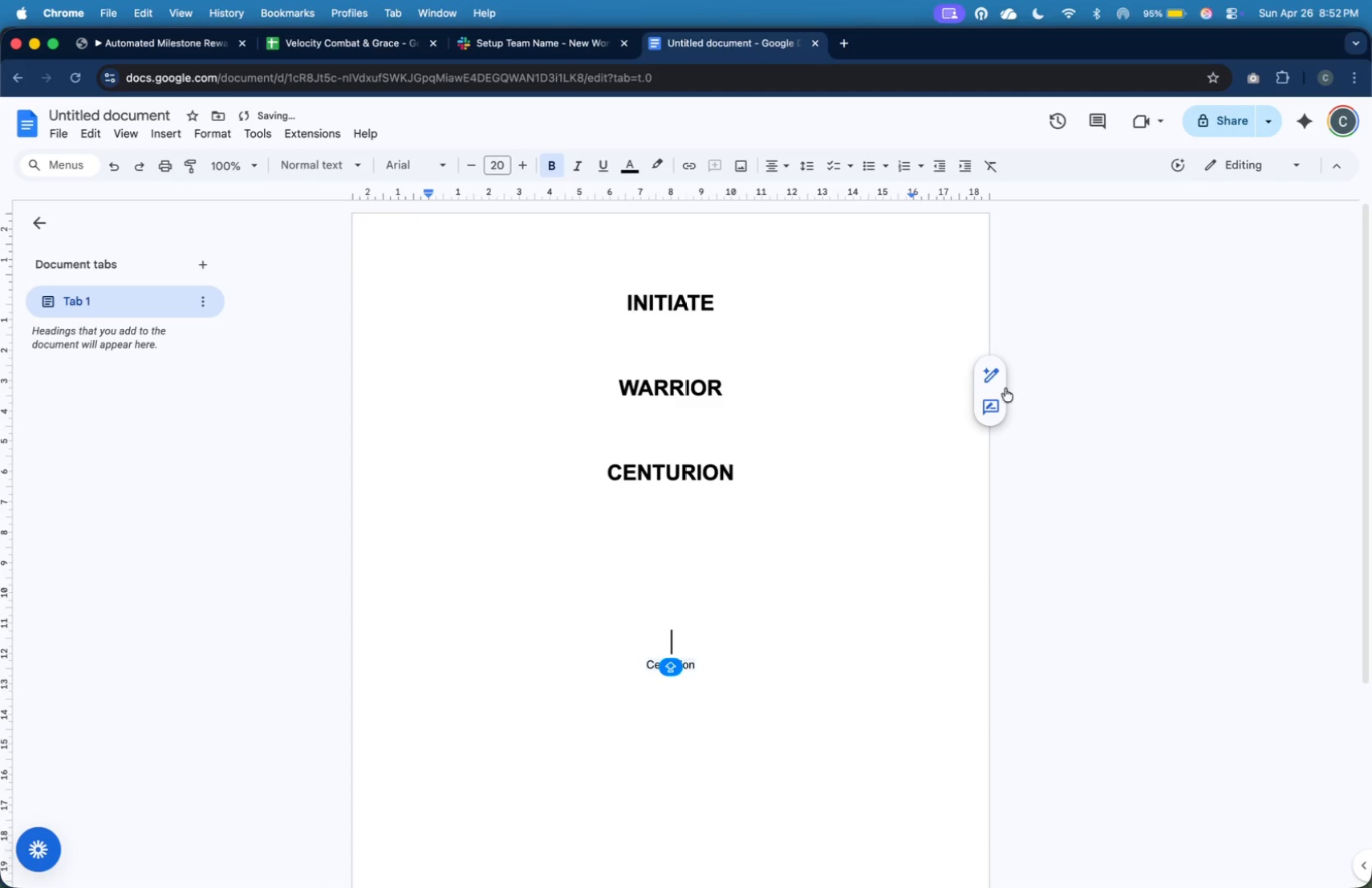 
left_click([1078, 432])
 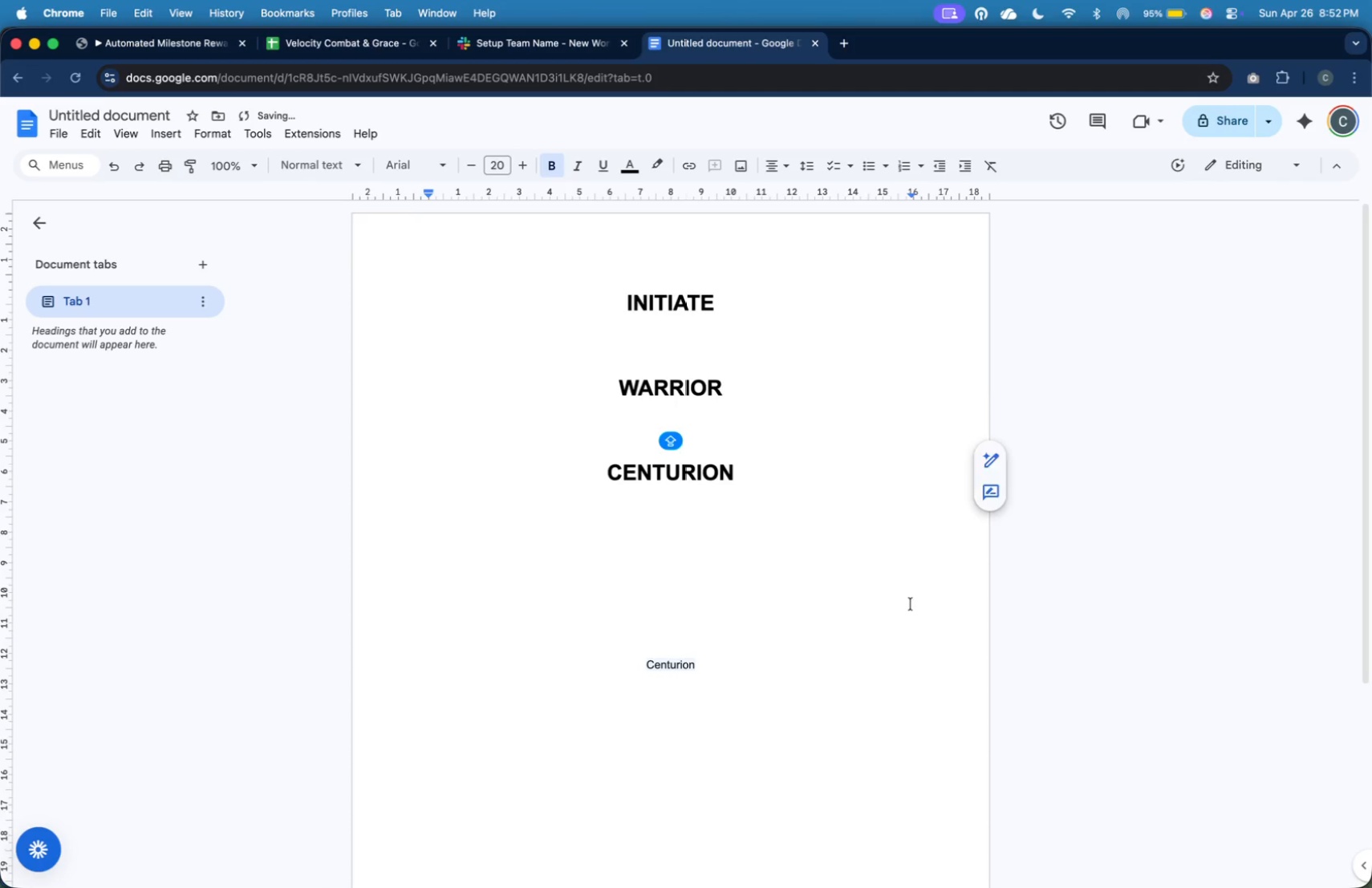 
left_click([867, 631])
 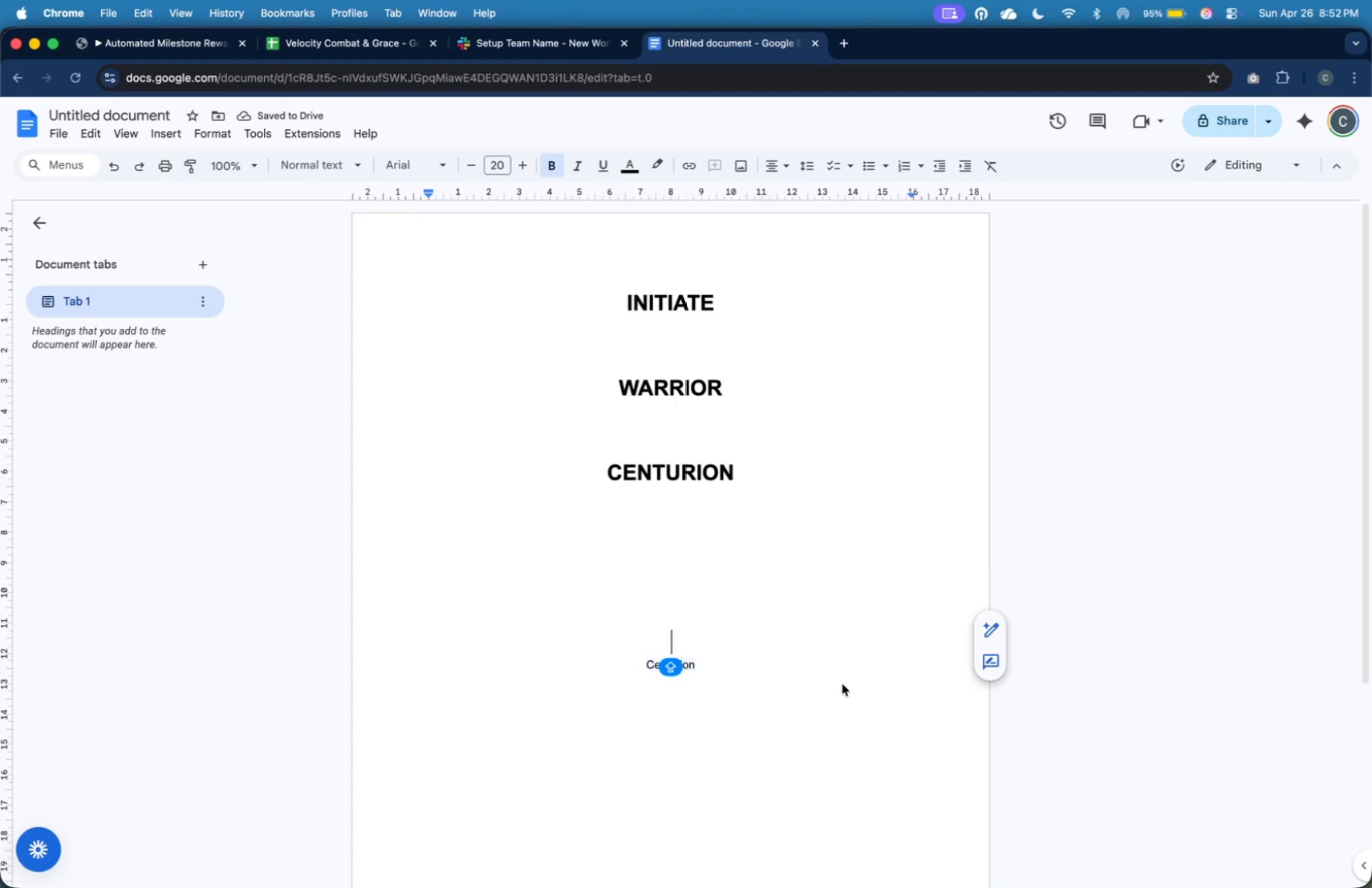 
key(Meta+Shift+4)
 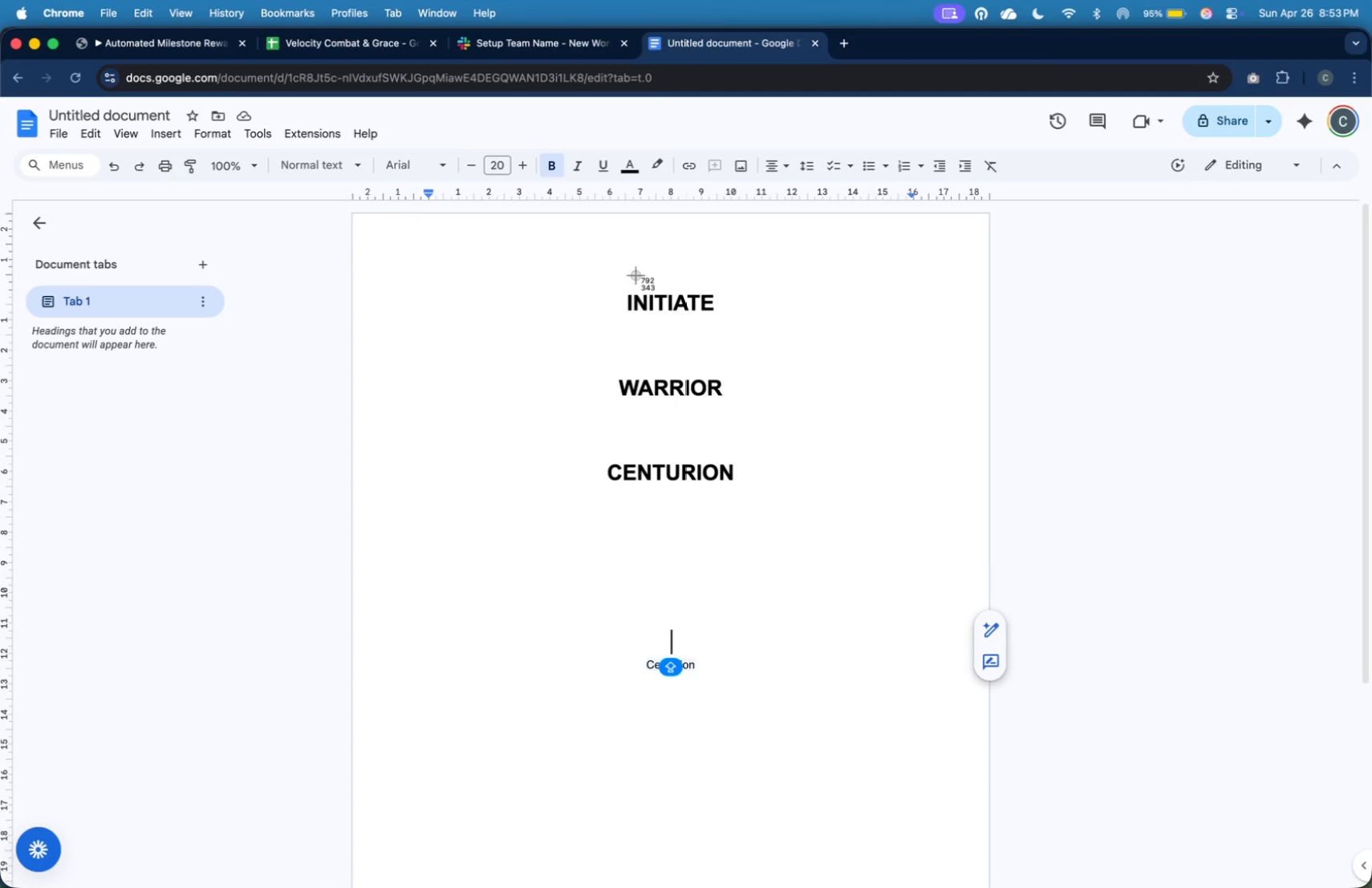 
left_click_drag(start_coordinate=[617, 278], to_coordinate=[724, 330])
 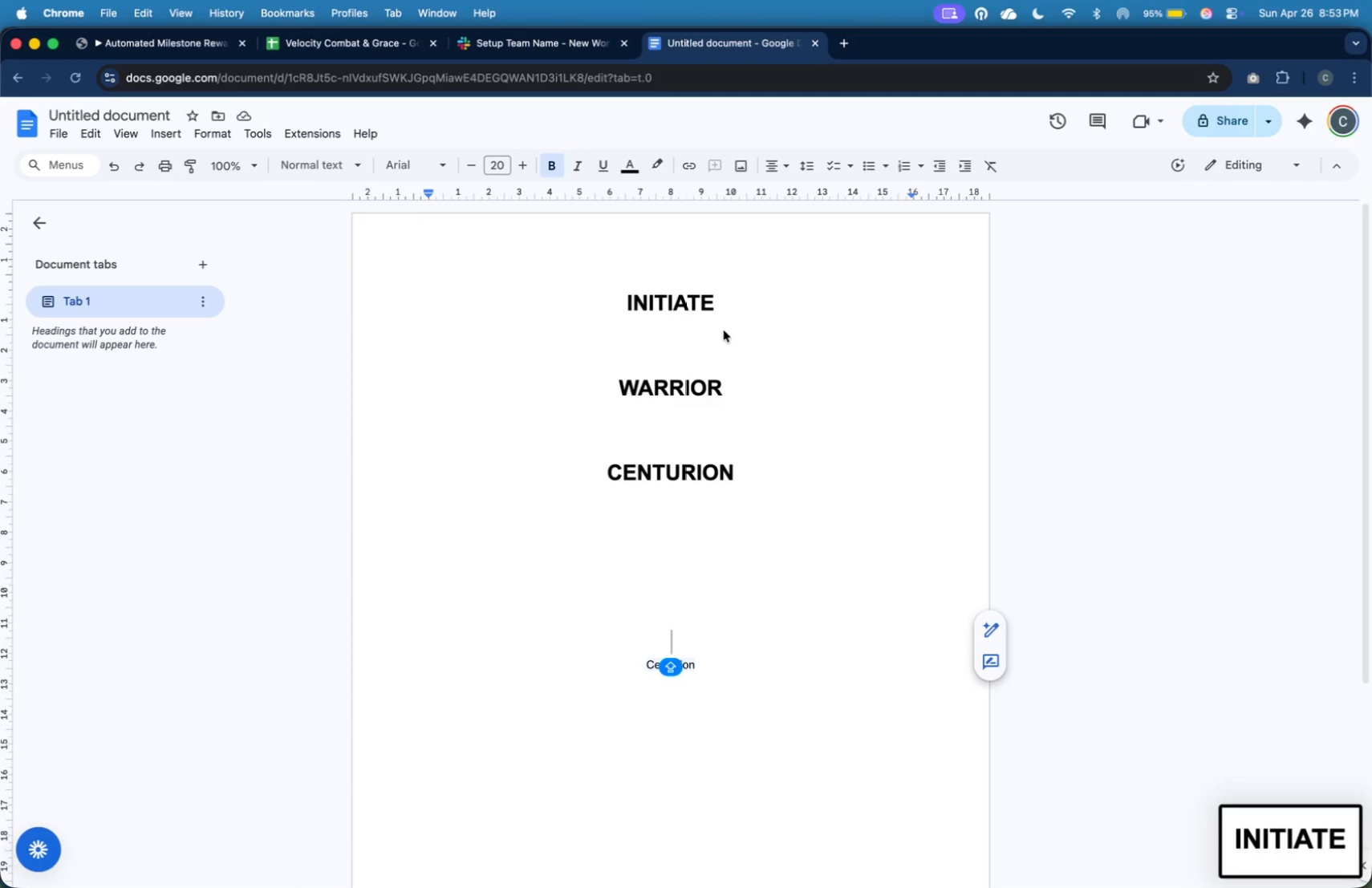 
wait(6.11)
 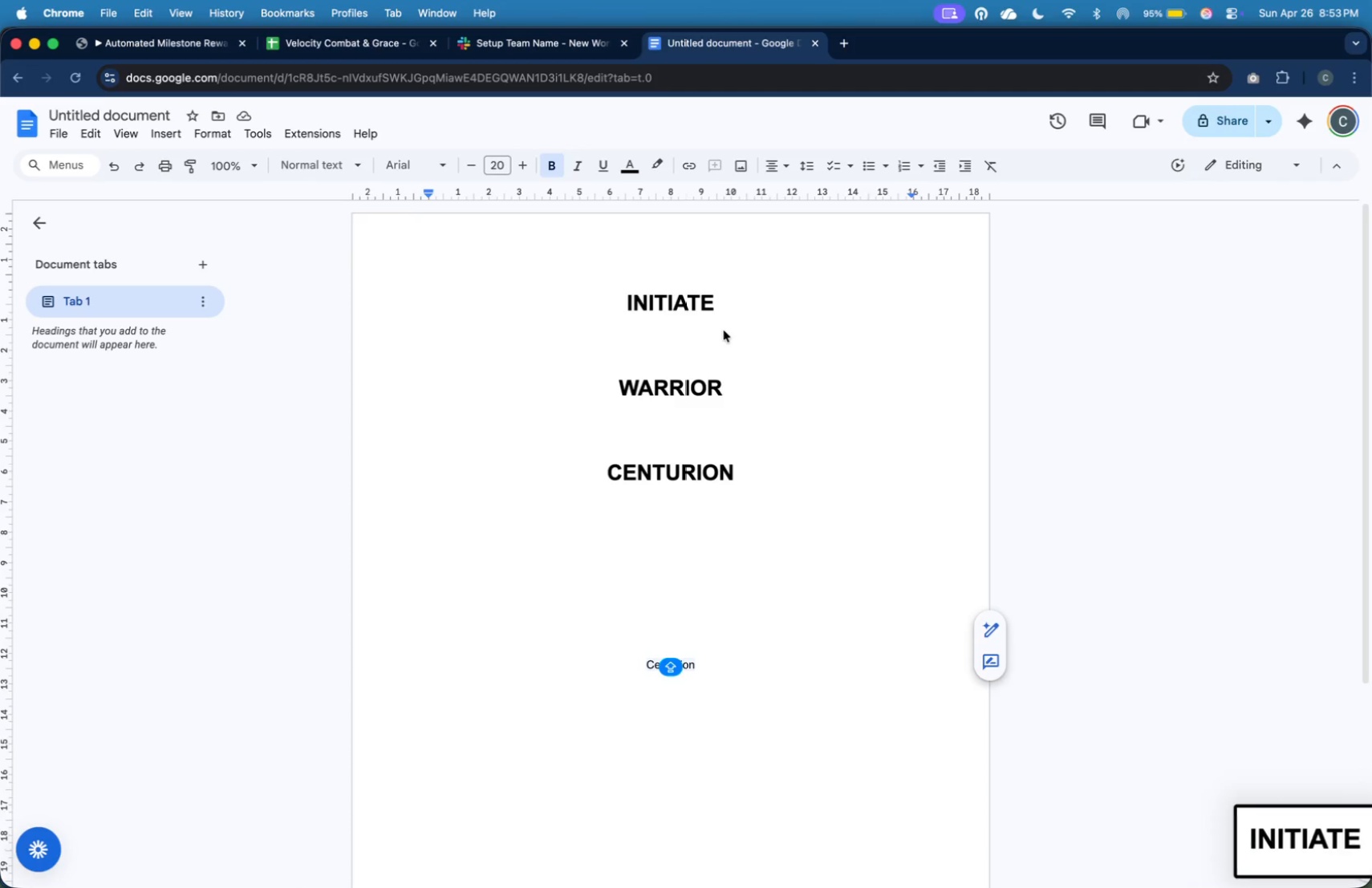 
key(Meta+Shift+4)
 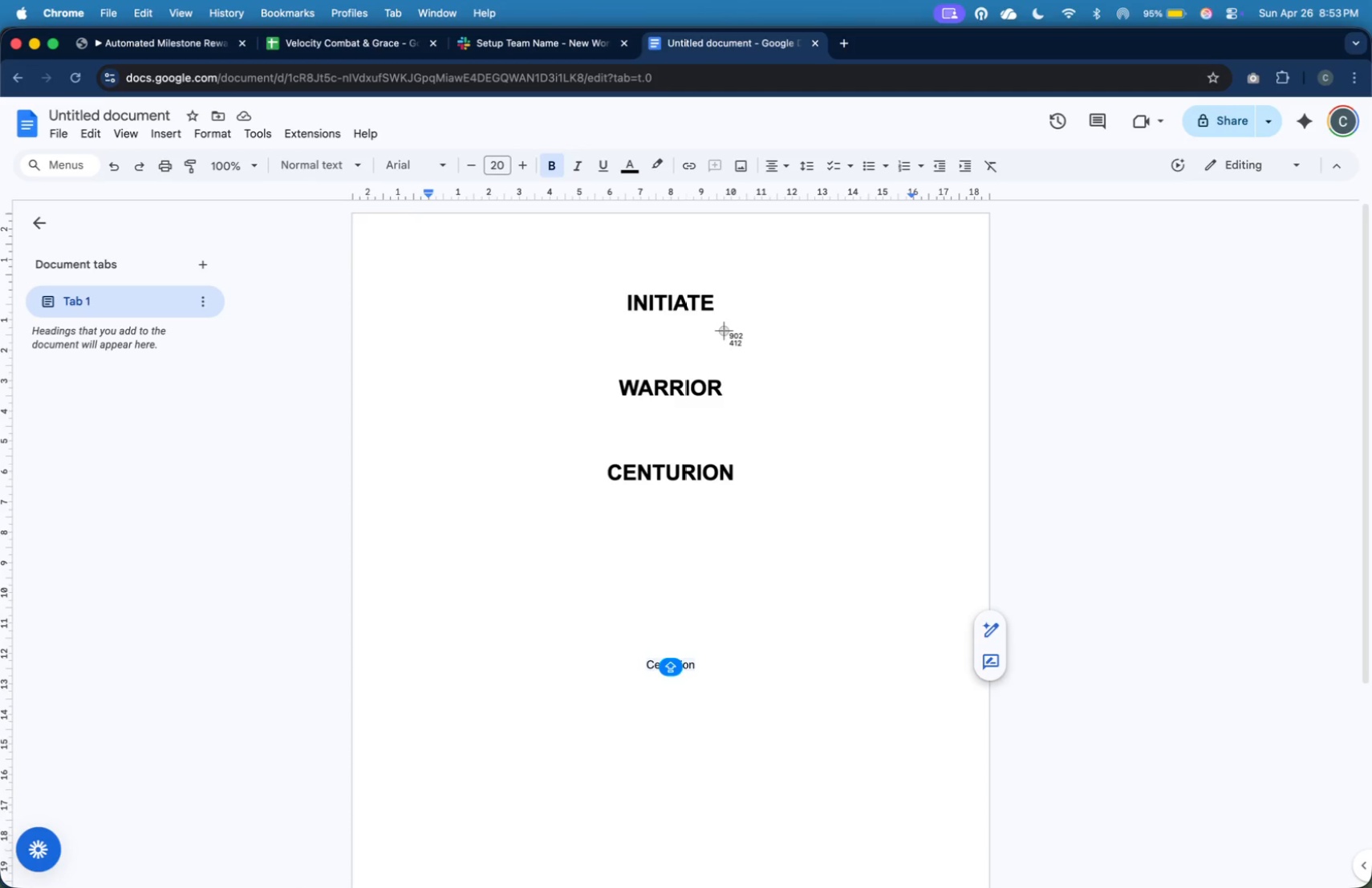 
key(CapsLock)
 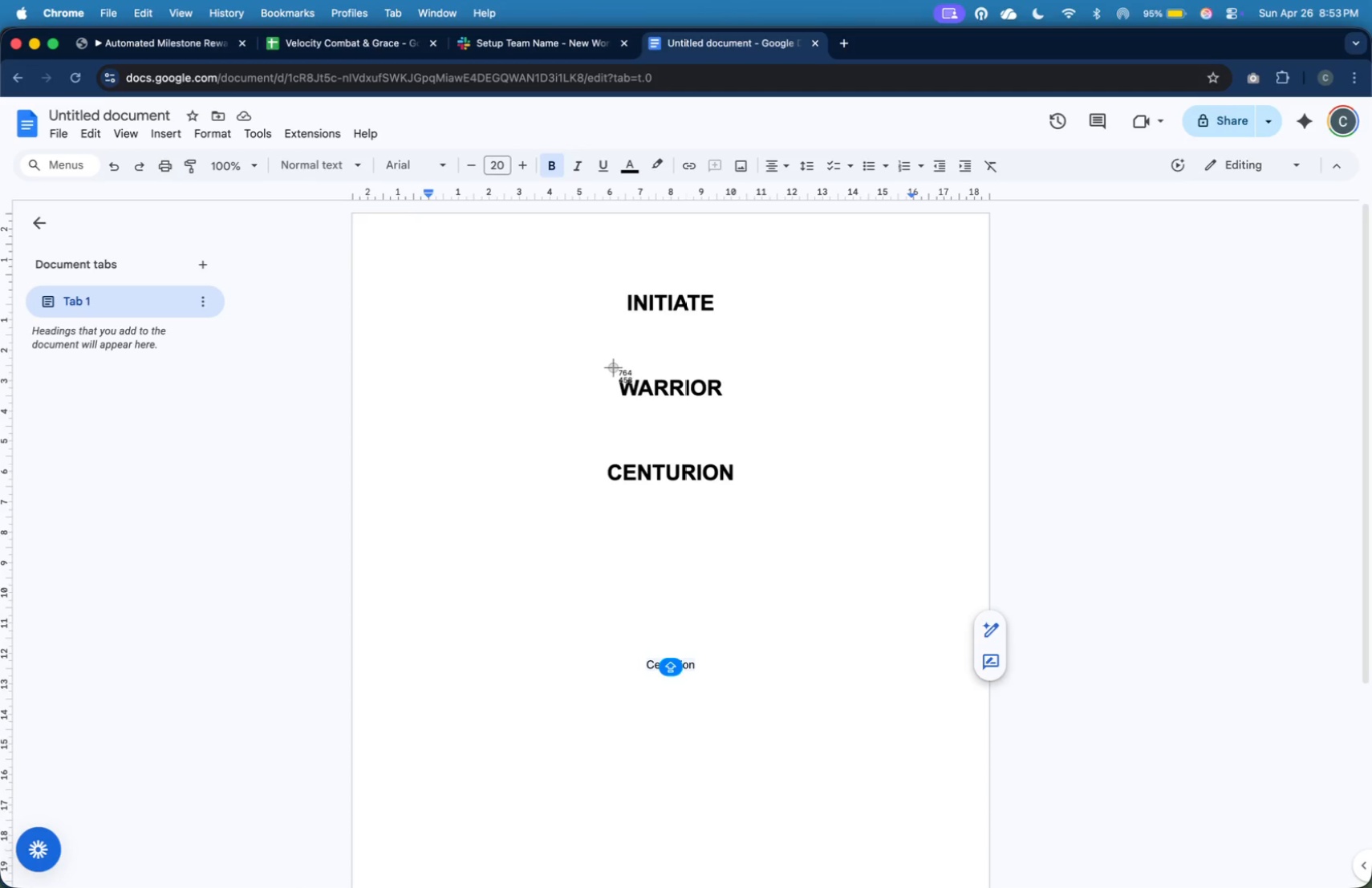 
left_click_drag(start_coordinate=[609, 364], to_coordinate=[733, 410])
 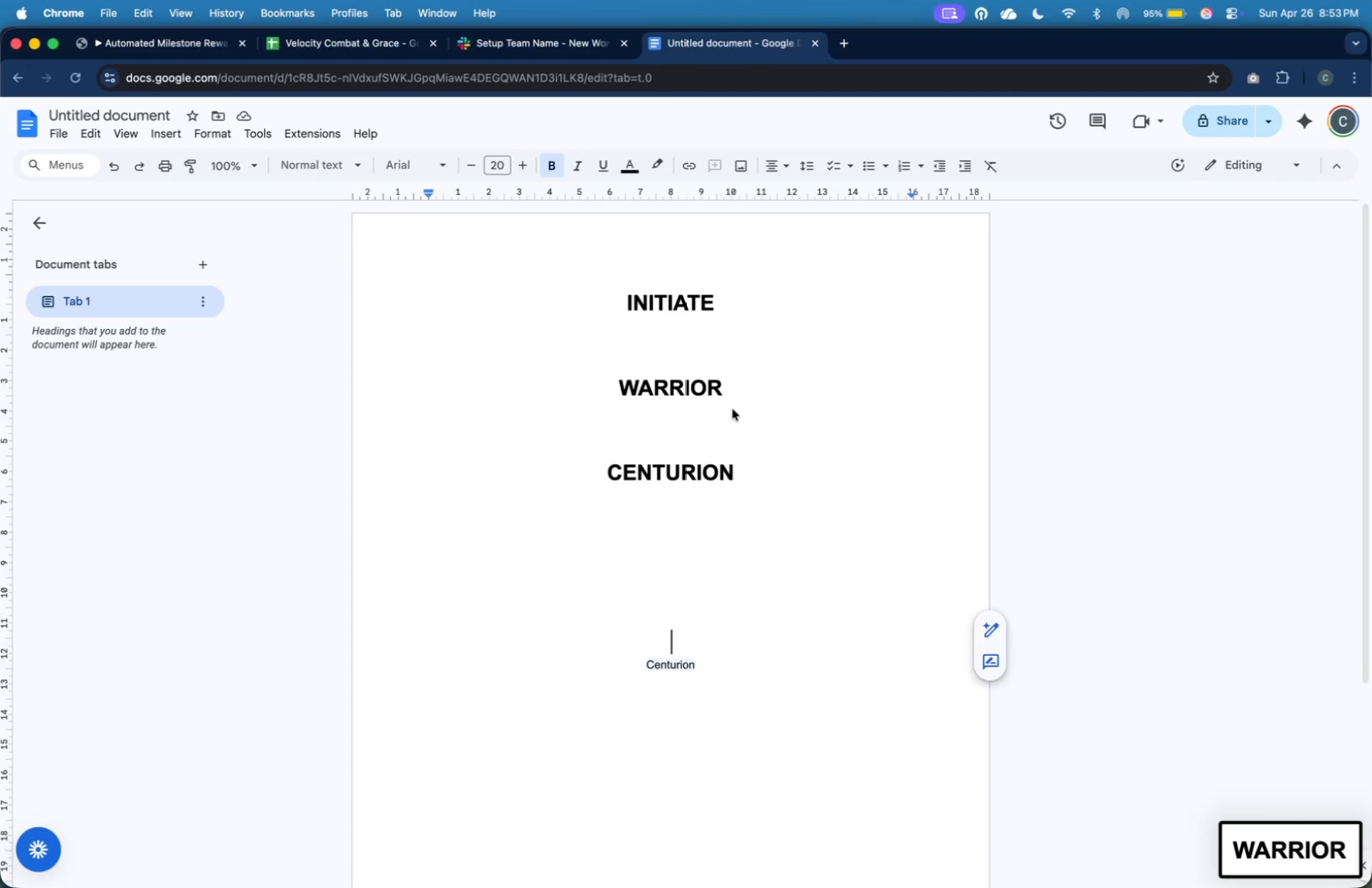 
key(Meta+Shift+4)
 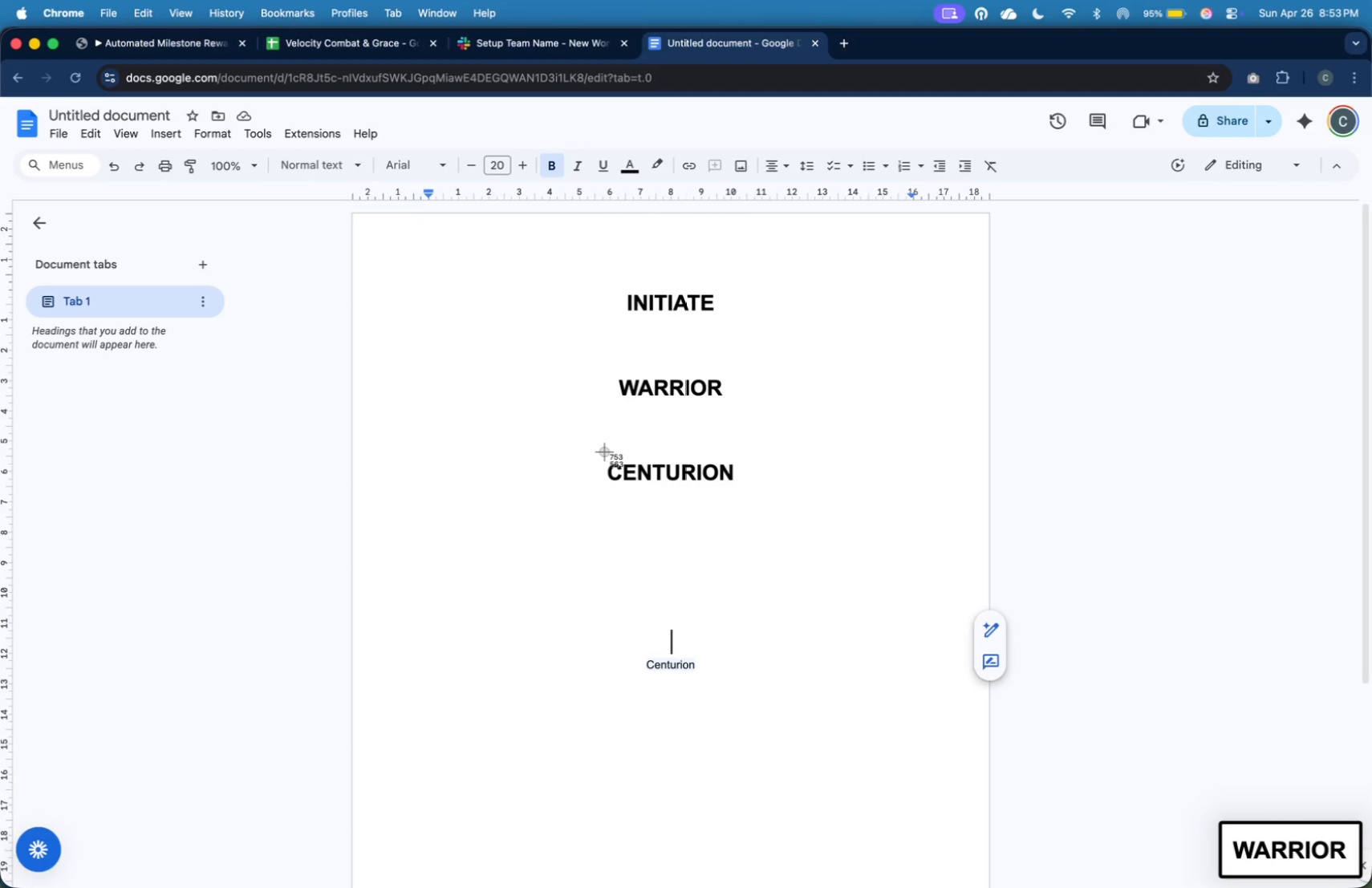 
left_click_drag(start_coordinate=[600, 450], to_coordinate=[740, 495])
 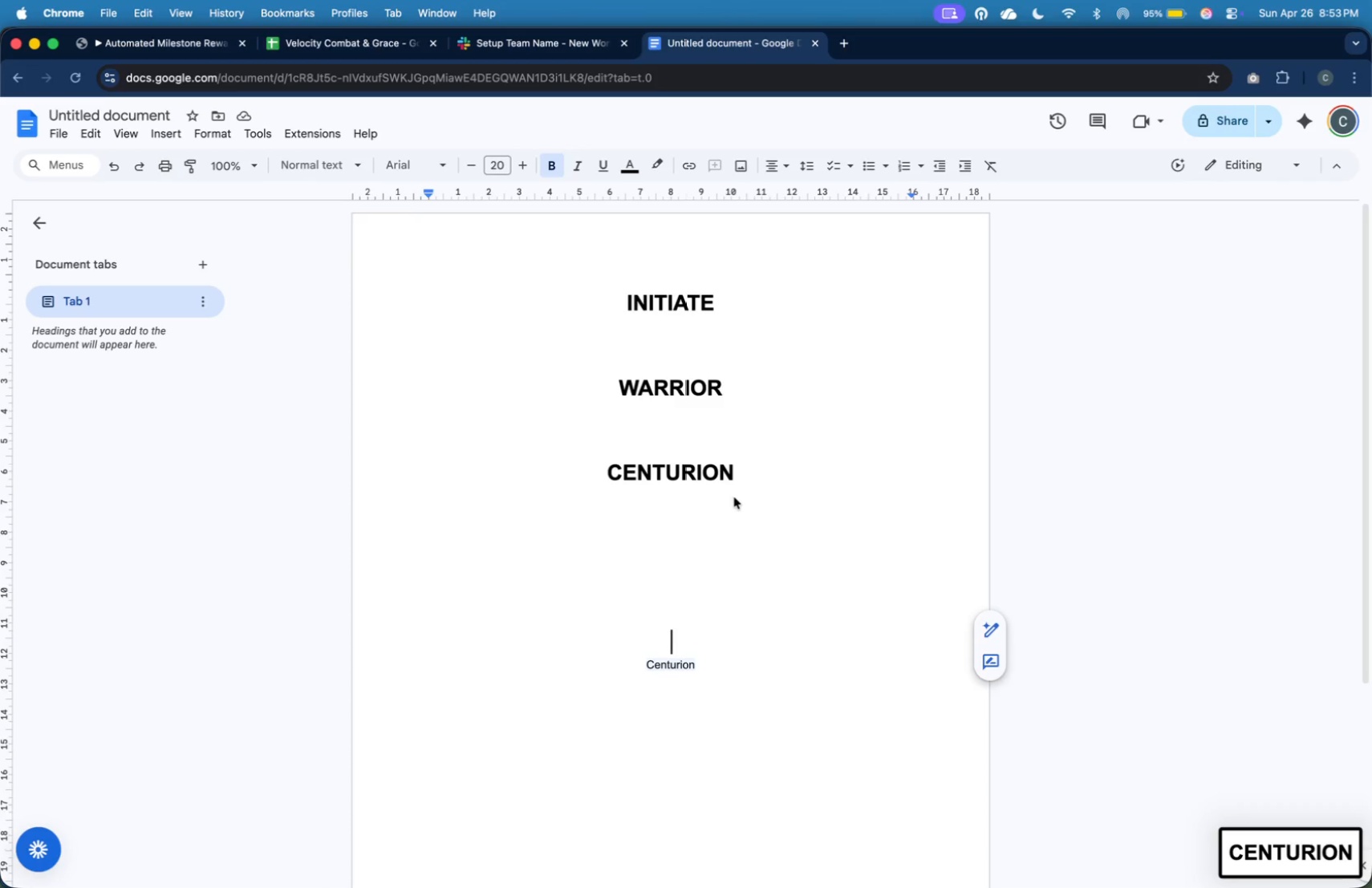 
wait(10.41)
 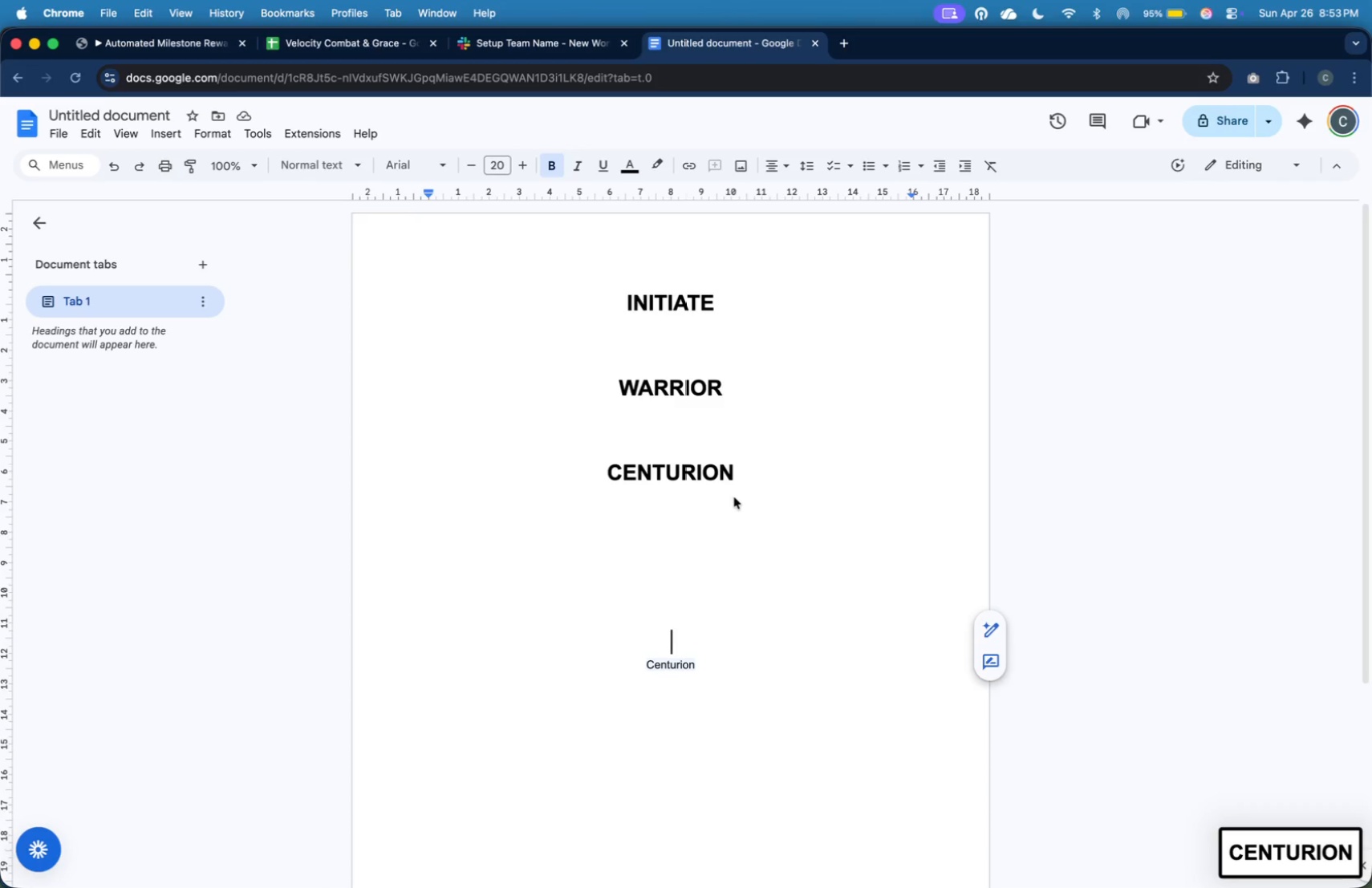 
left_click([848, 44])
 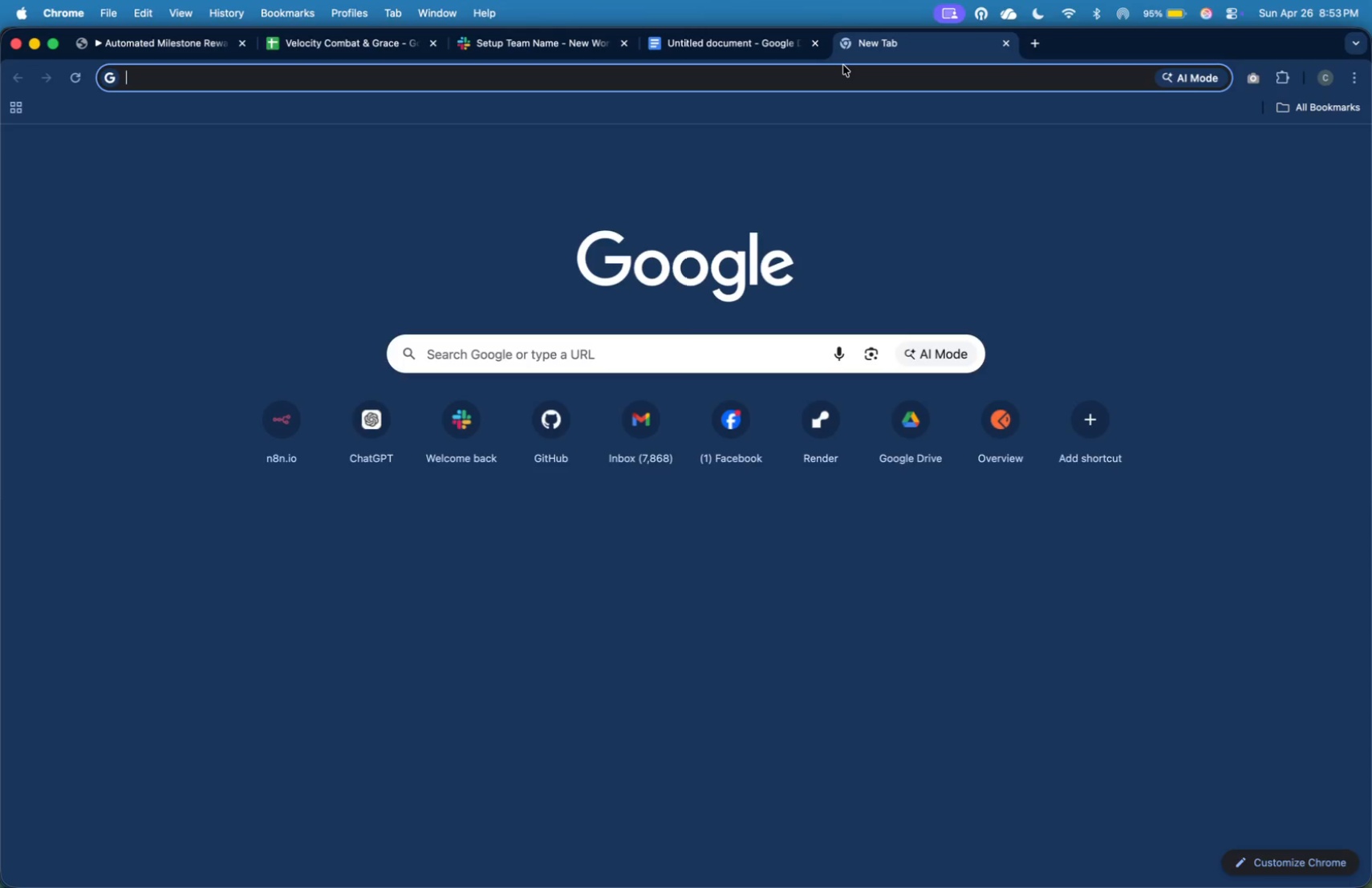 
type(dr)
 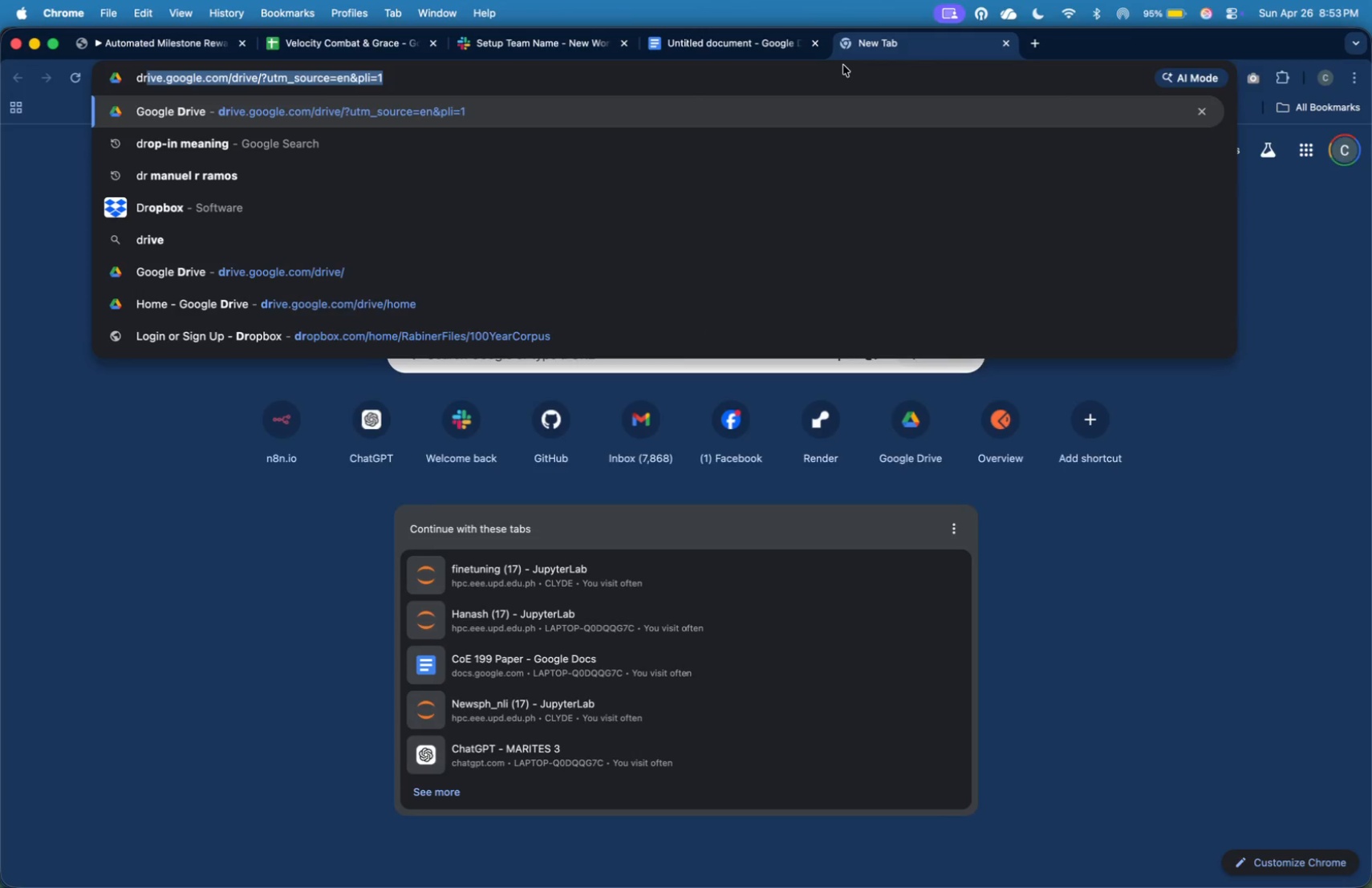 
key(Enter)
 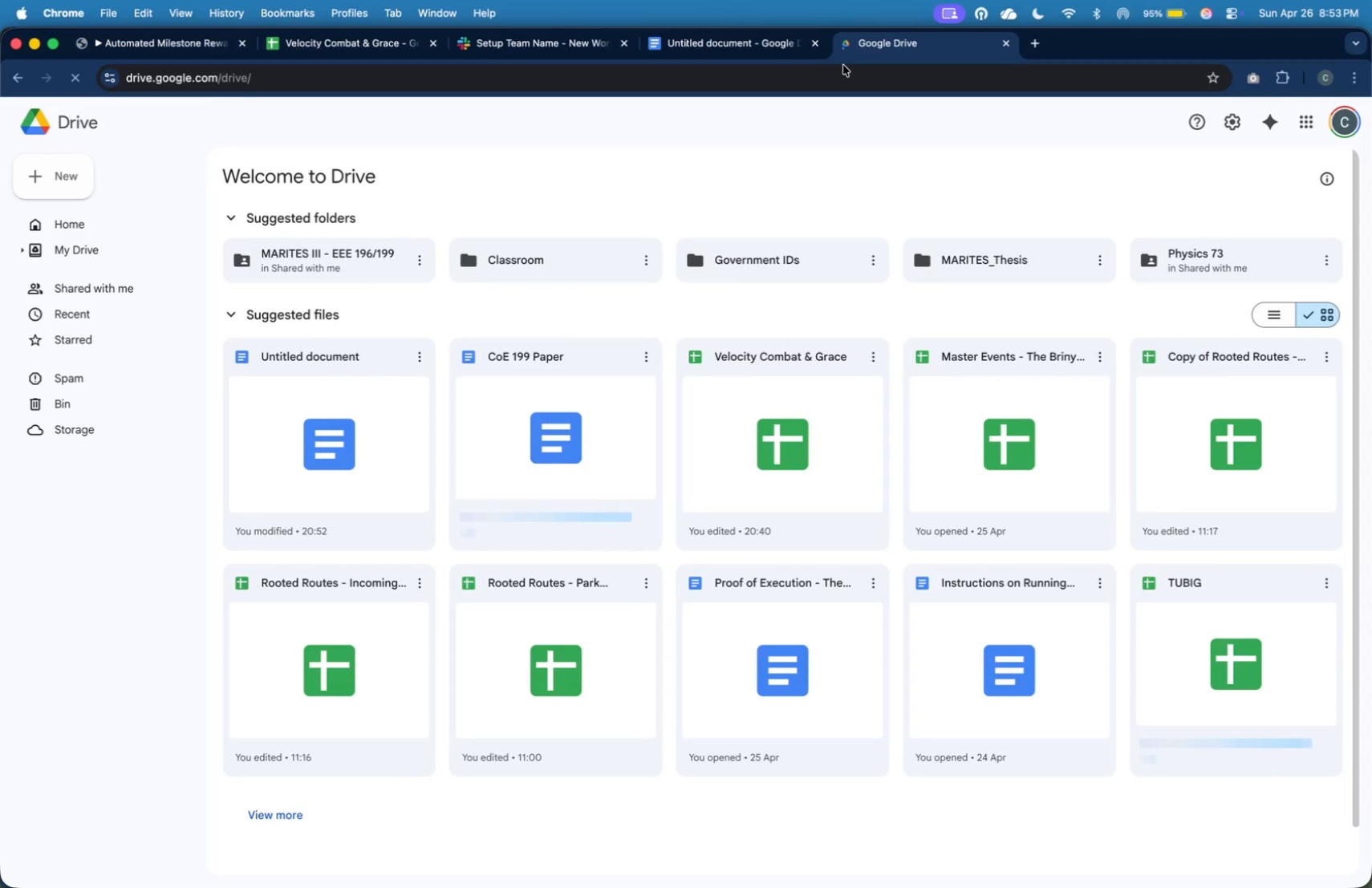 
key(Meta+Tab)
 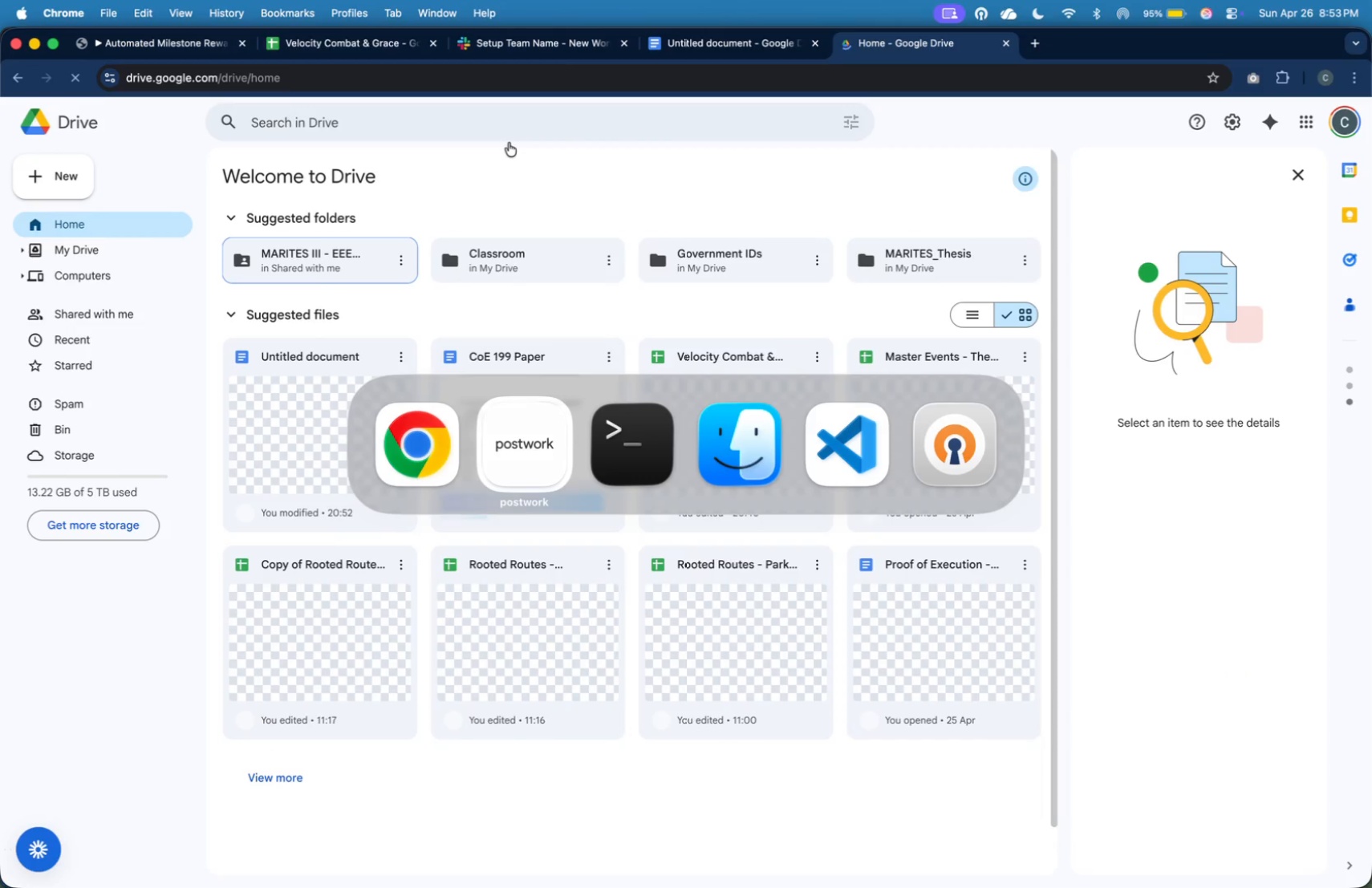 
key(Meta+Tab)
 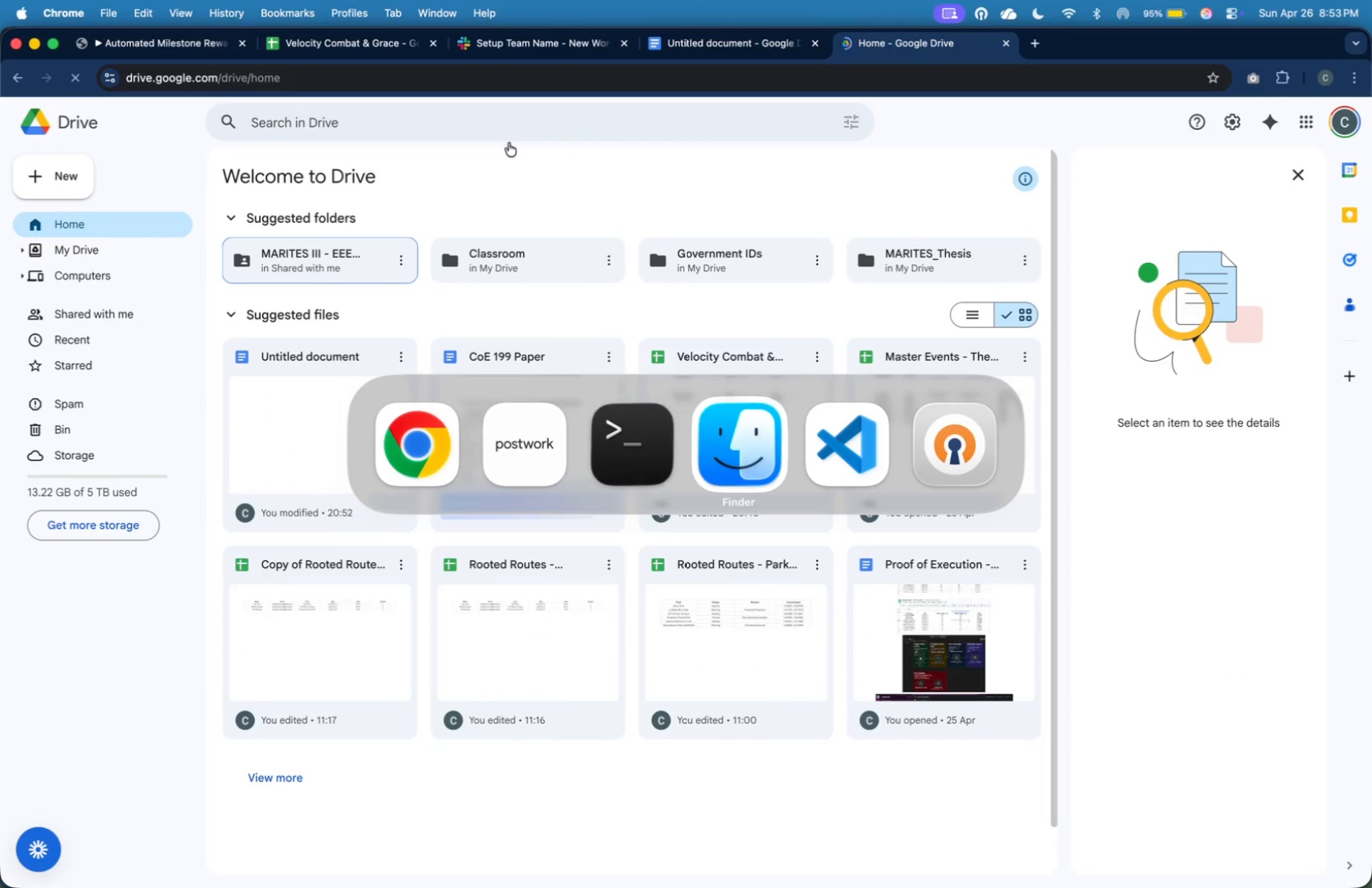 
key(Meta+Tab)
 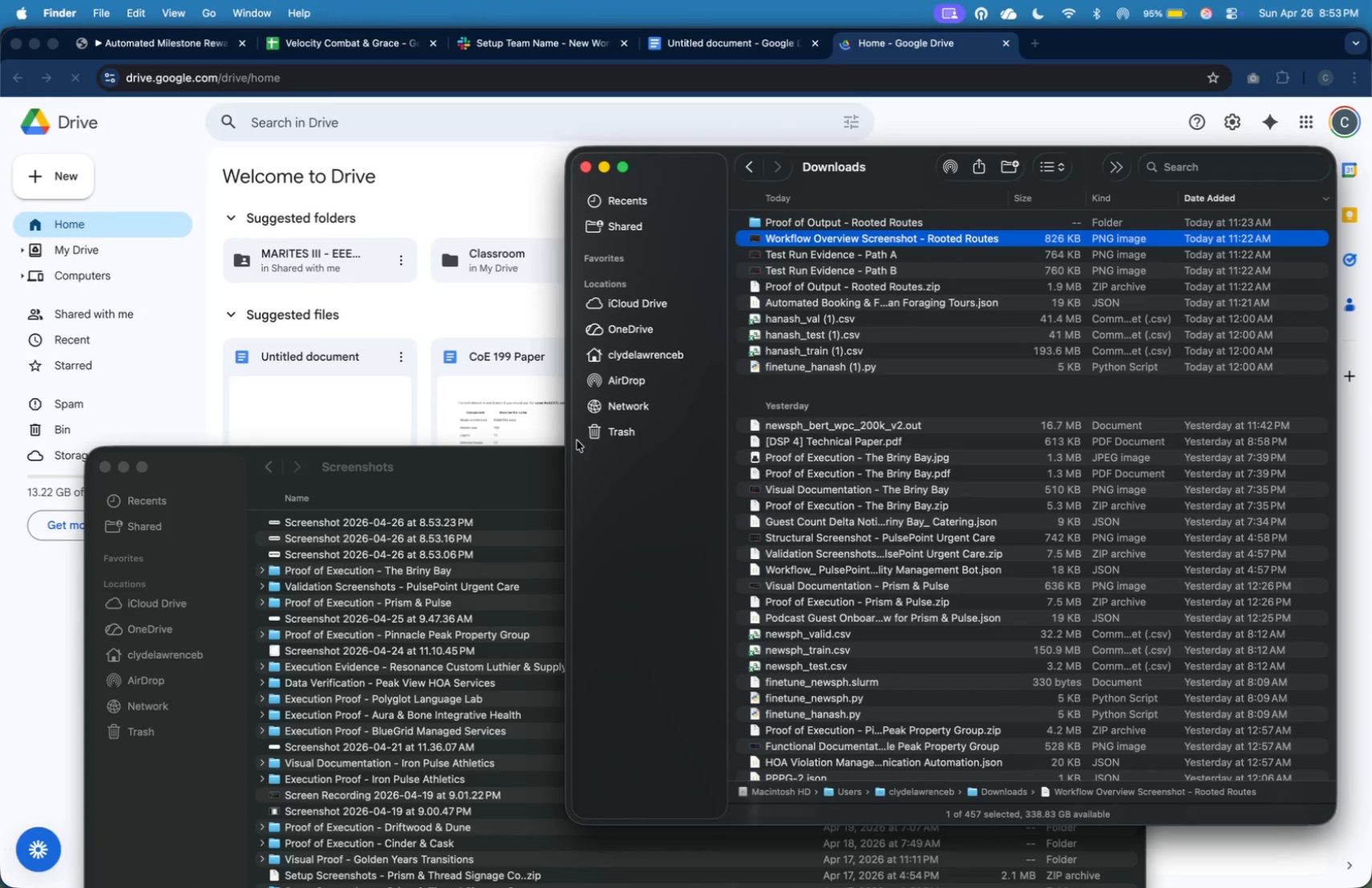 
left_click([489, 547])
 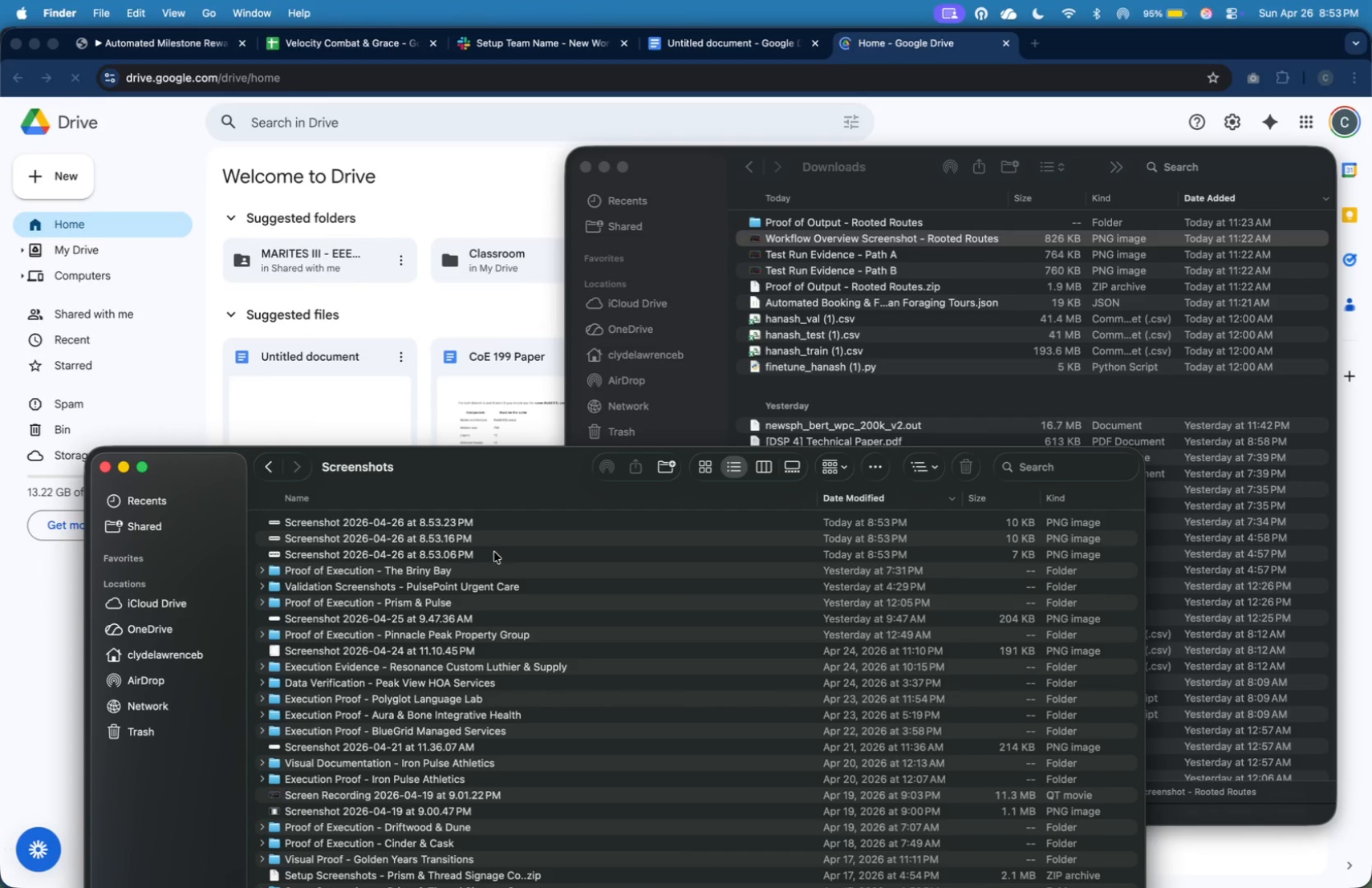 
left_click([496, 553])
 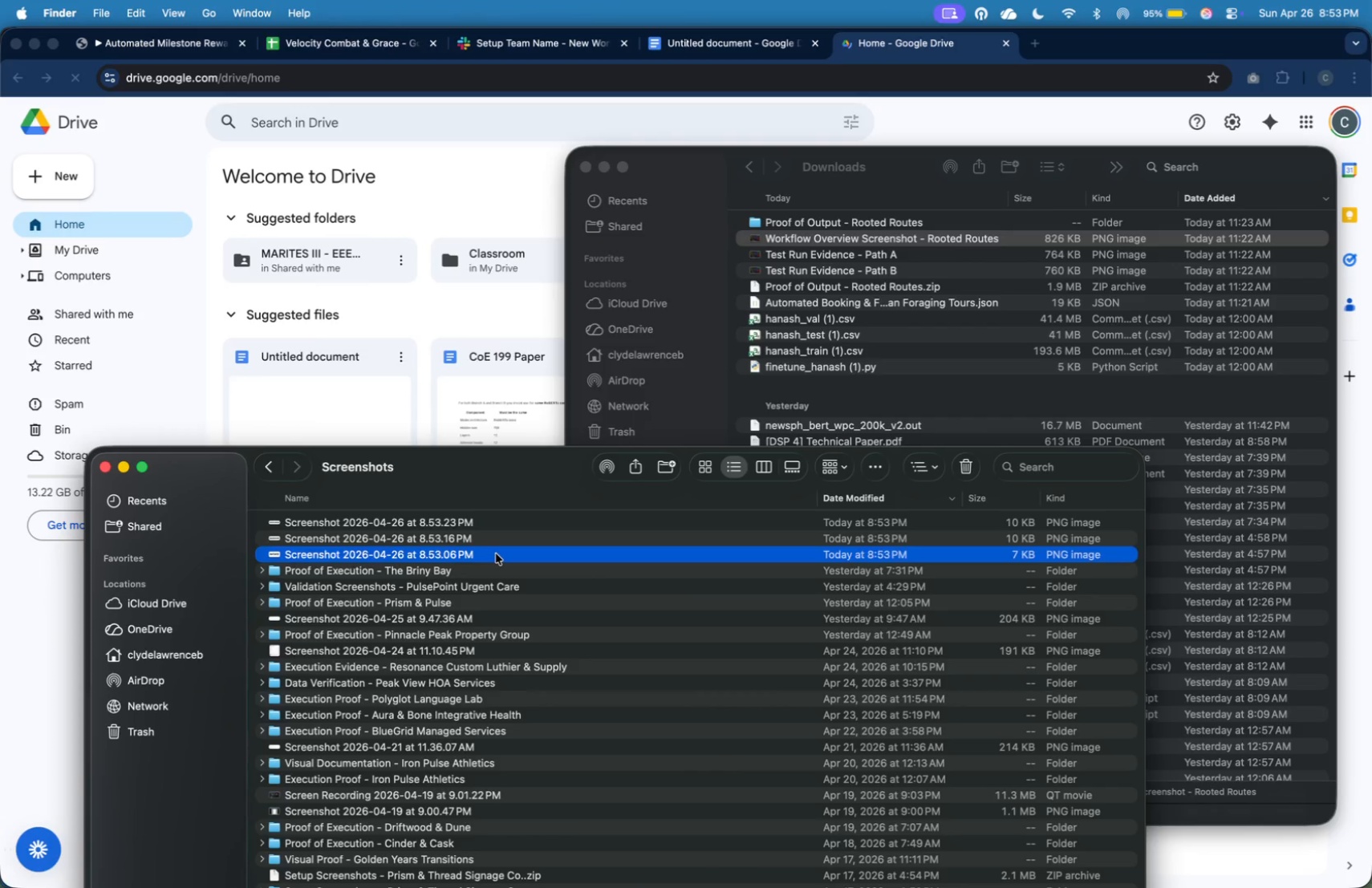 
right_click([496, 553])
 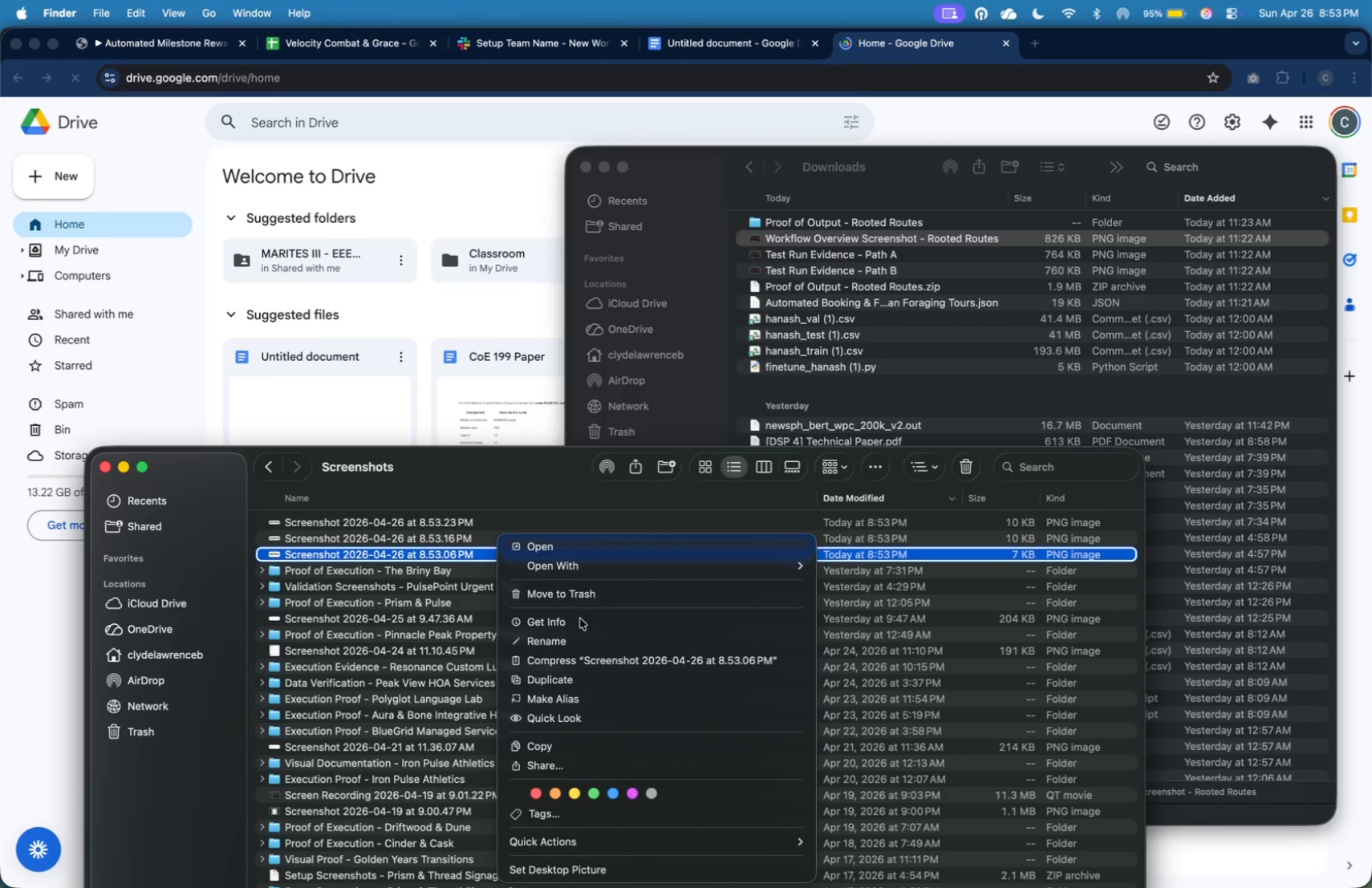 
left_click([593, 639])
 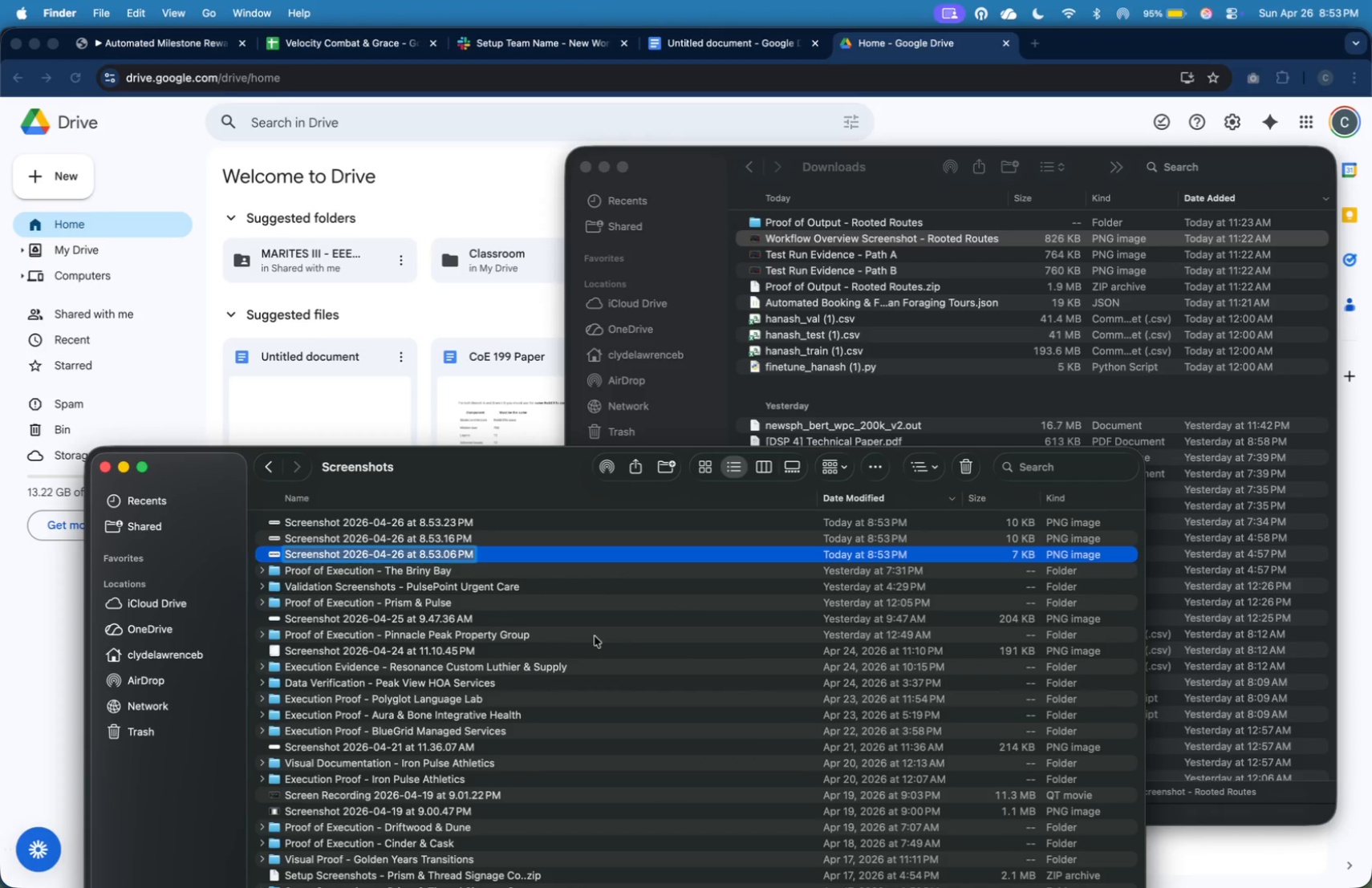 
type(Inititate )
key(Backspace)
key(Backspace)
key(Backspace)
key(Backspace)
key(Backspace)
type(ate Badge)
 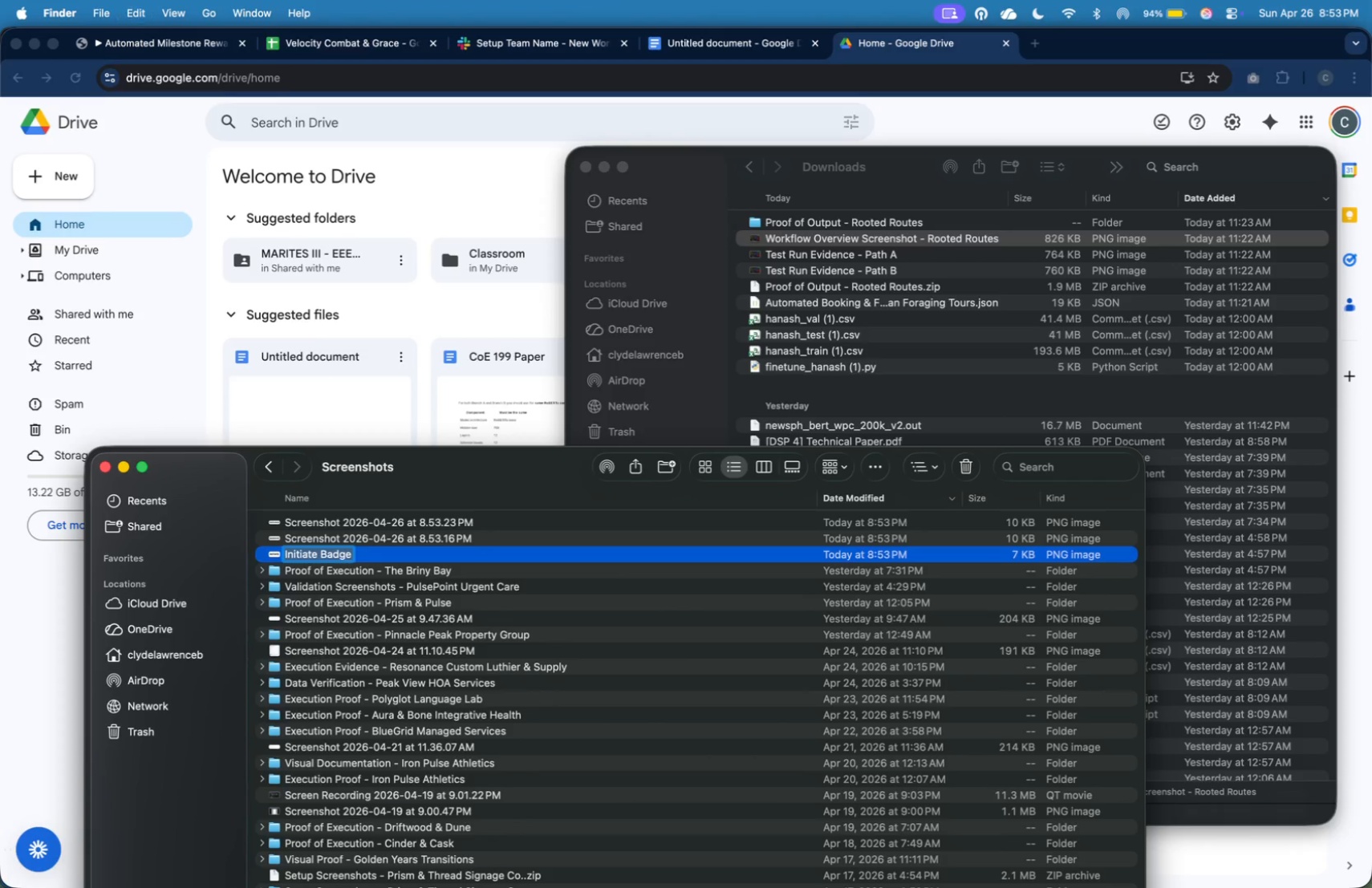 
key(Meta+A)
 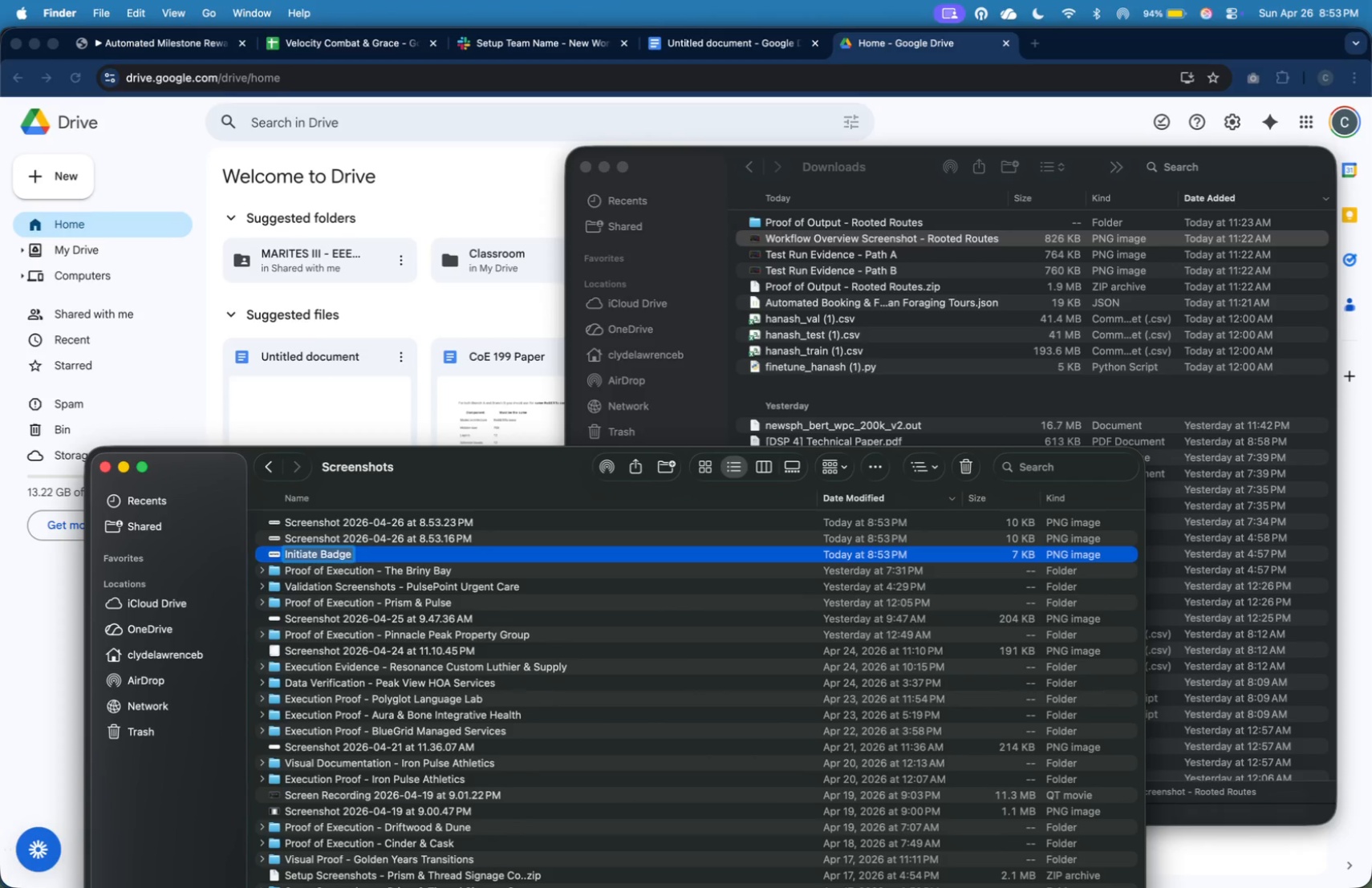 
key(Meta+C)
 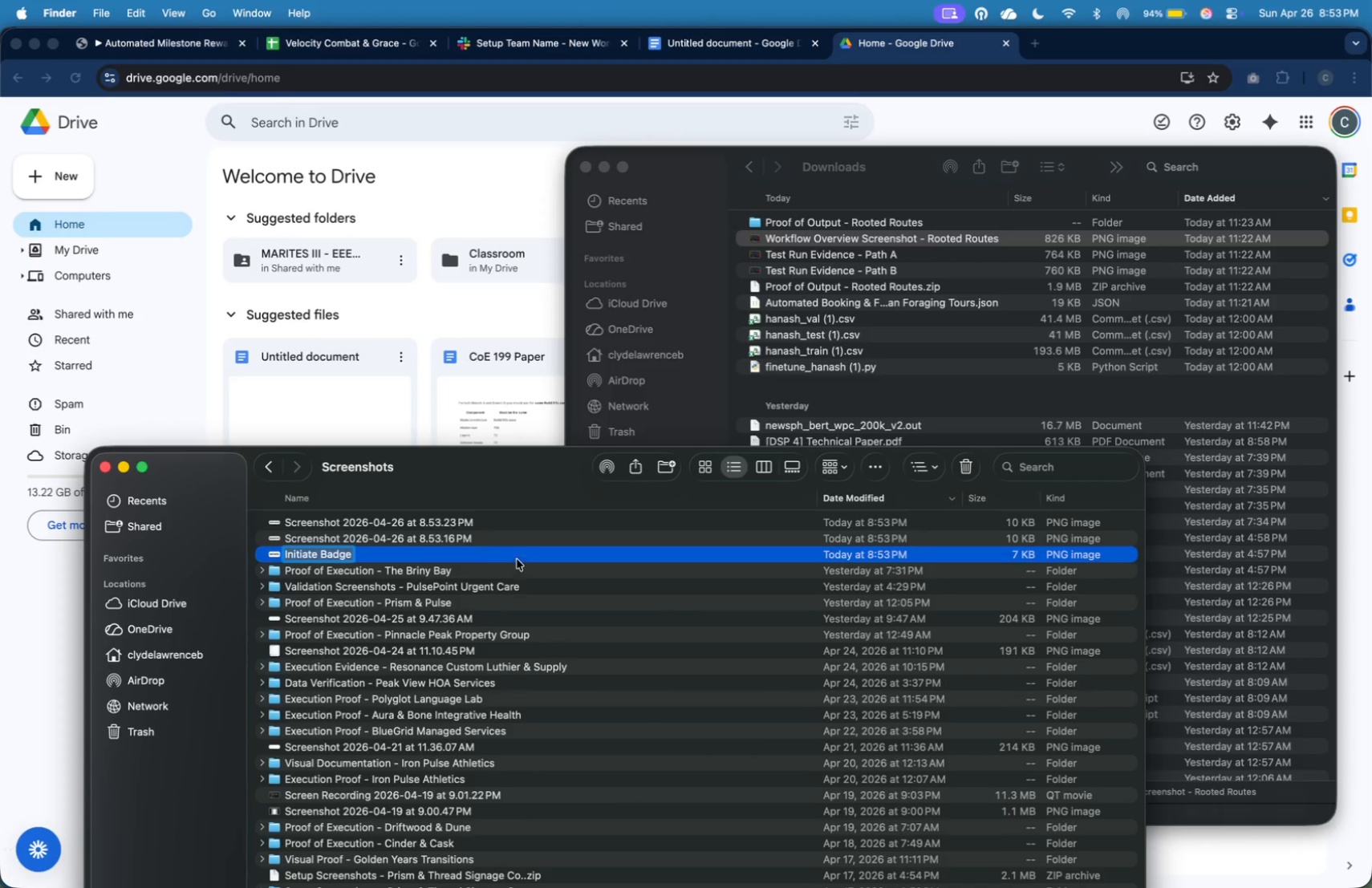 
left_click([522, 539])
 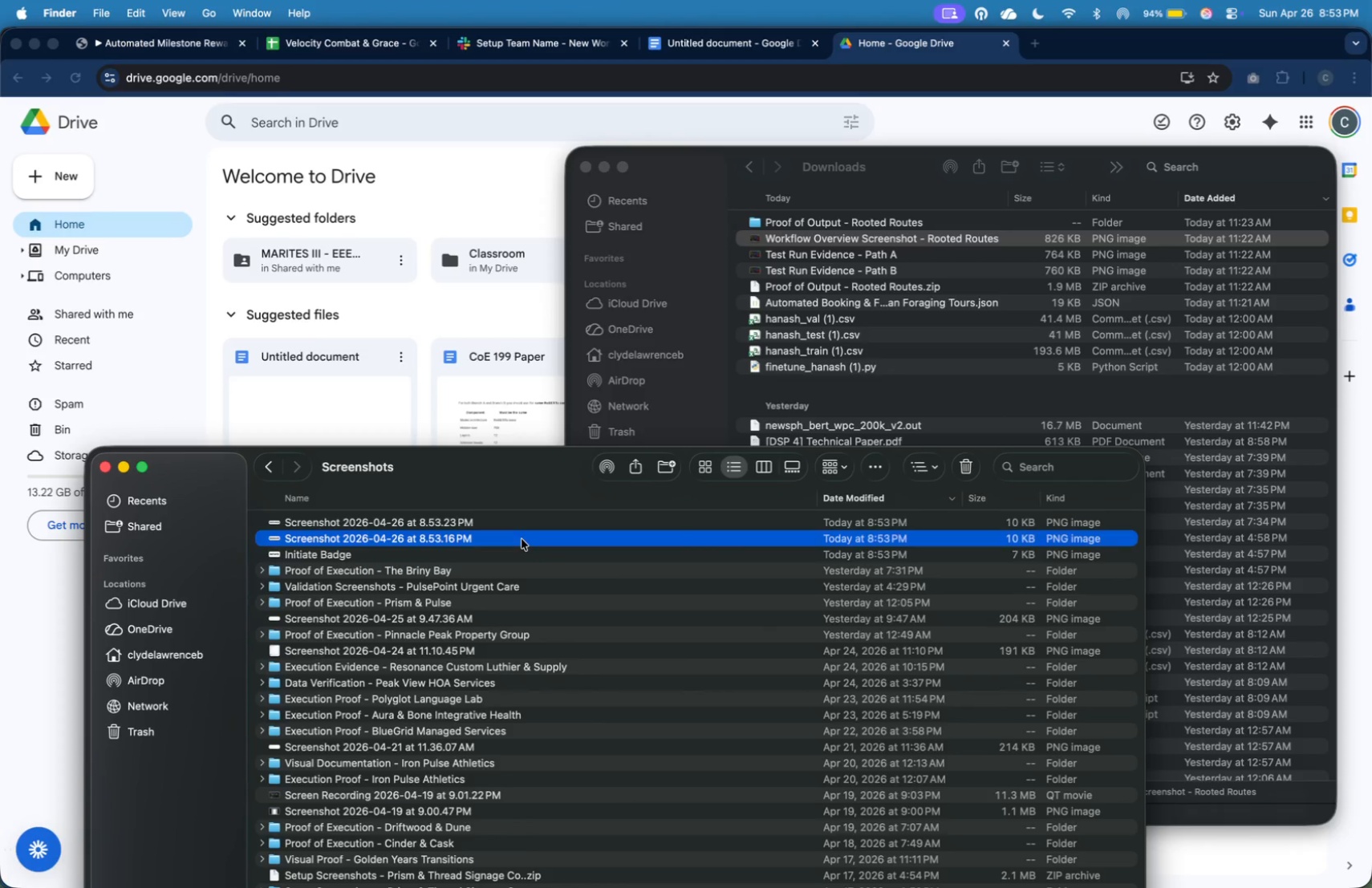 
right_click([522, 539])
 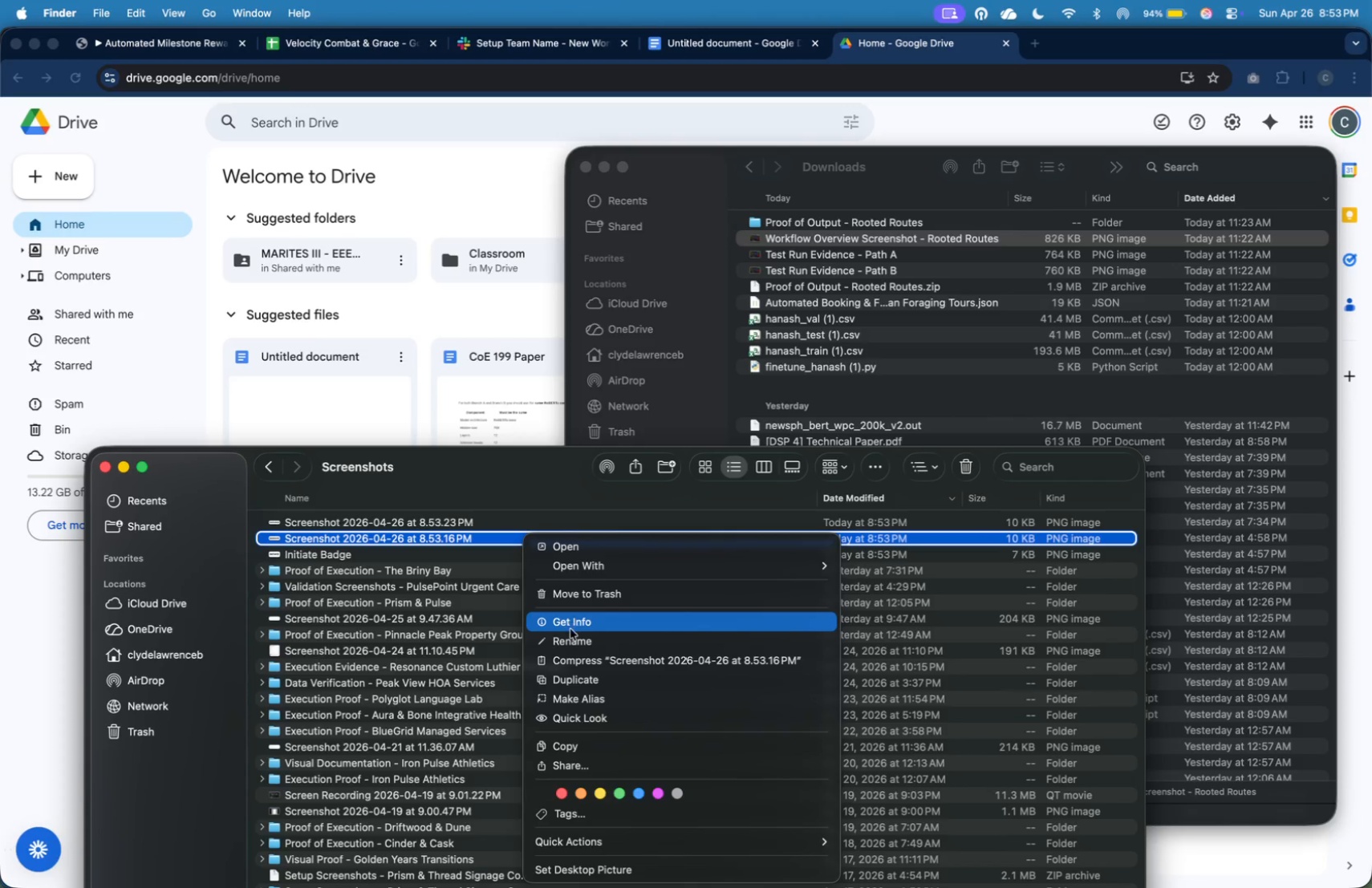 
left_click([576, 645])
 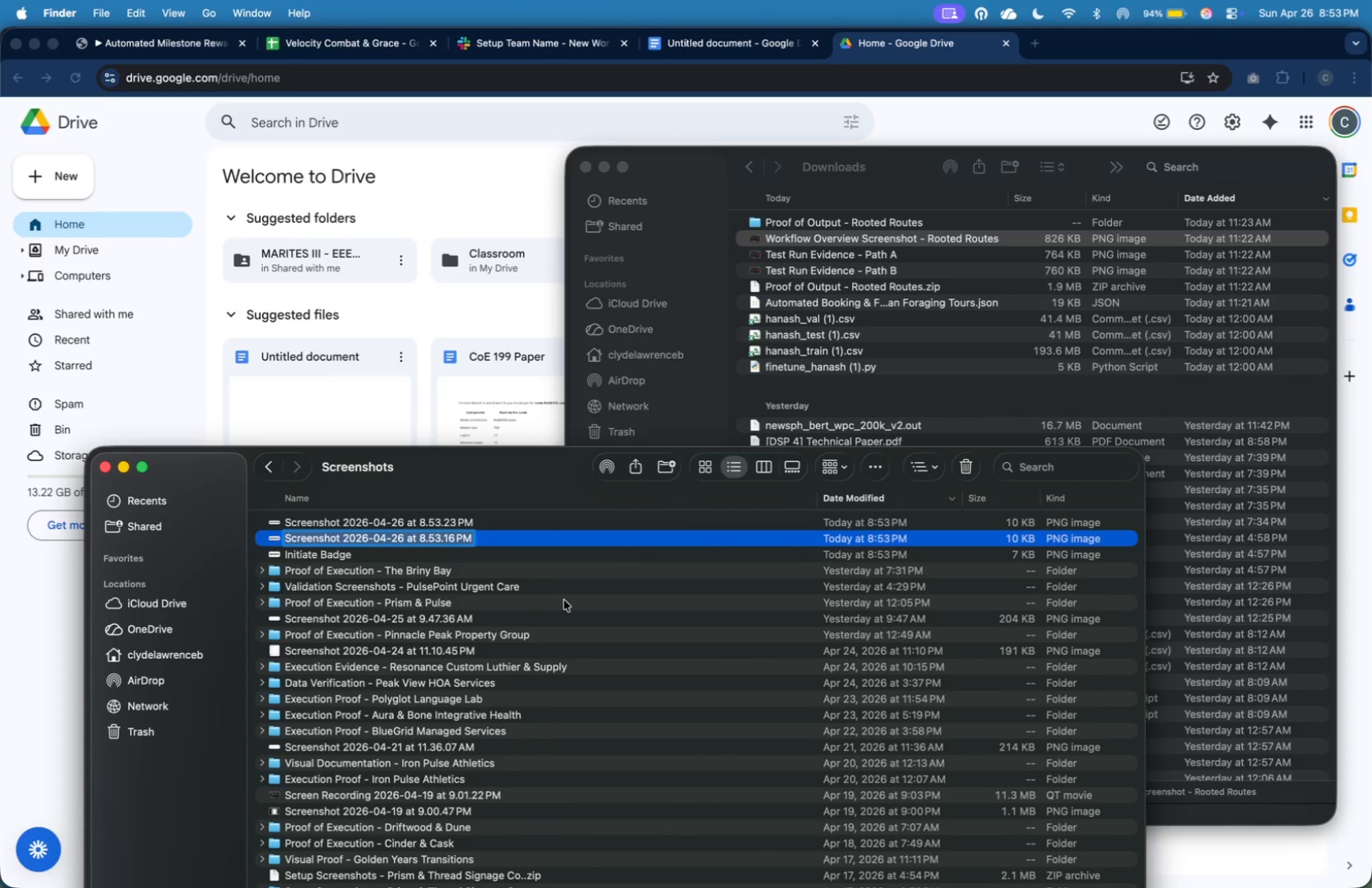 
hold_key(key=CommandLeft, duration=0.48)
 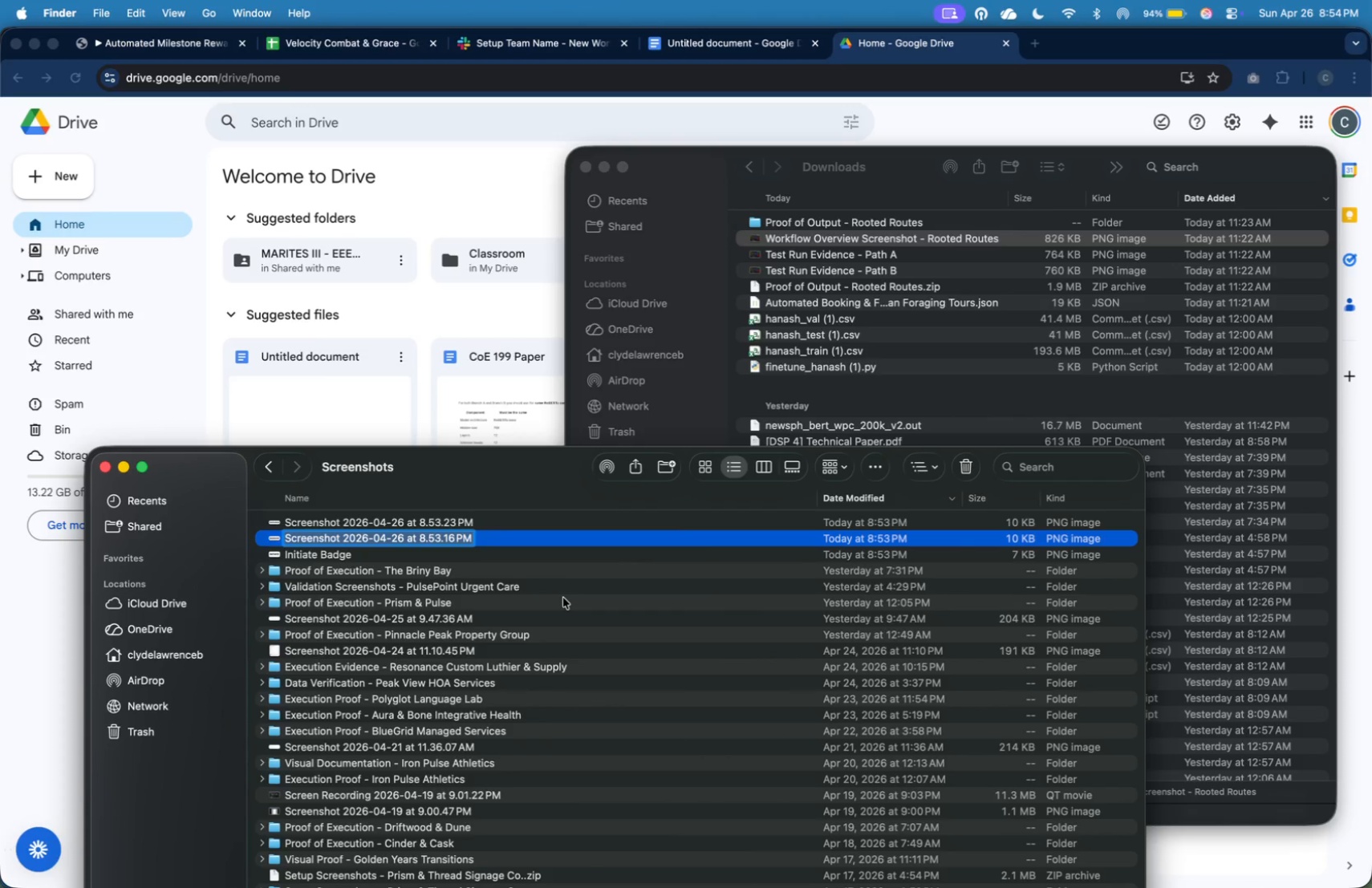 
key(Meta+V)
 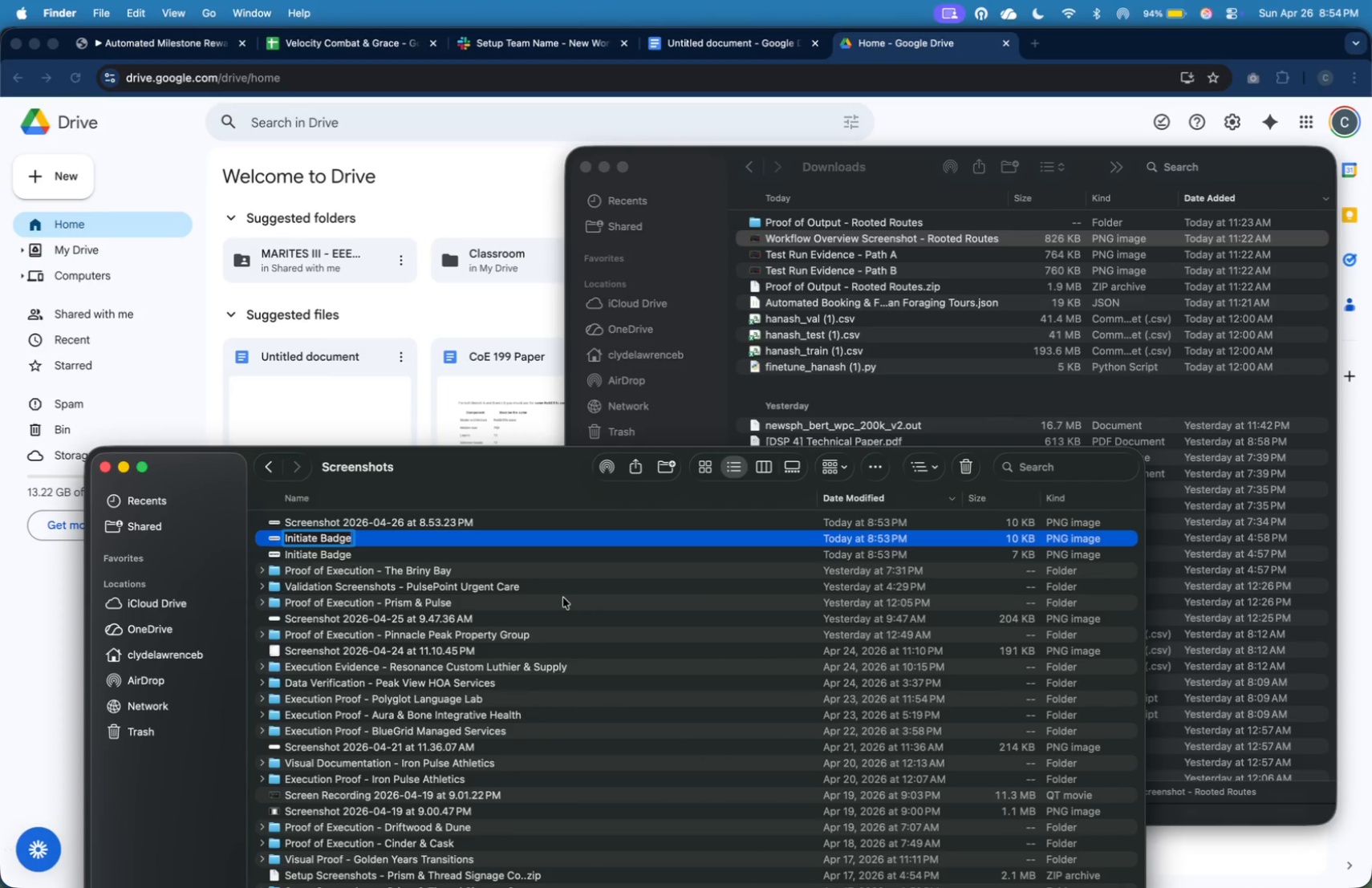 
key(ArrowUp)
 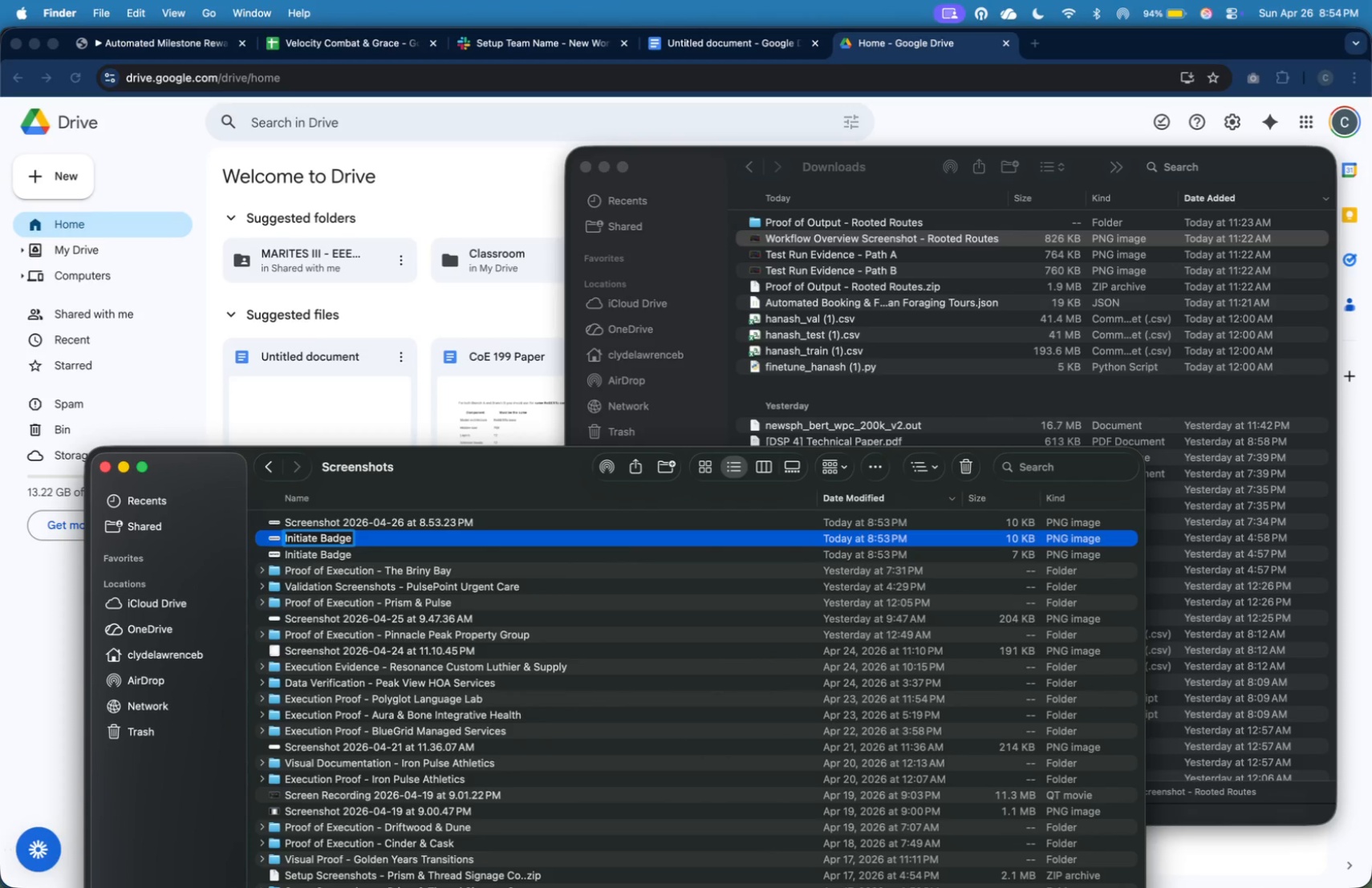 
key(Shift+ArrowRight)
 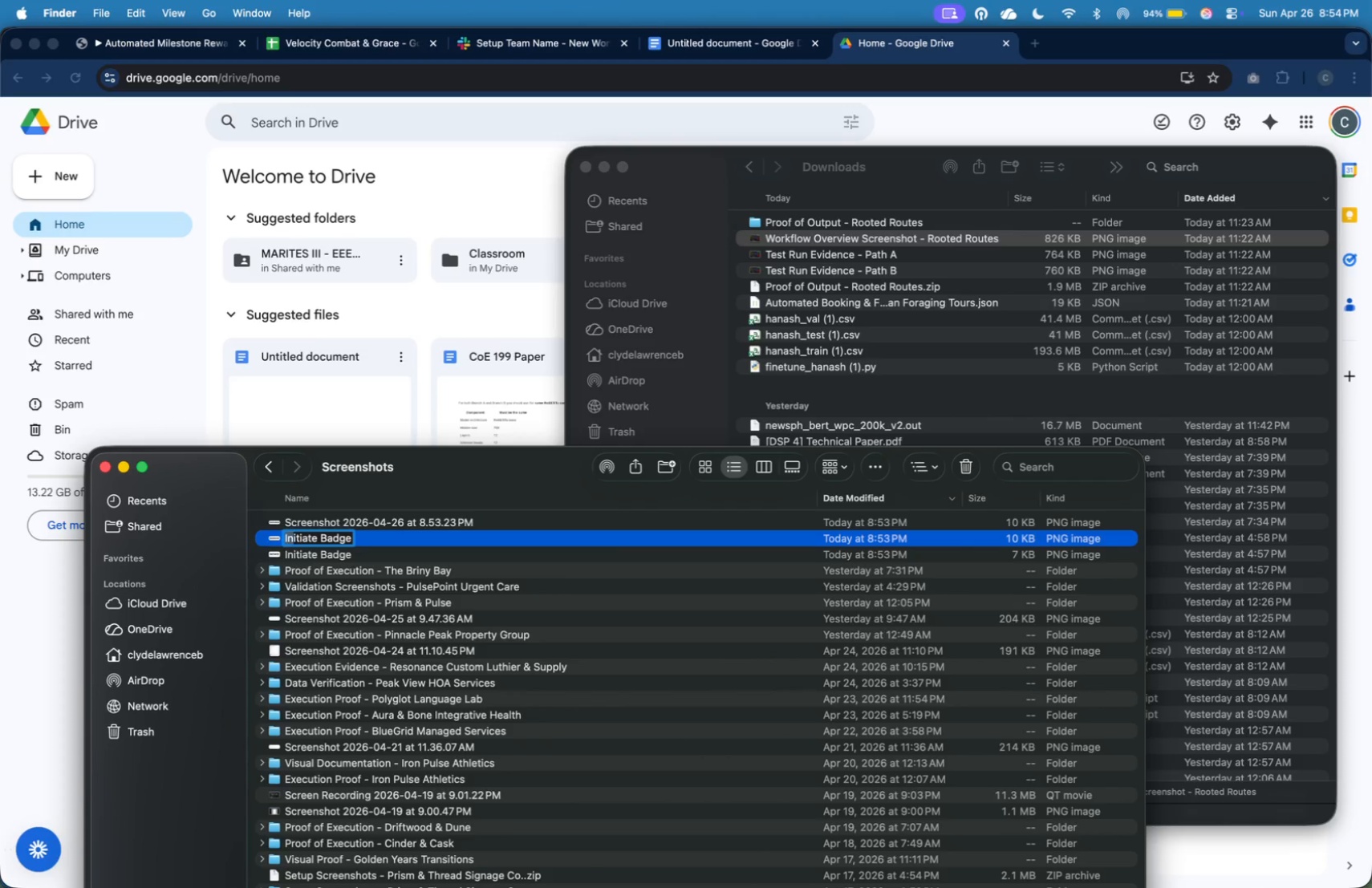 
key(Shift+ArrowRight)
 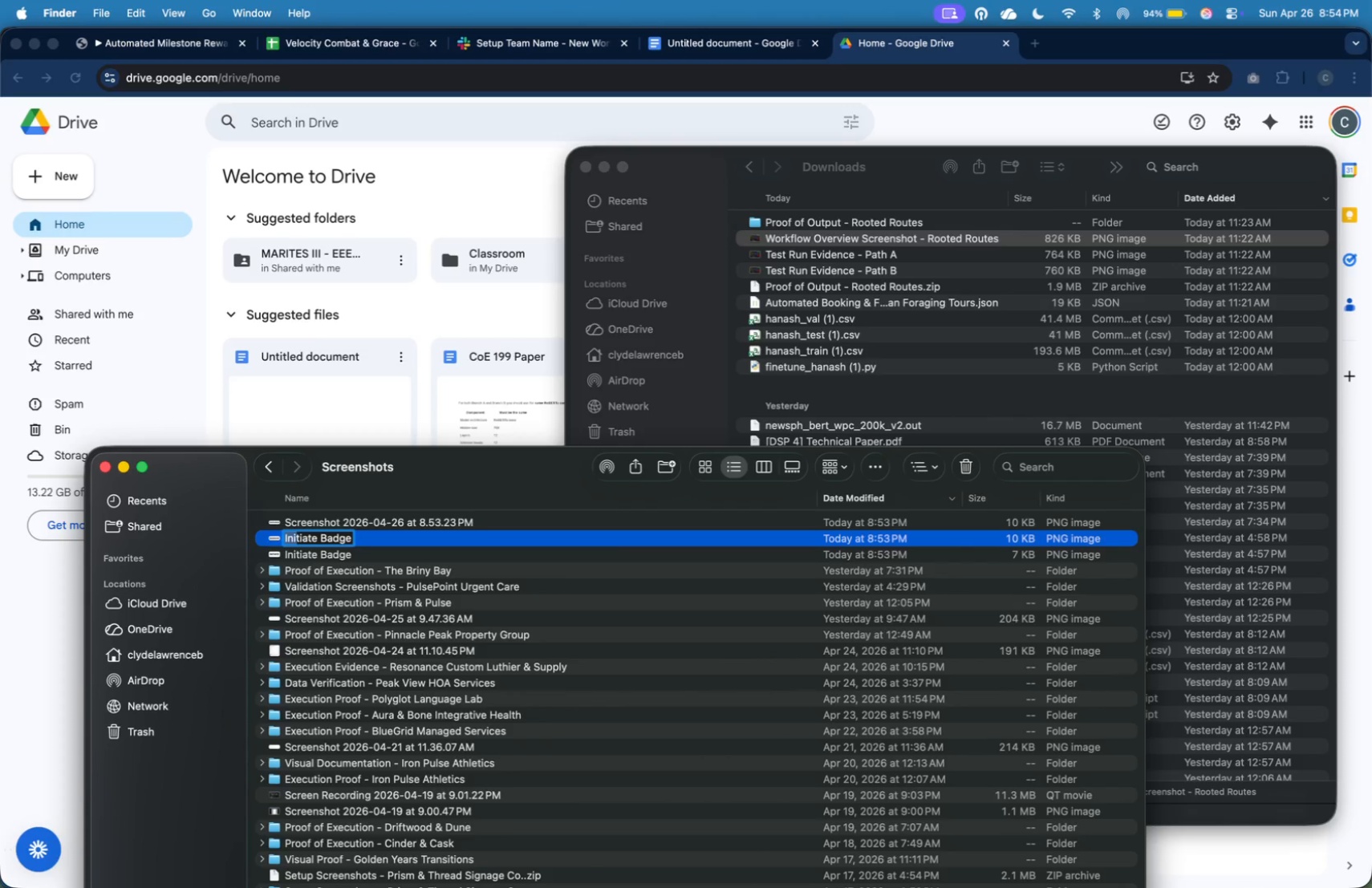 
key(Shift+ArrowRight)
 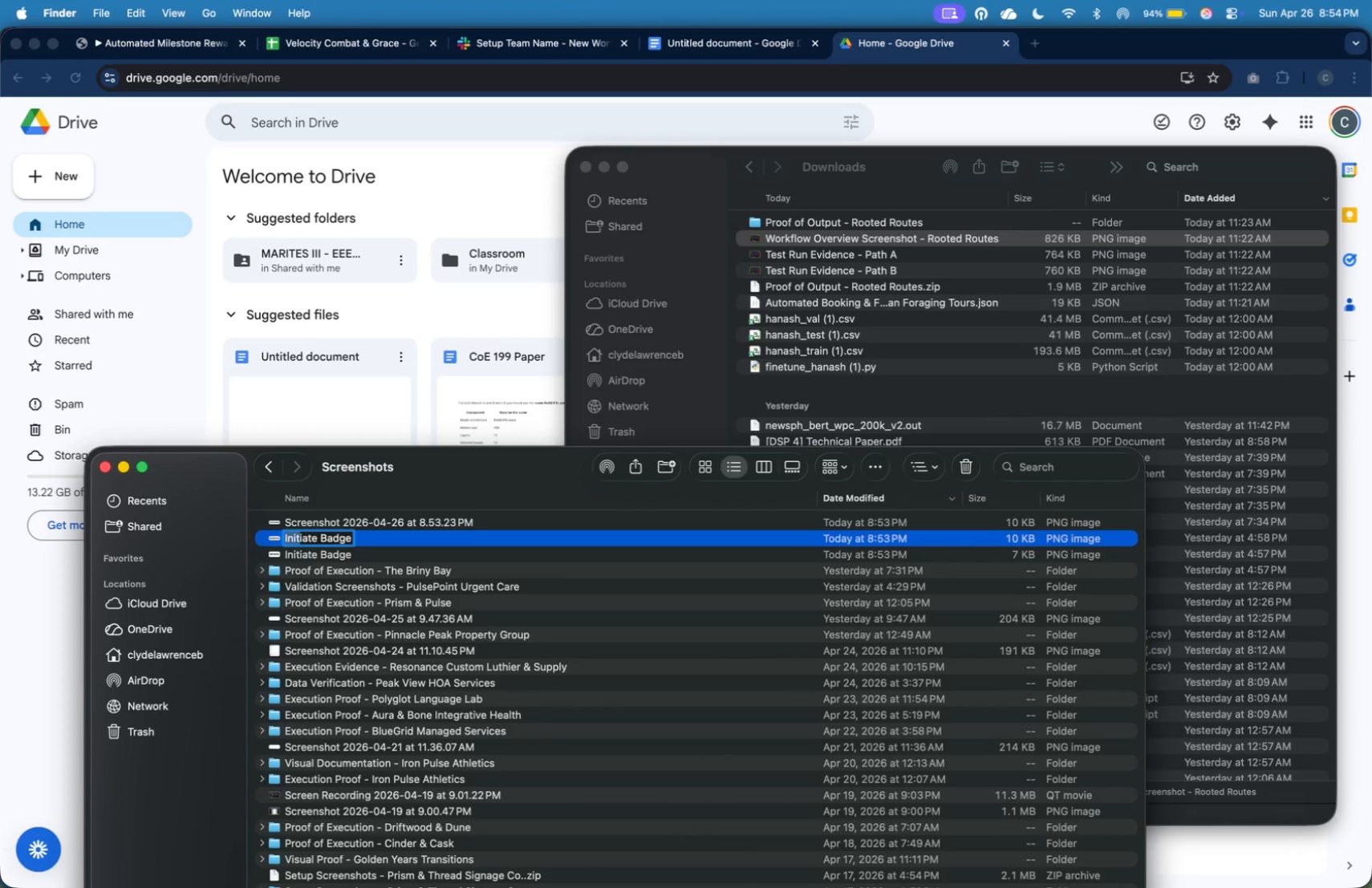 
key(Shift+ArrowRight)
 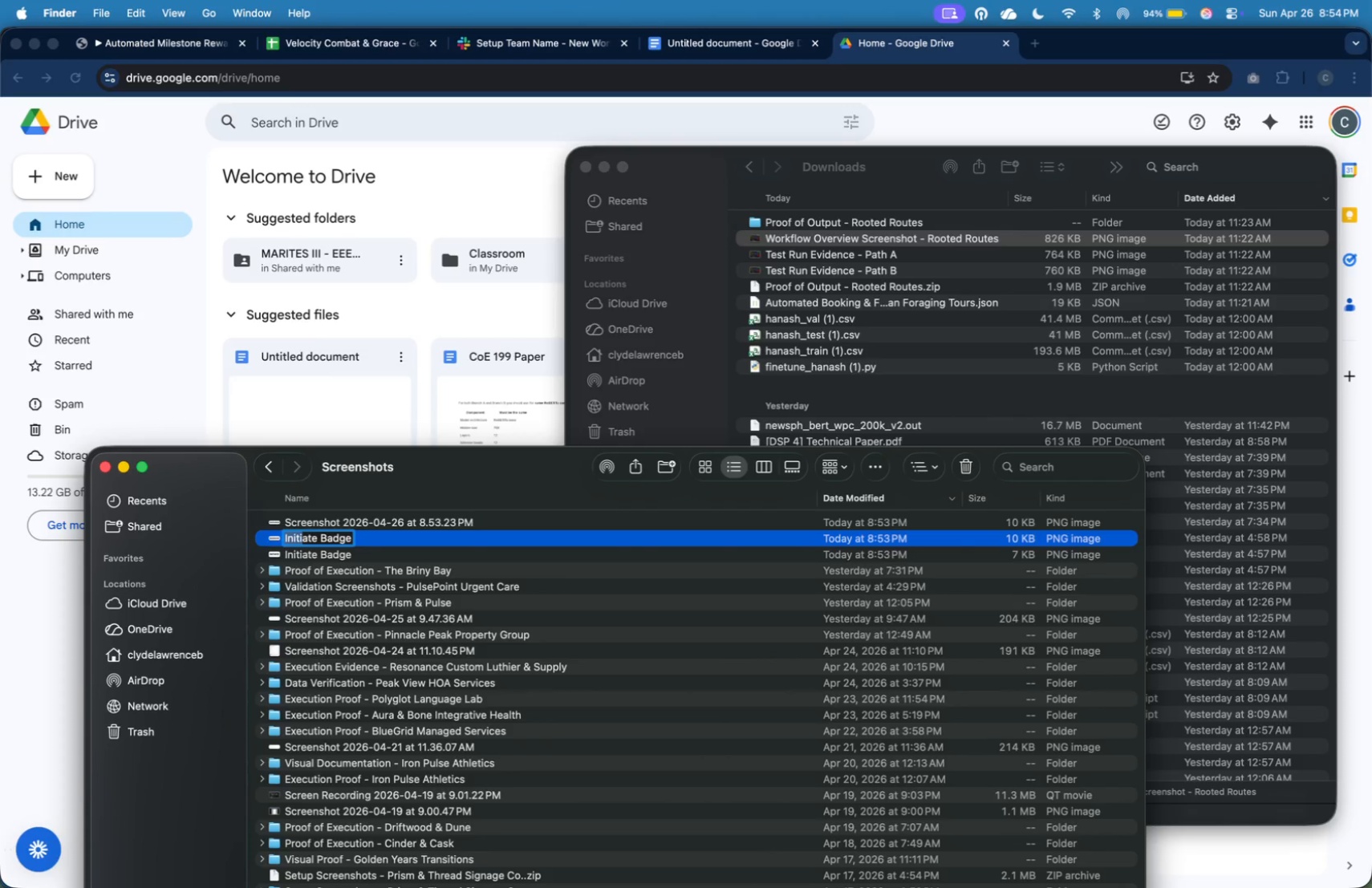 
key(Shift+ArrowRight)
 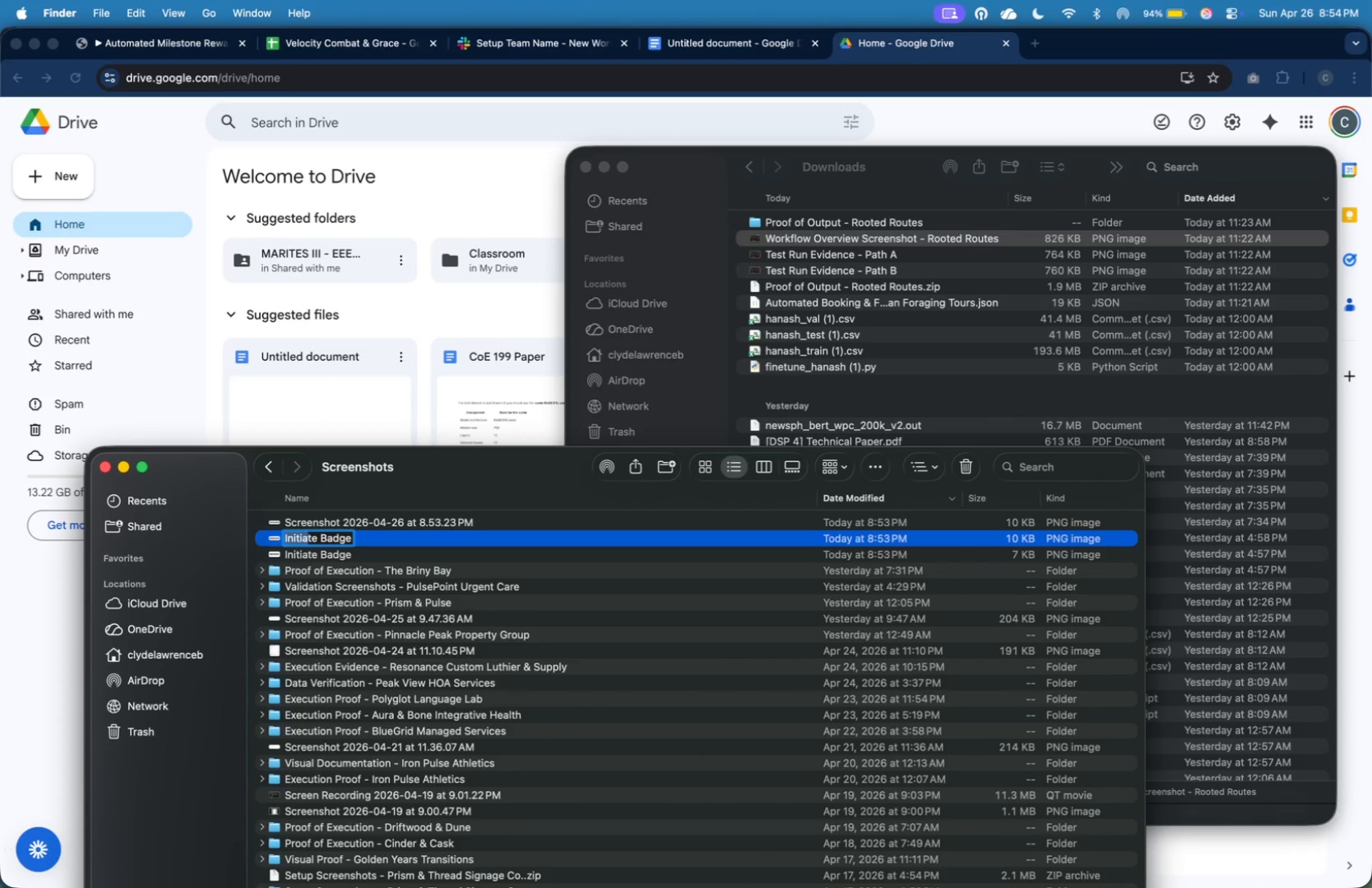 
key(Shift+ArrowRight)
 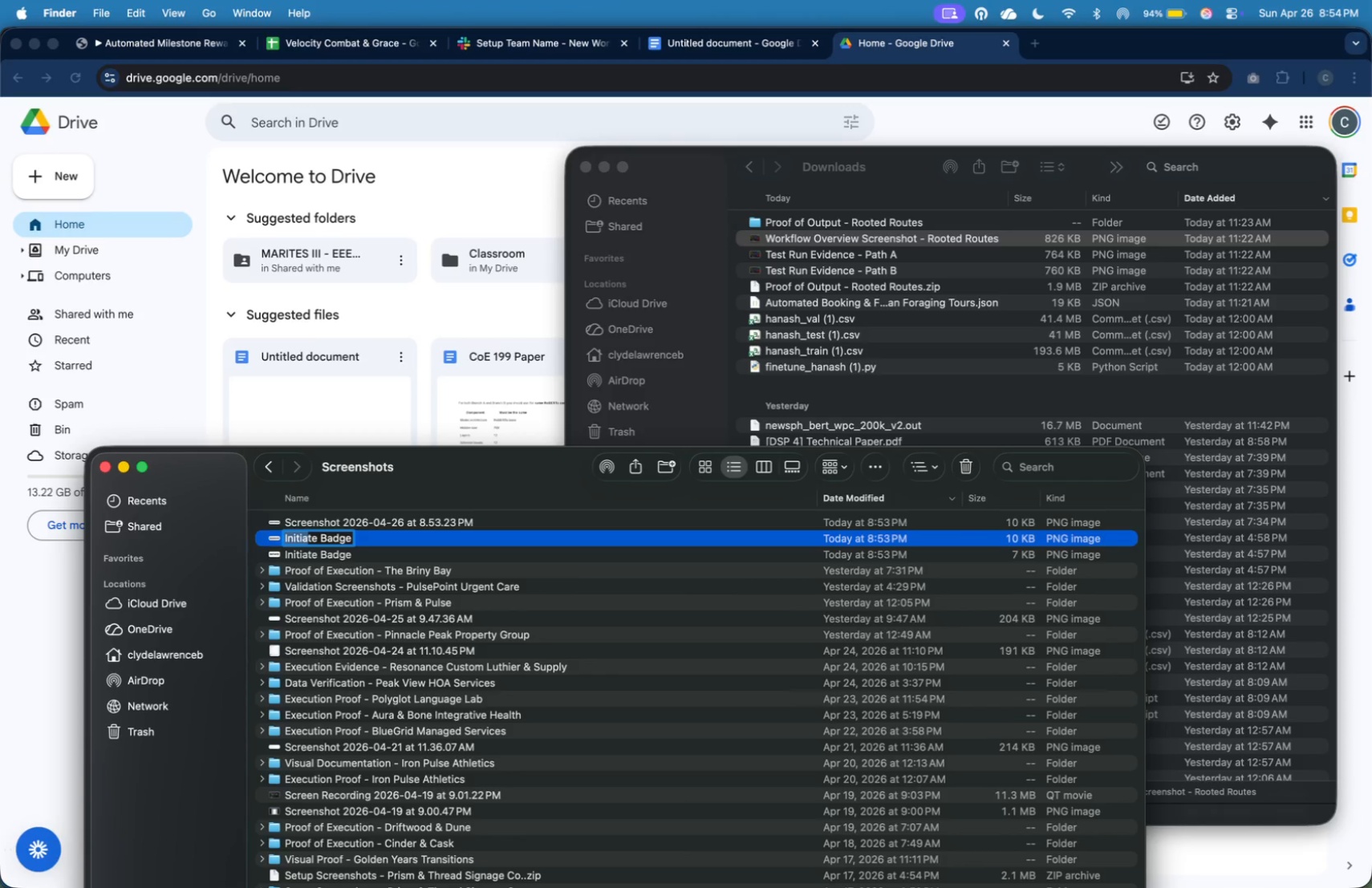 
wait(7.18)
 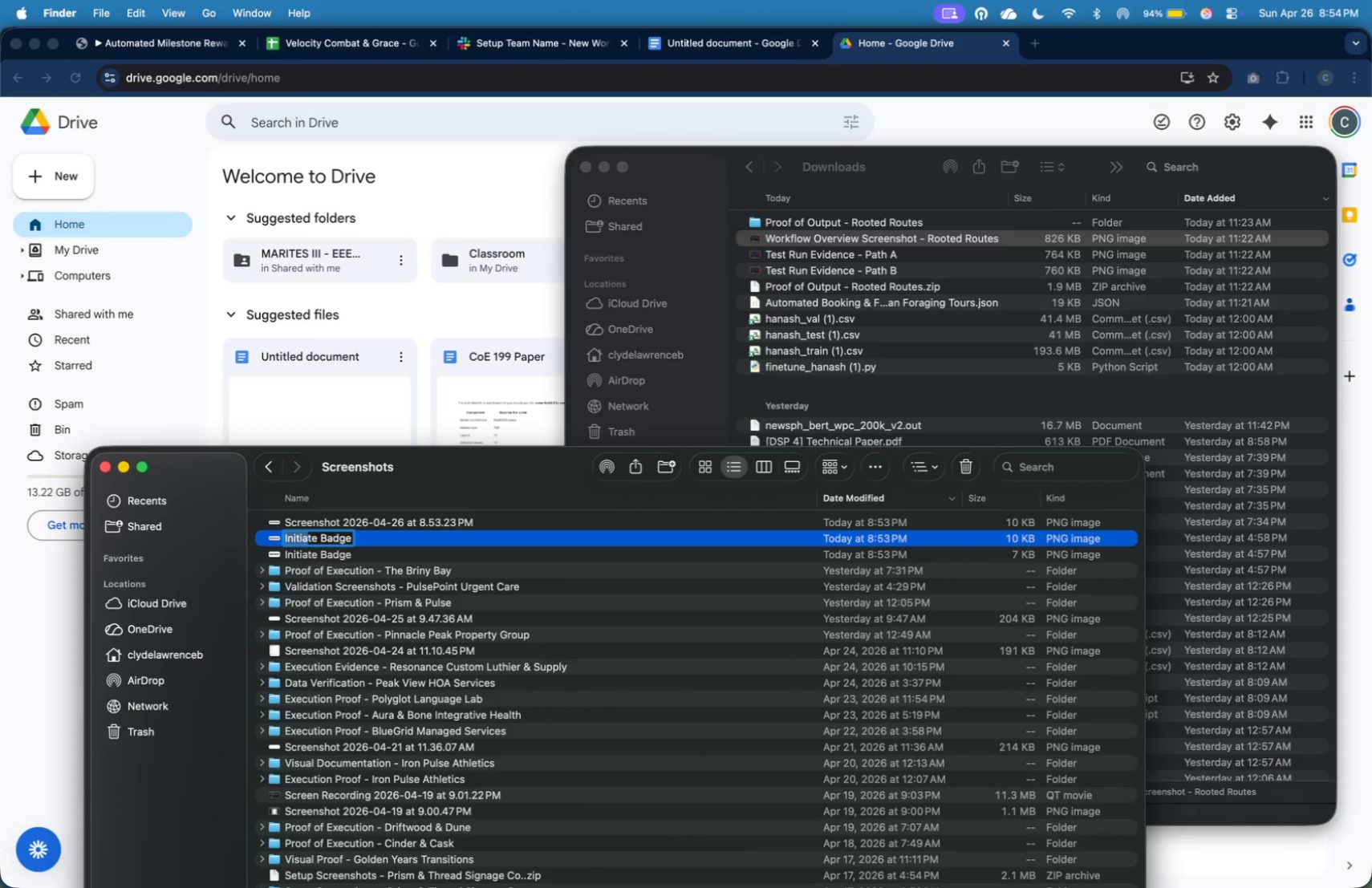 
key(Shift+ArrowRight)
 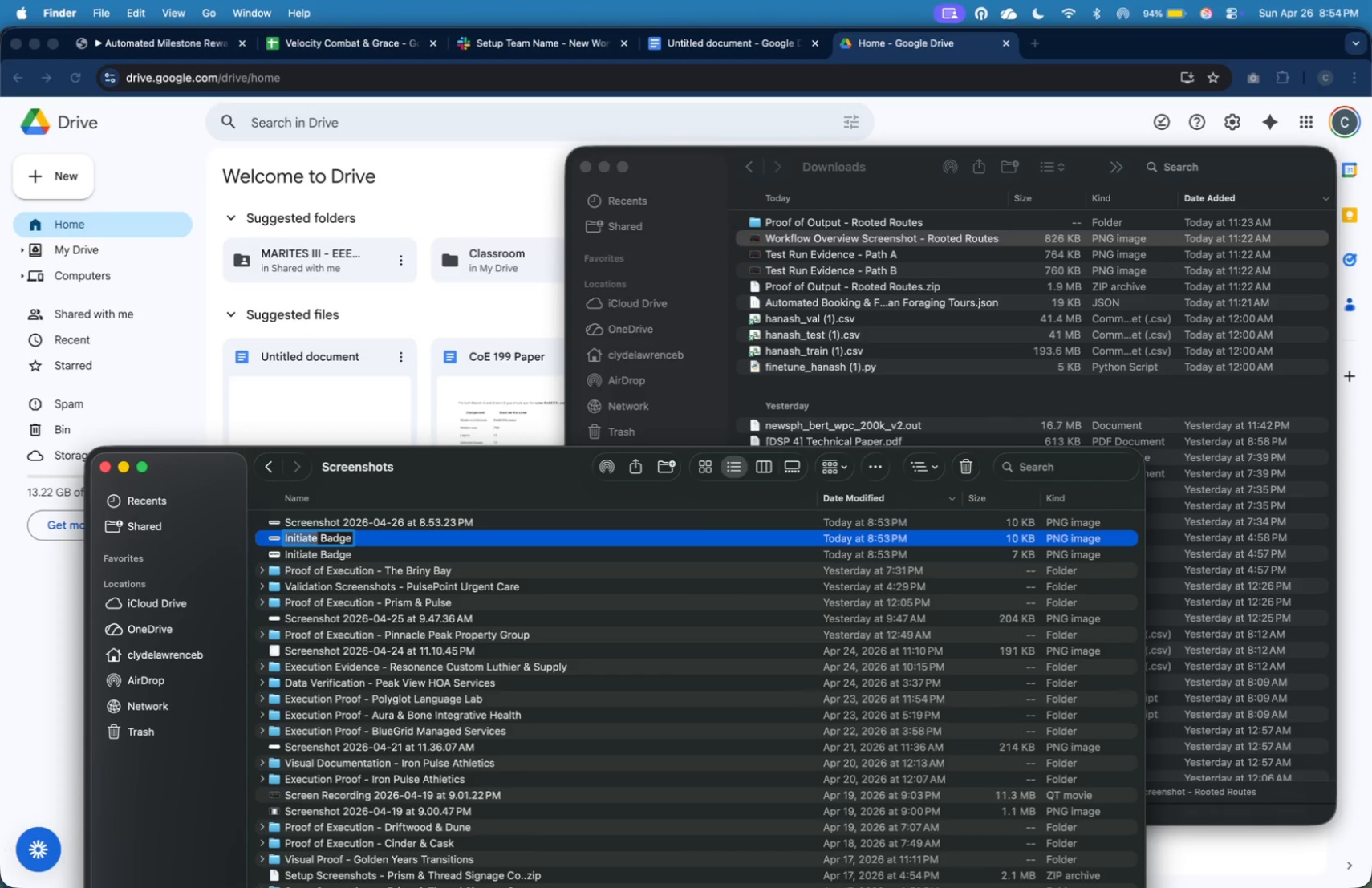 
key(Shift+ArrowRight)
 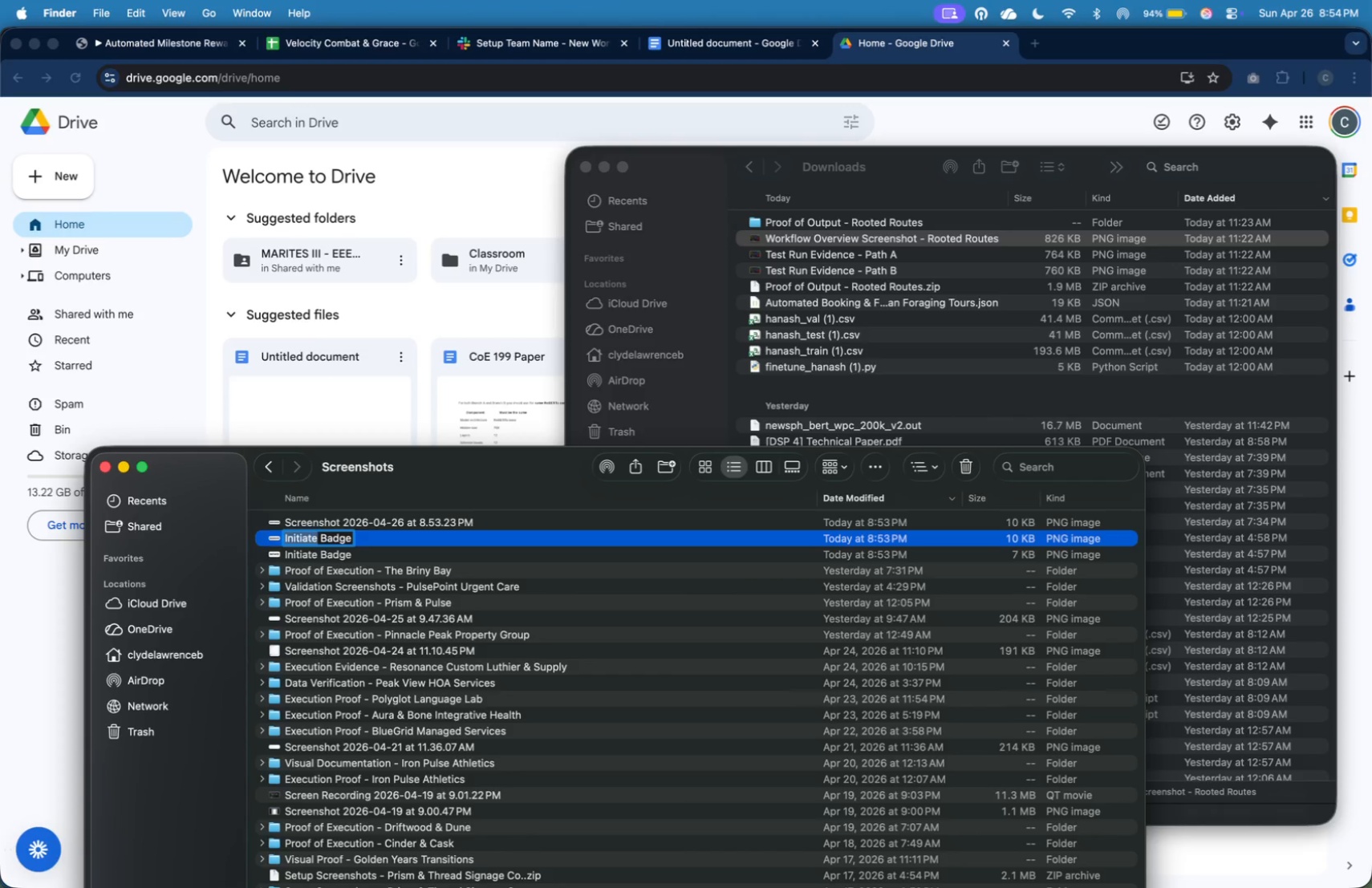 
type(Warriori)
key(Backspace)
key(Backspace)
type(o)
key(Backspace)
type(r)
 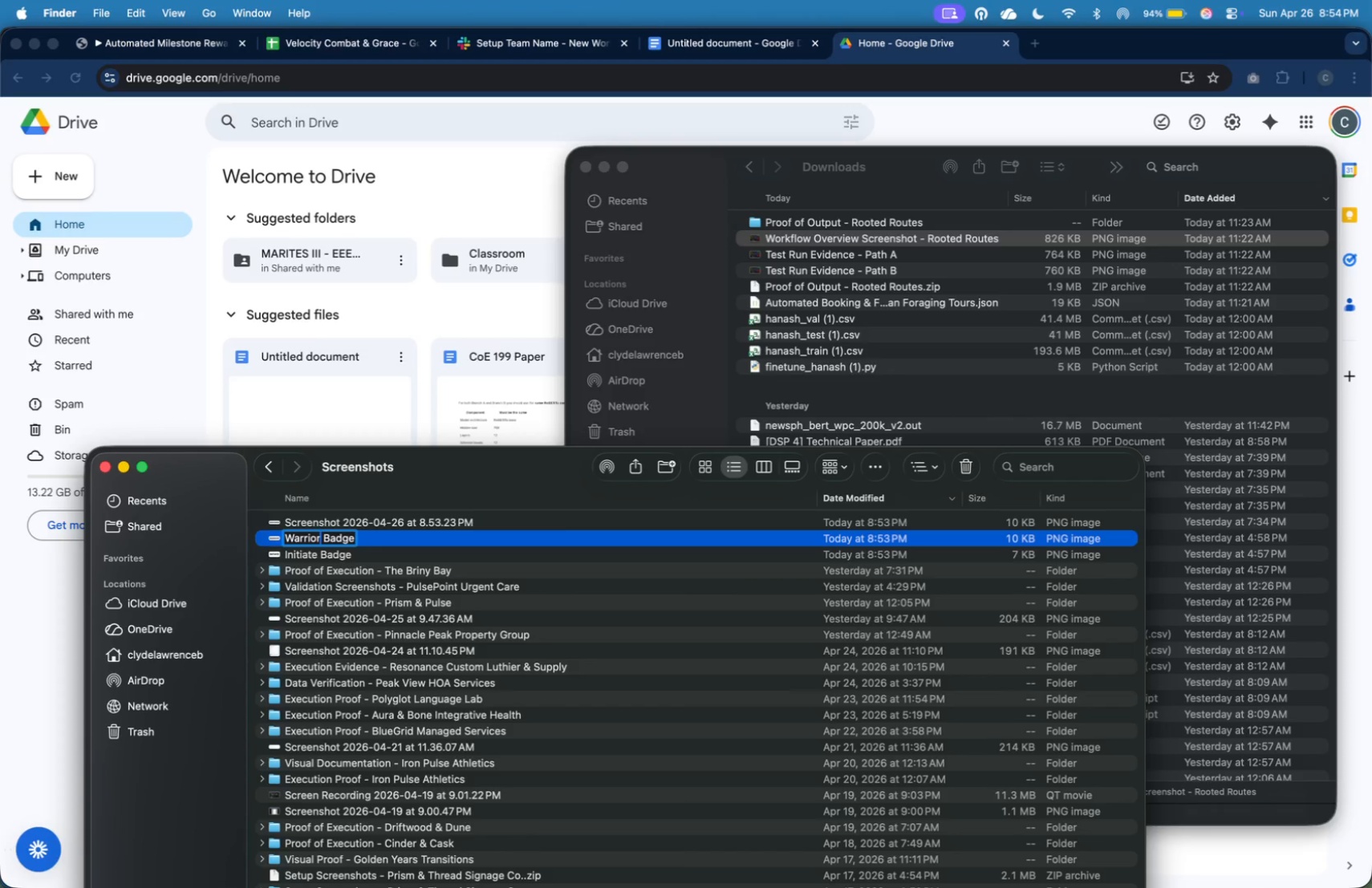 
key(Enter)
 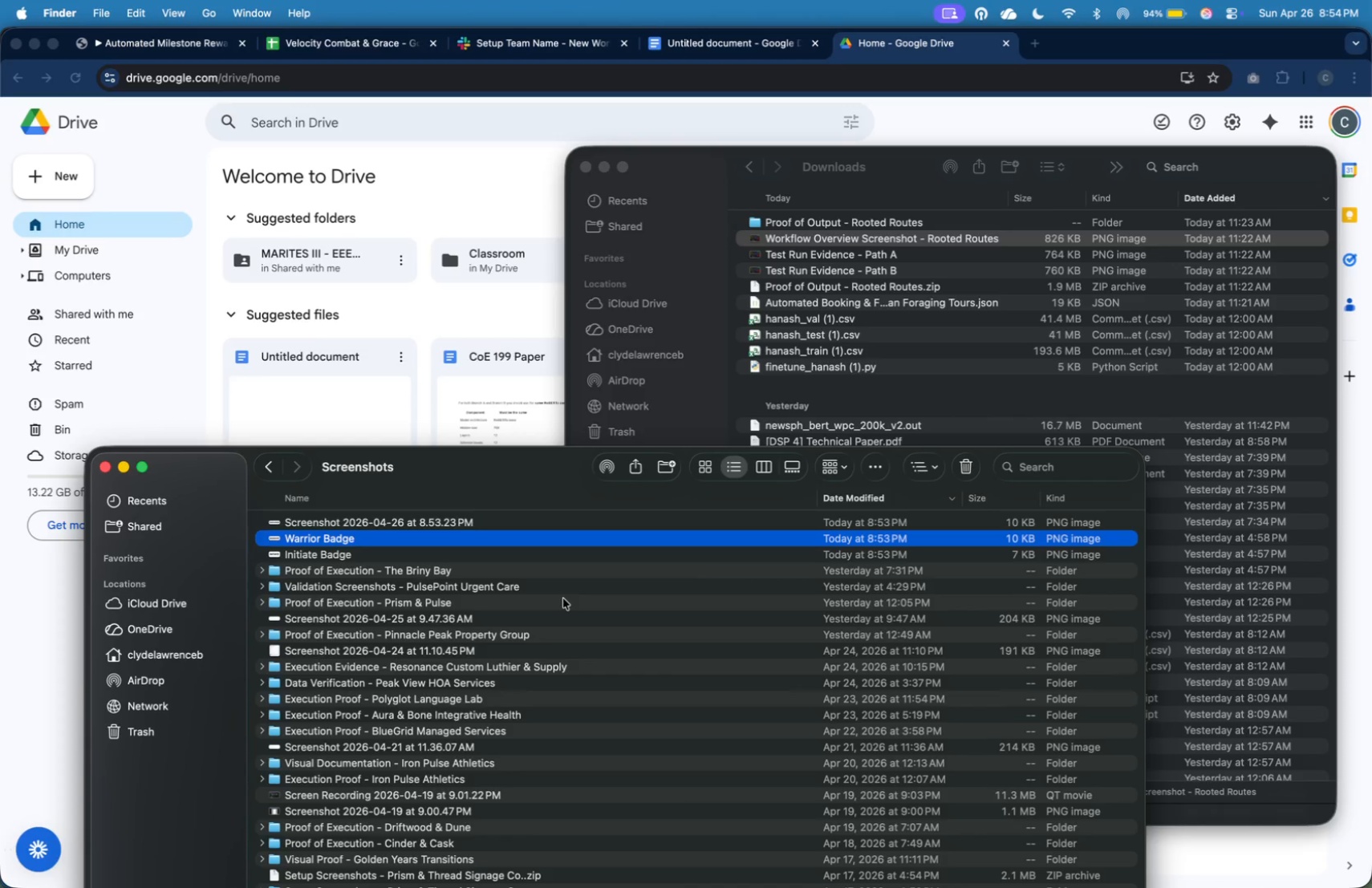 
wait(35.48)
 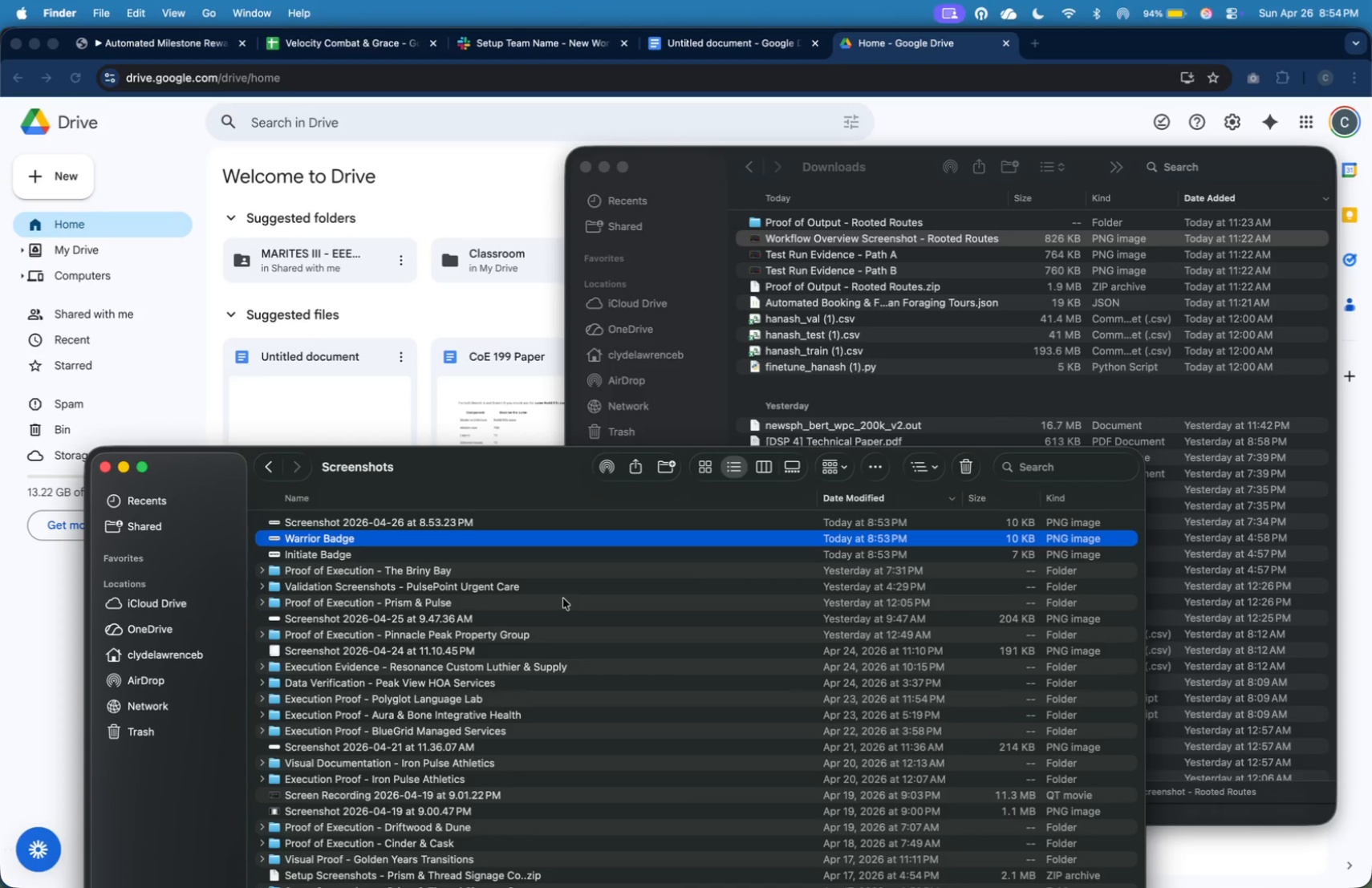 
left_click([443, 519])
 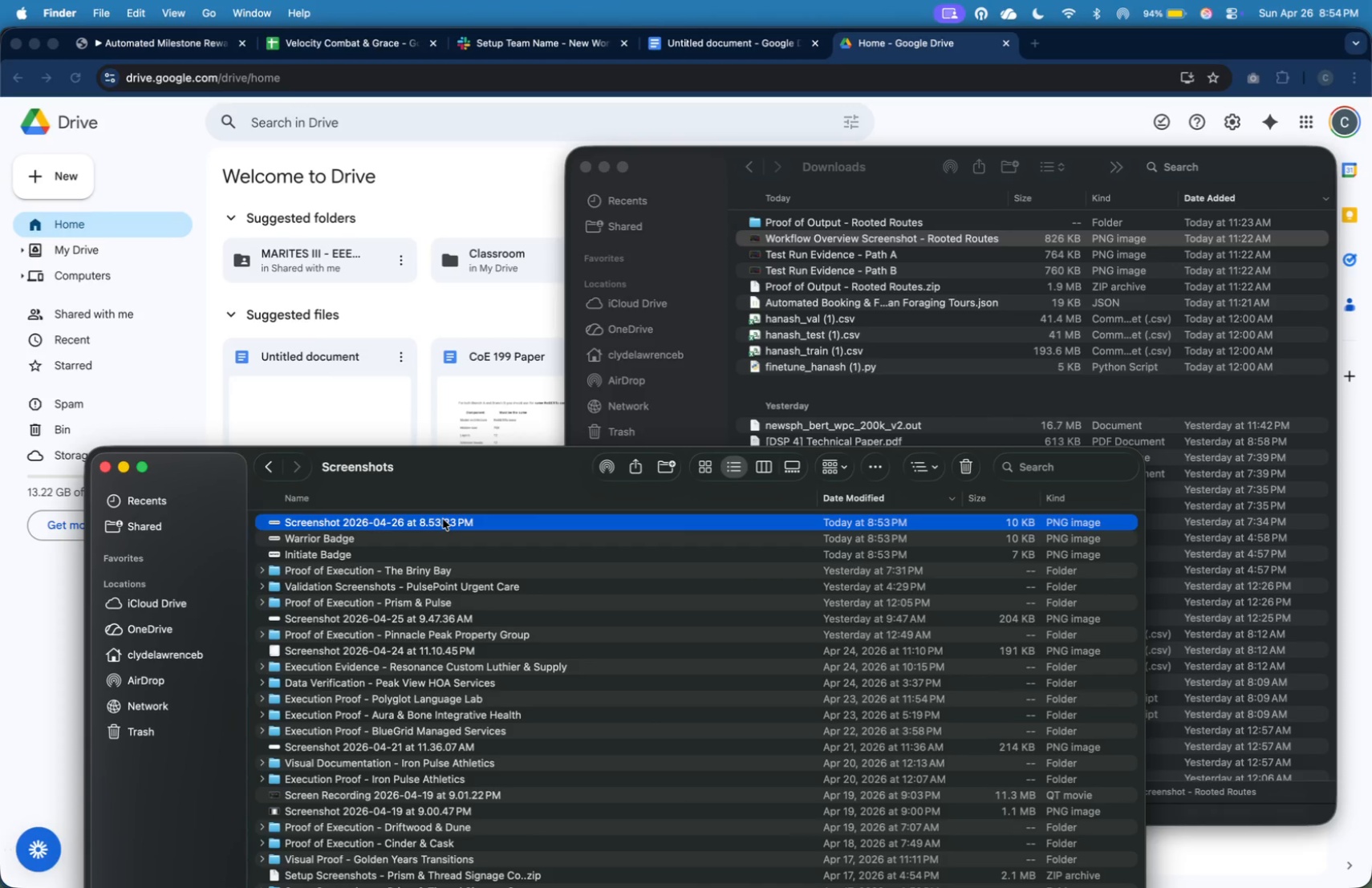 
right_click([443, 519])
 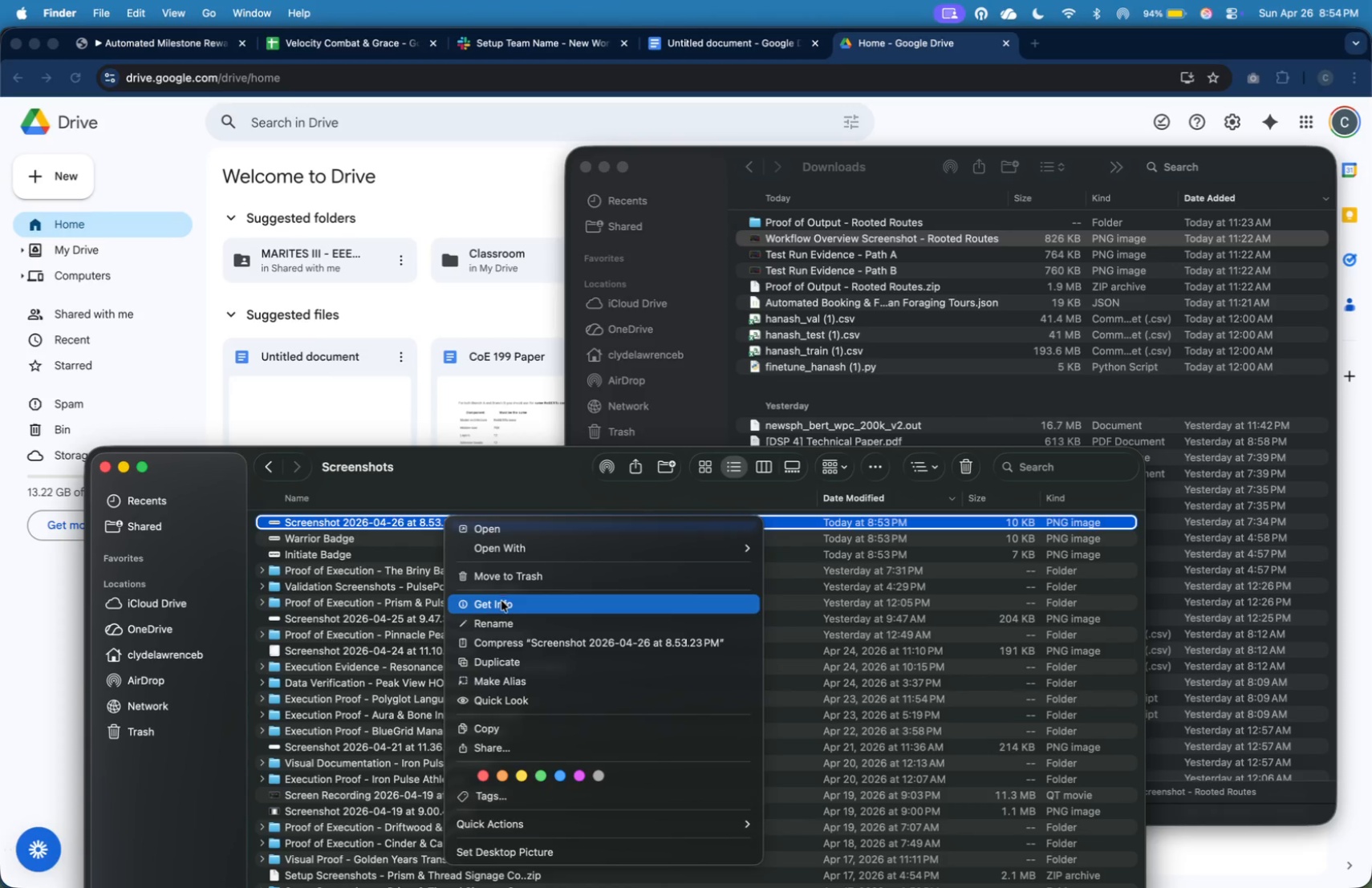 
left_click([507, 616])
 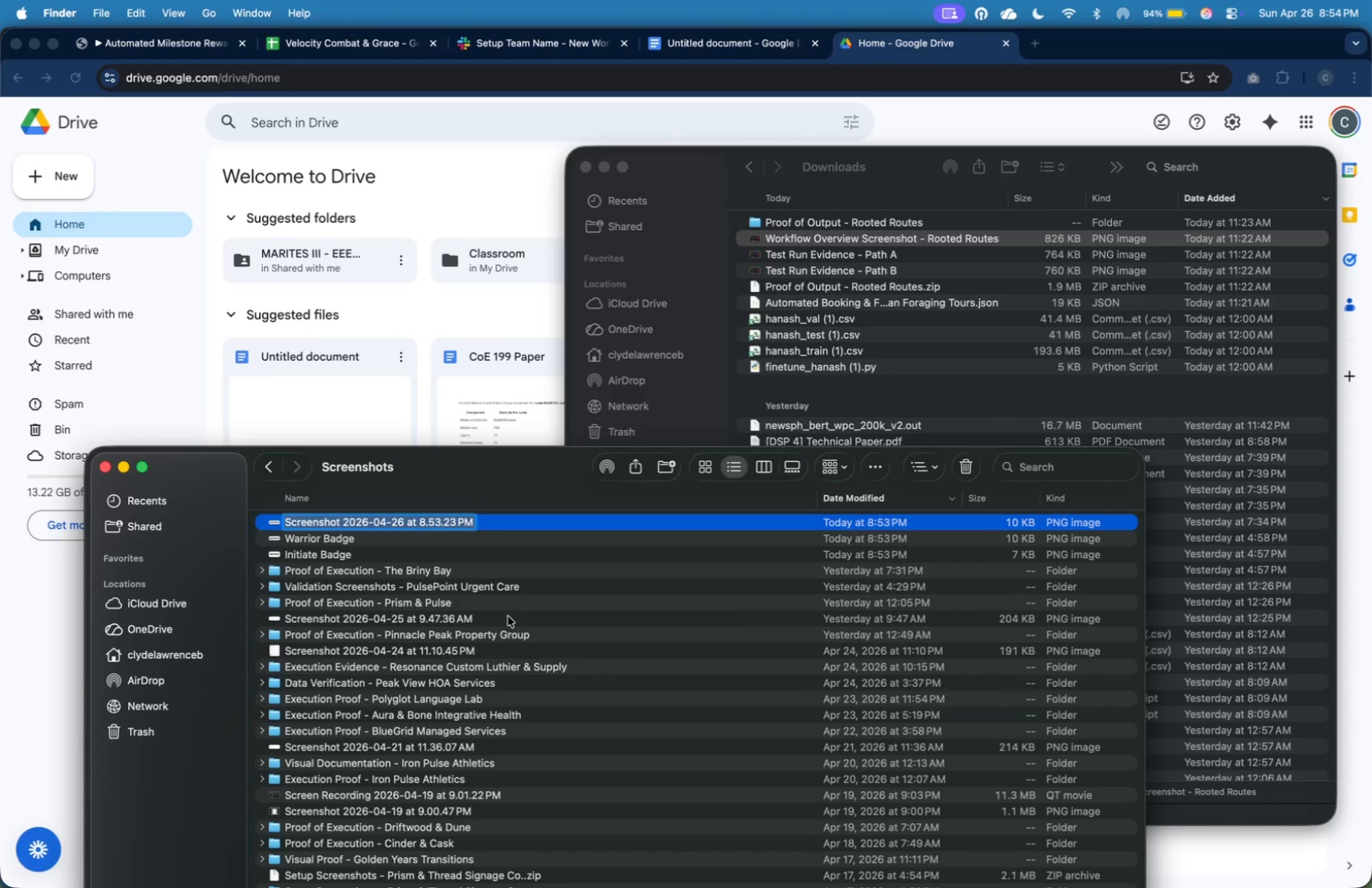 
type(Centurion Badge')
key(Backspace)
 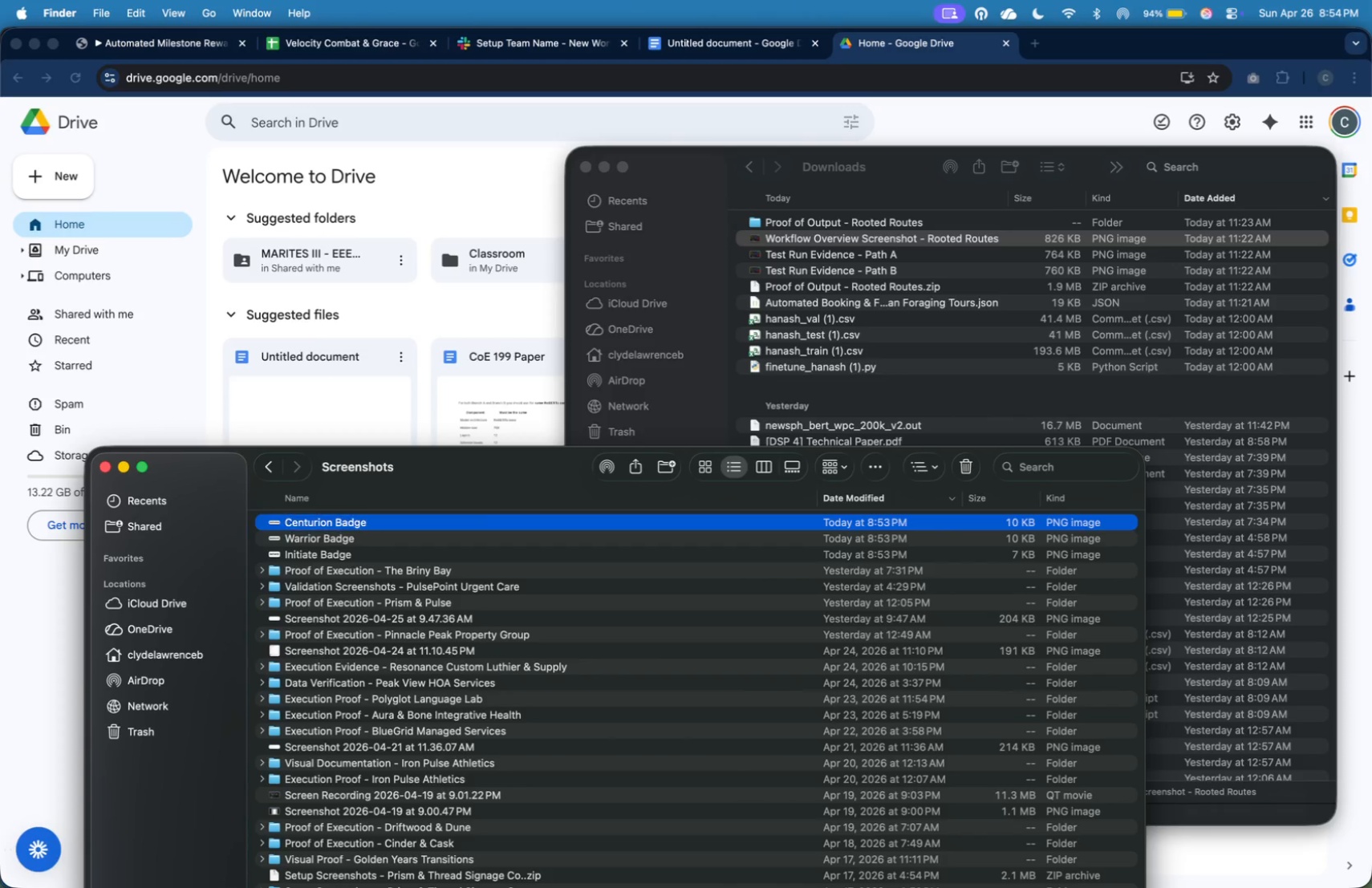 
key(Enter)
 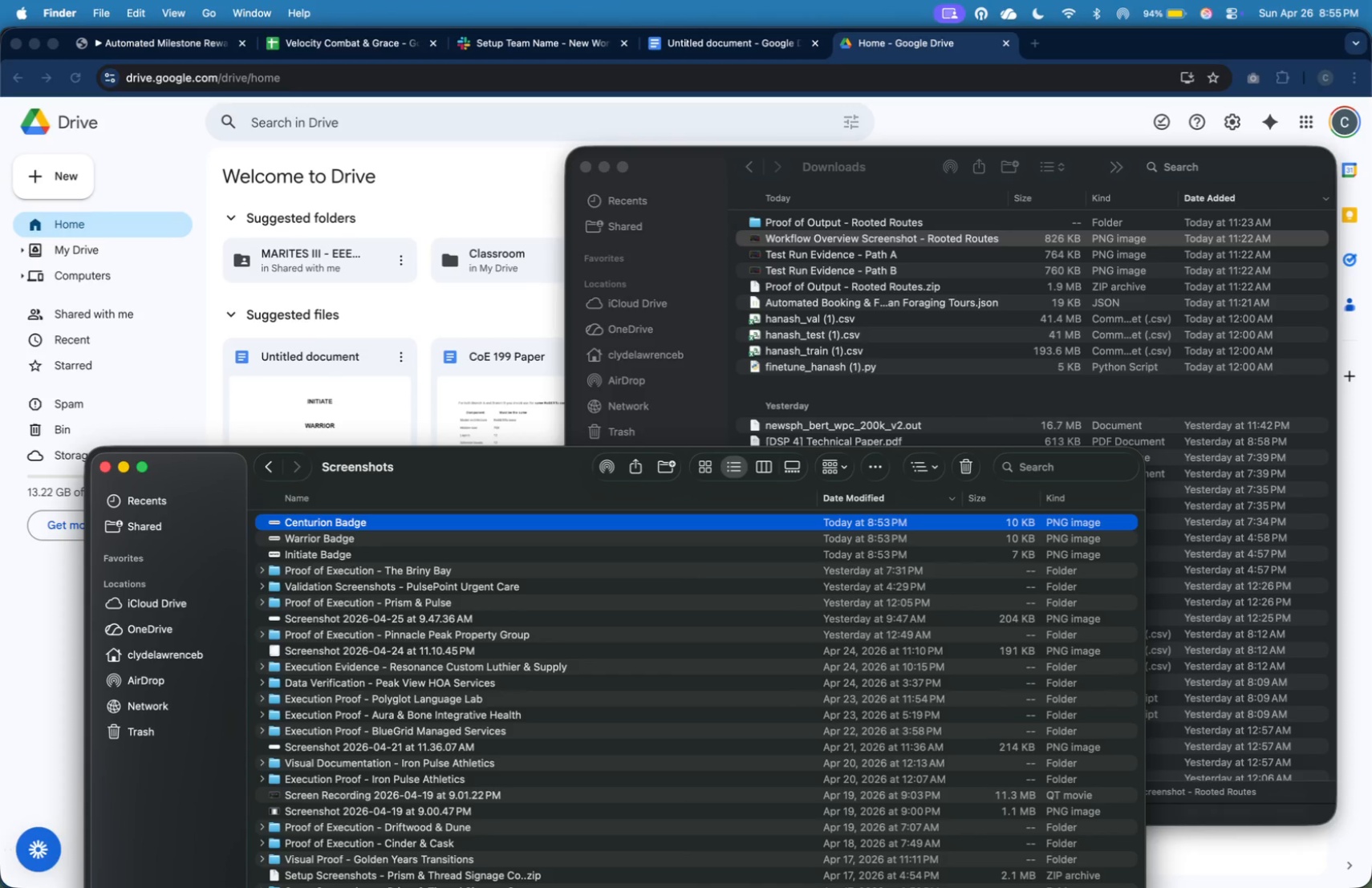 
wait(25.55)
 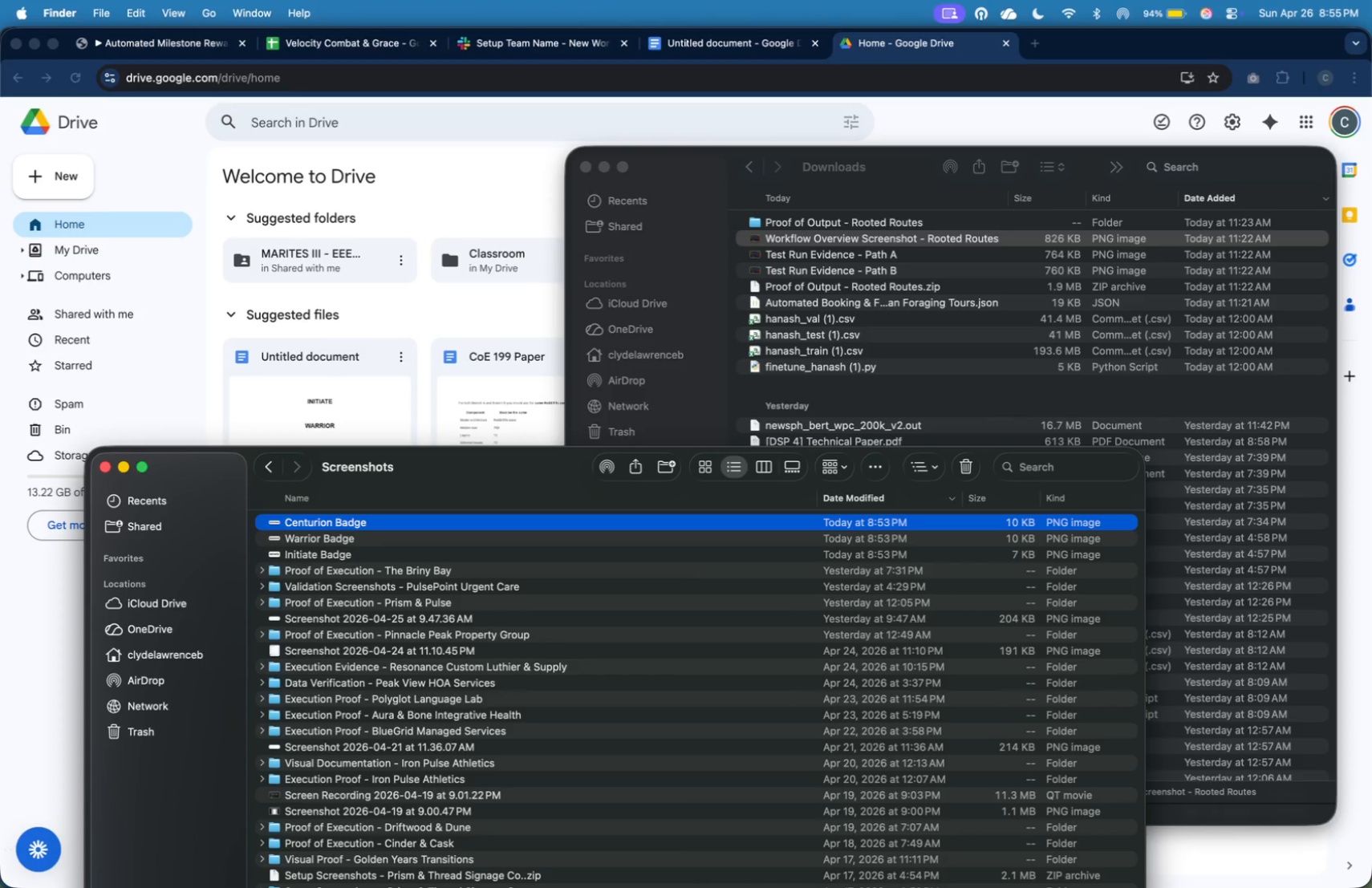 
left_click([498, 163])
 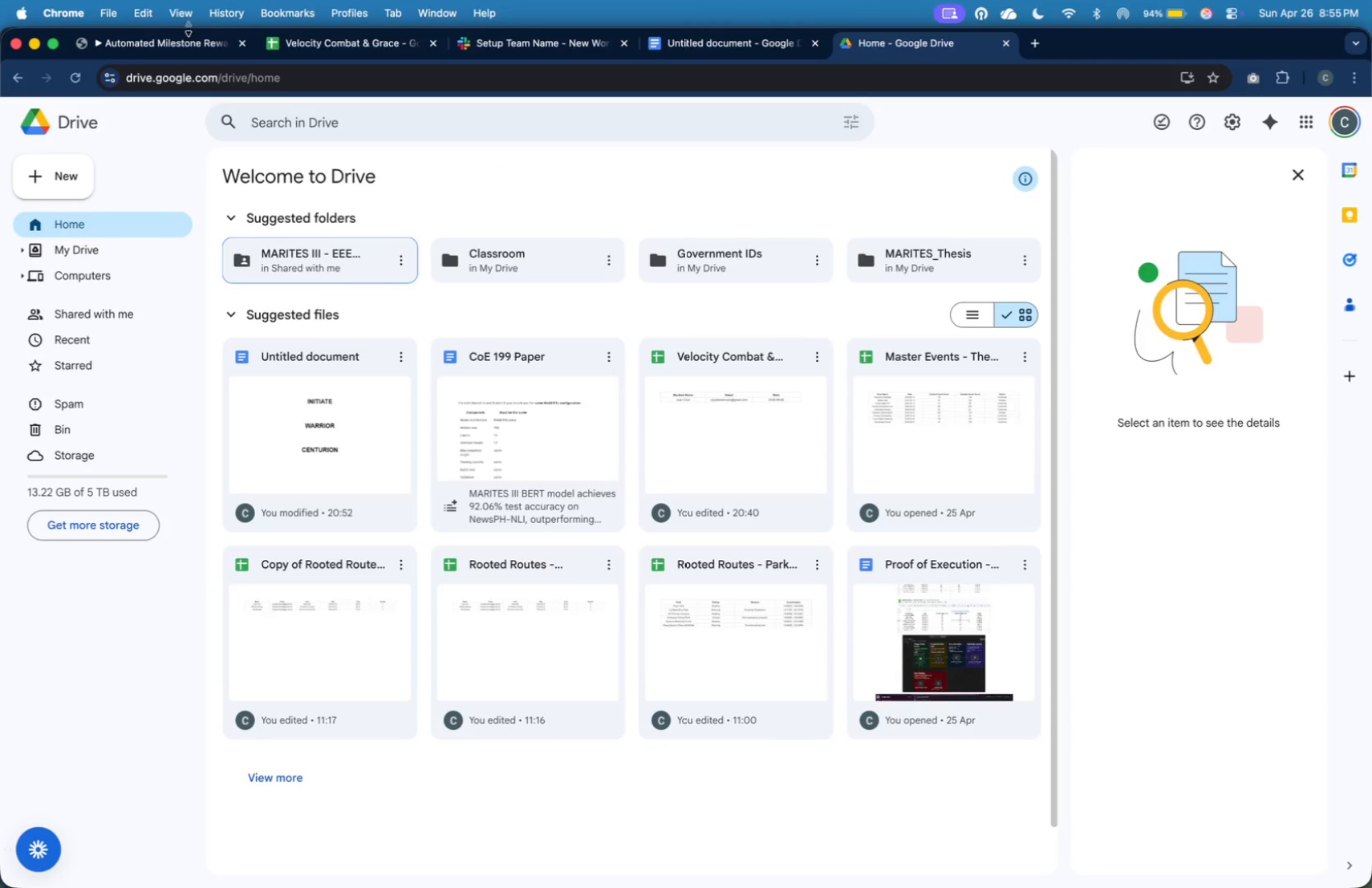 
left_click([189, 38])
 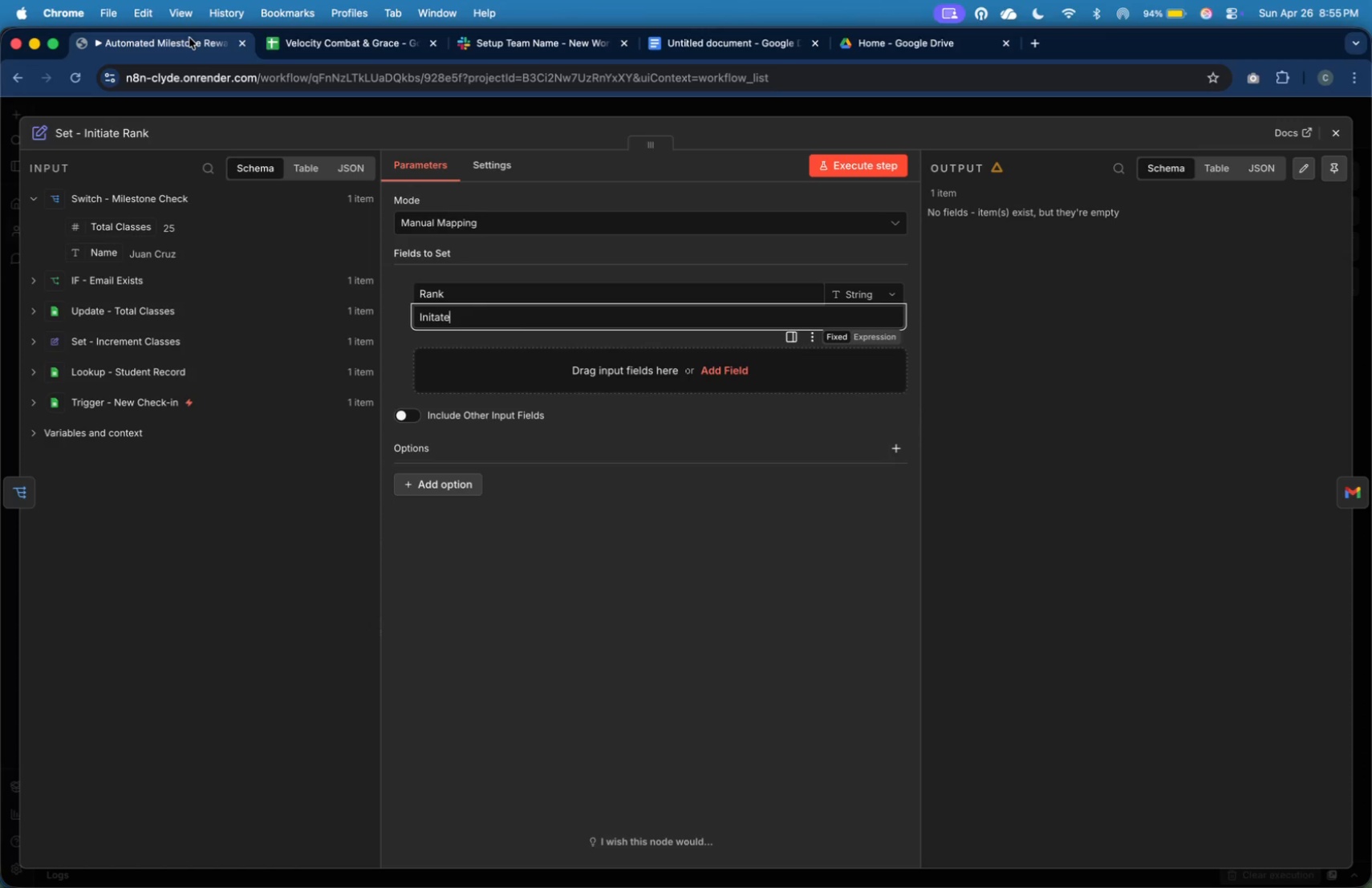 
wait(23.04)
 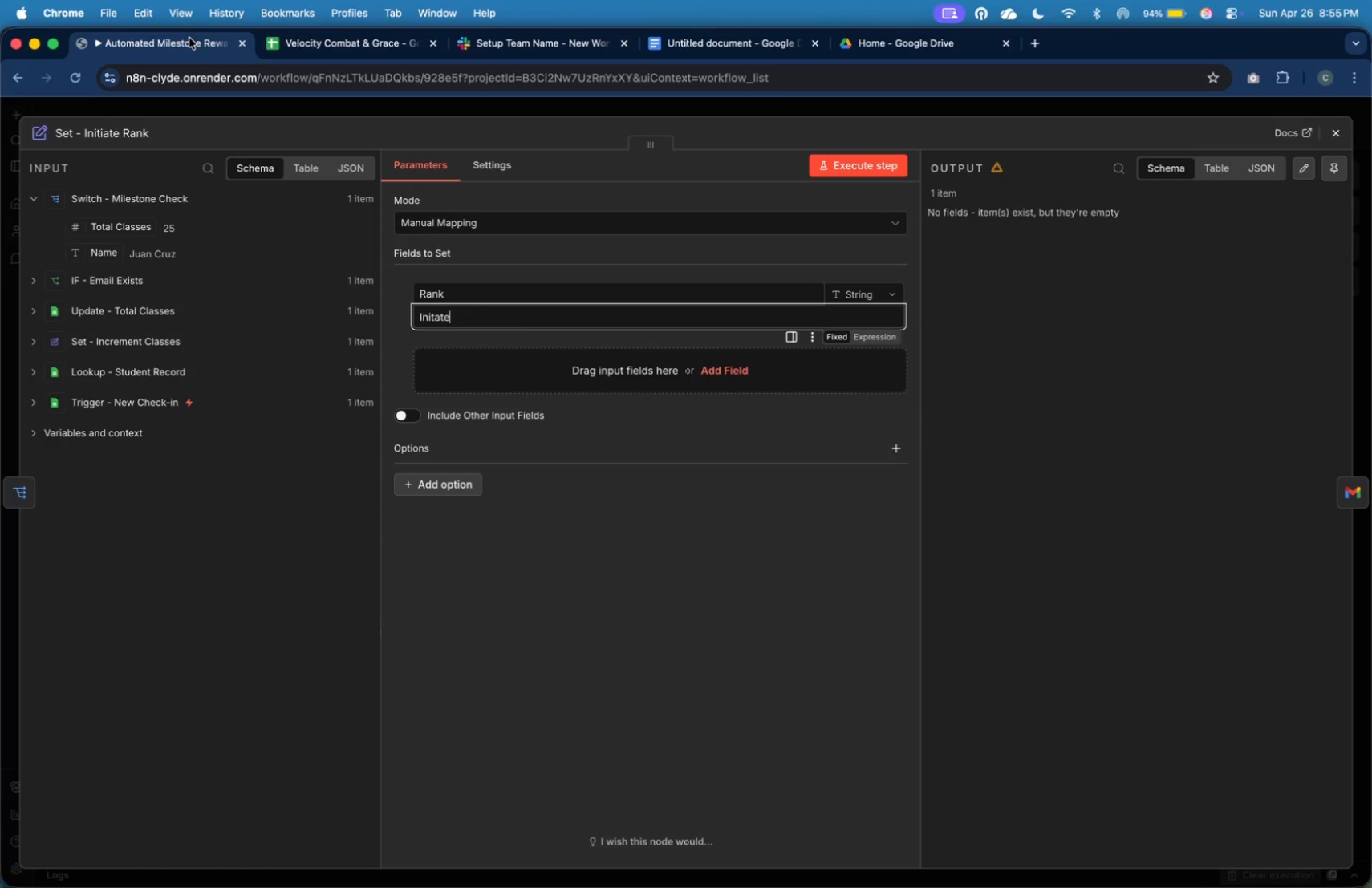 
mouse_move([574, 365])
 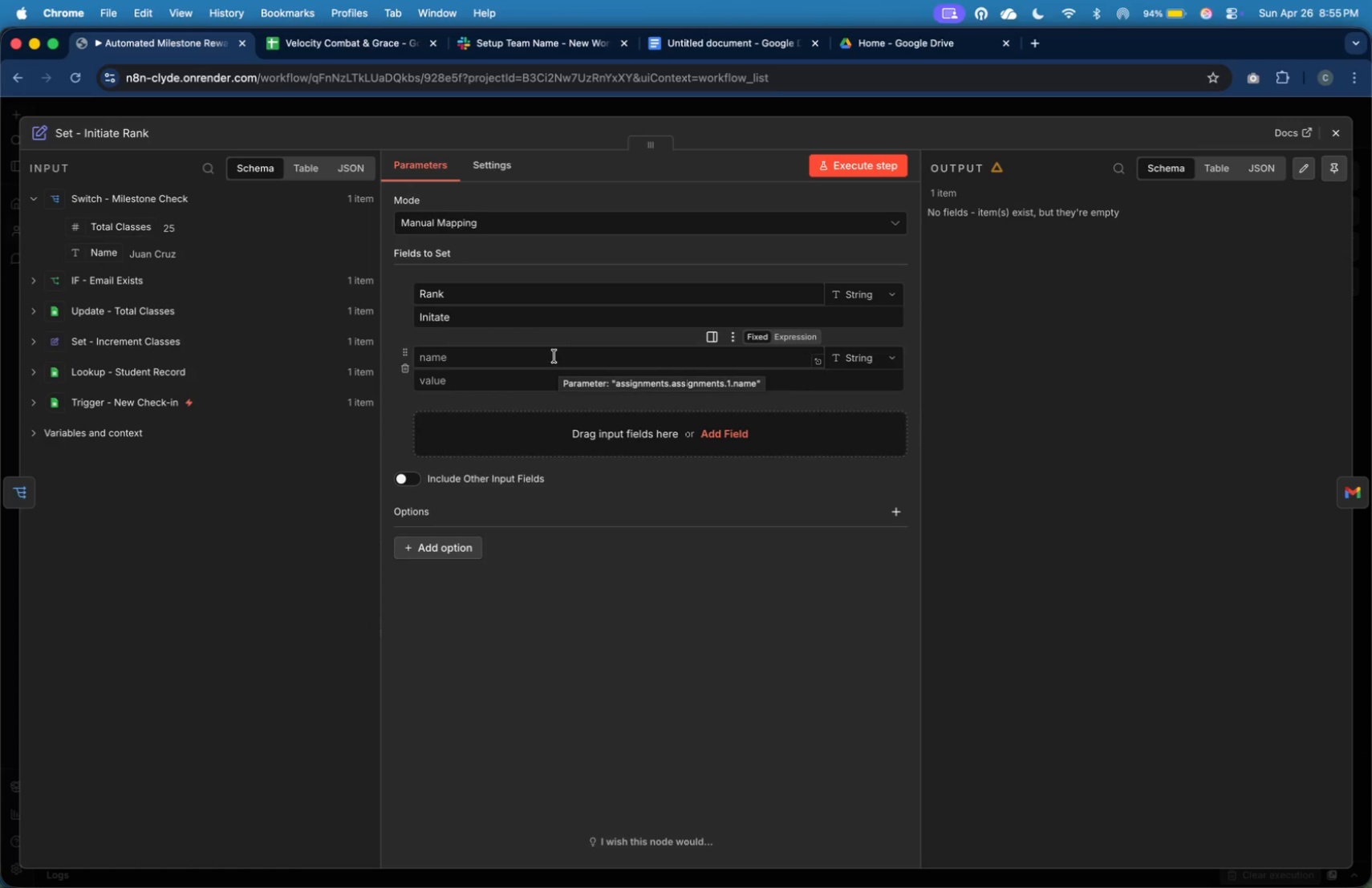 
left_click([554, 356])
 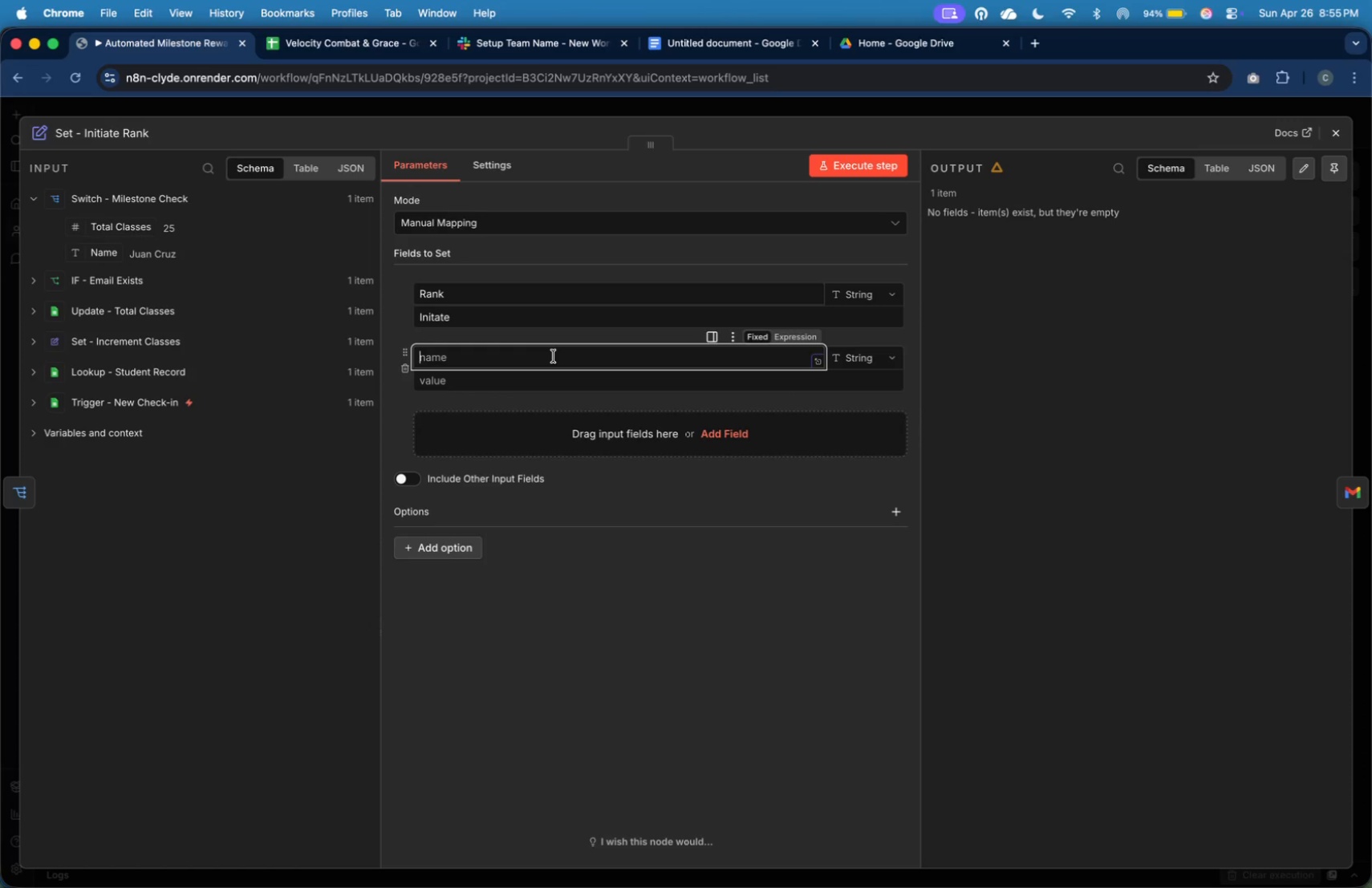 
type(BadgeURL)
 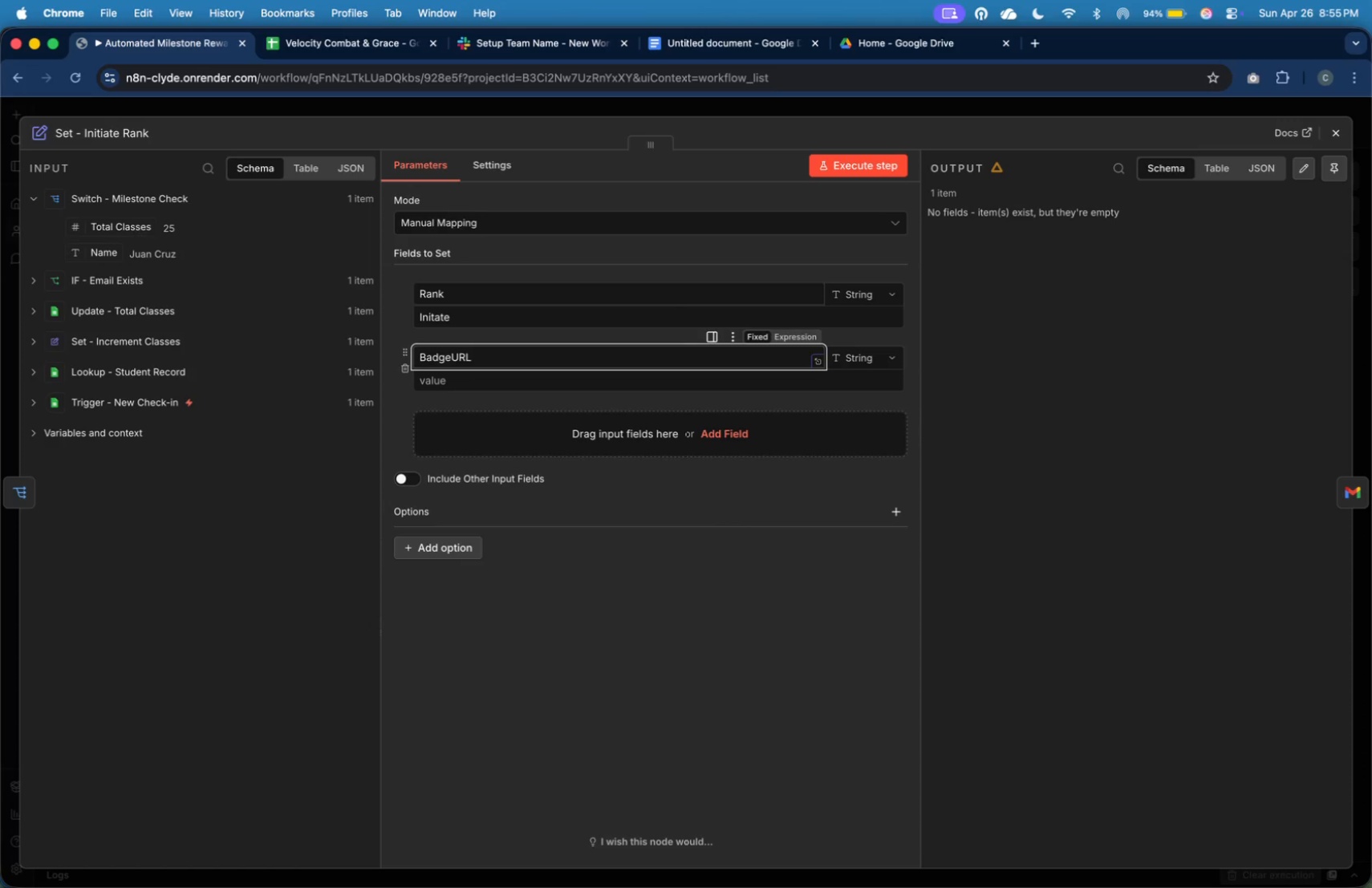 
left_click([460, 378])
 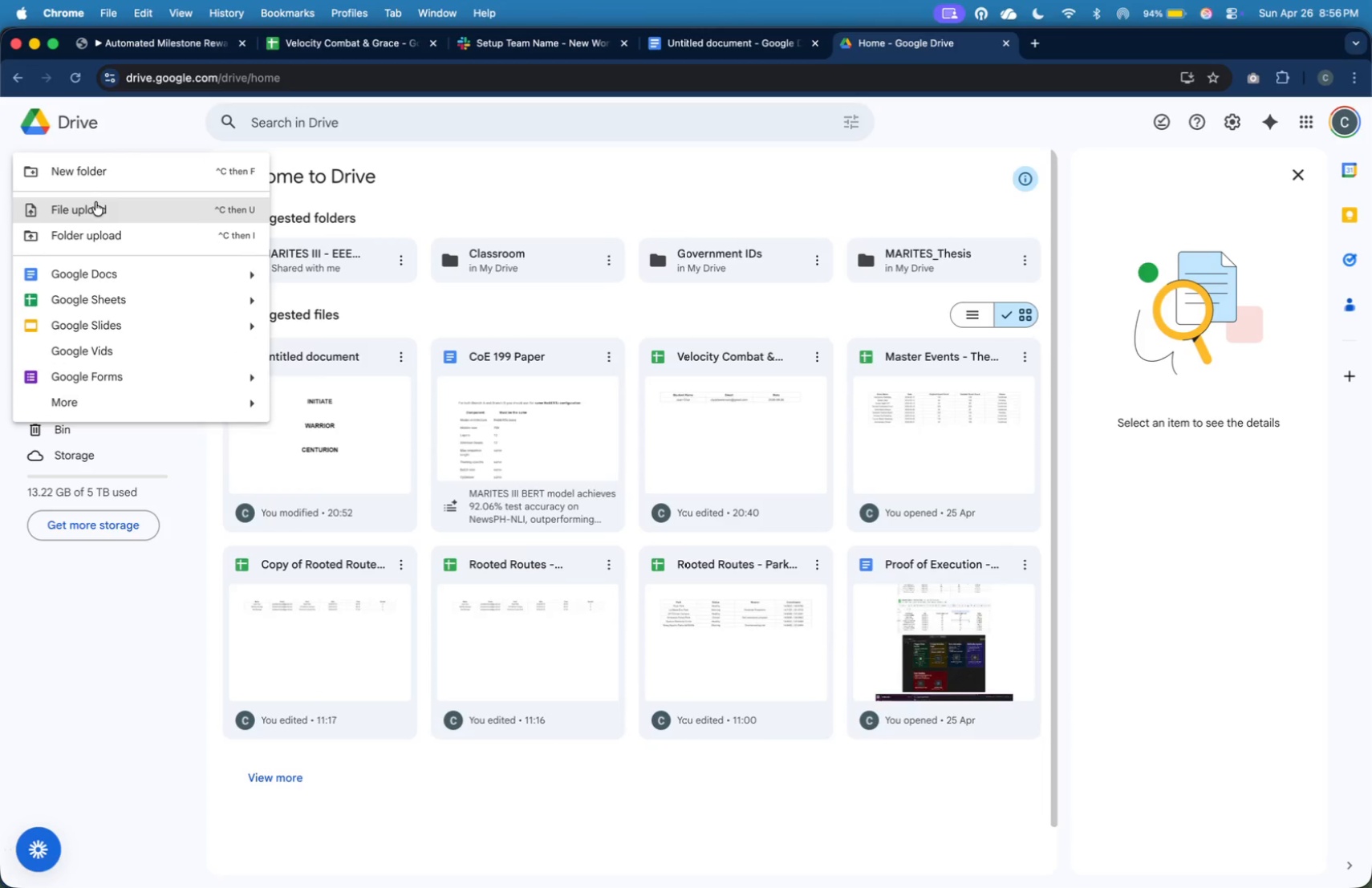 
left_click([106, 217])
 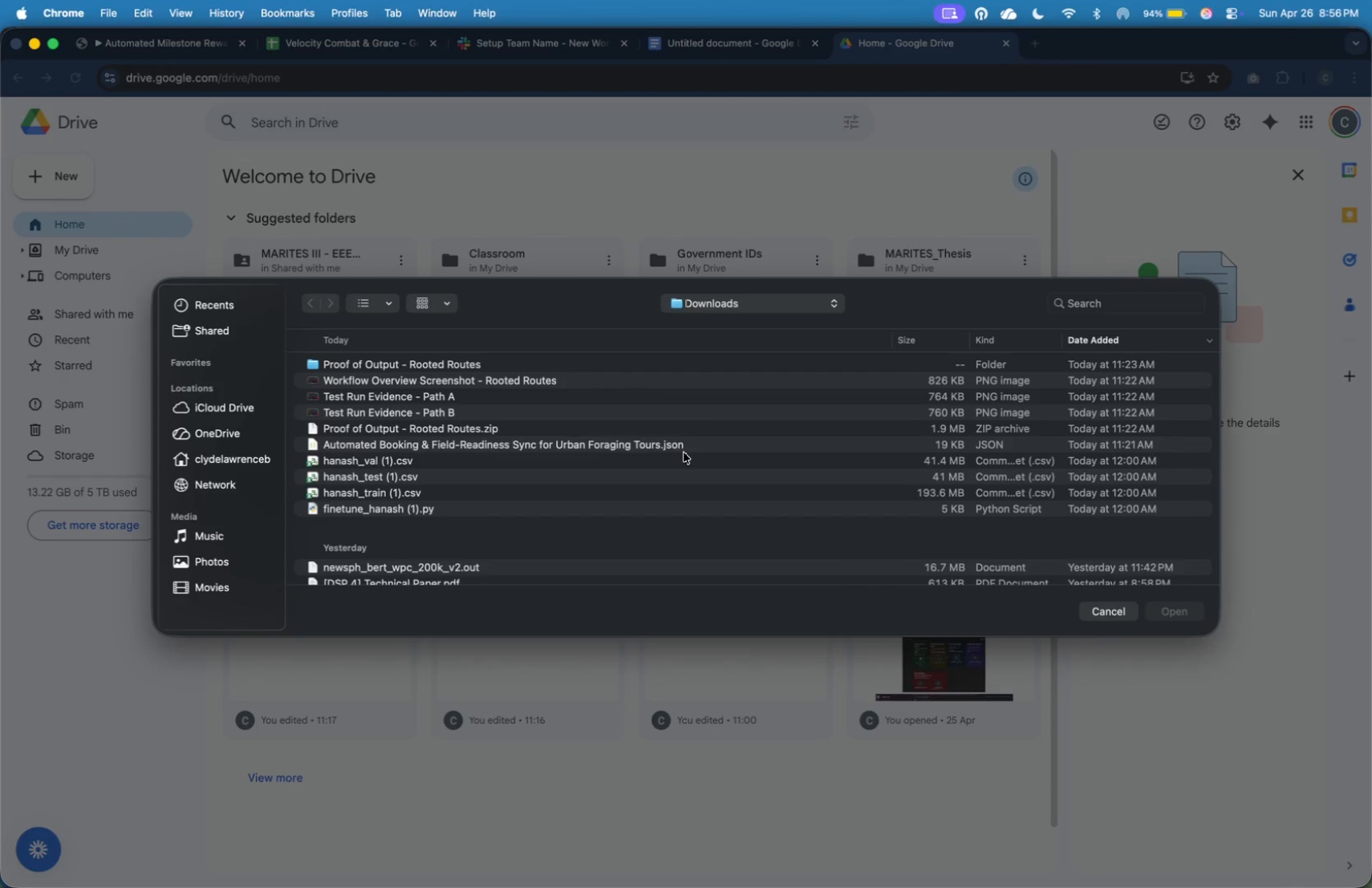 
left_click([625, 415])
 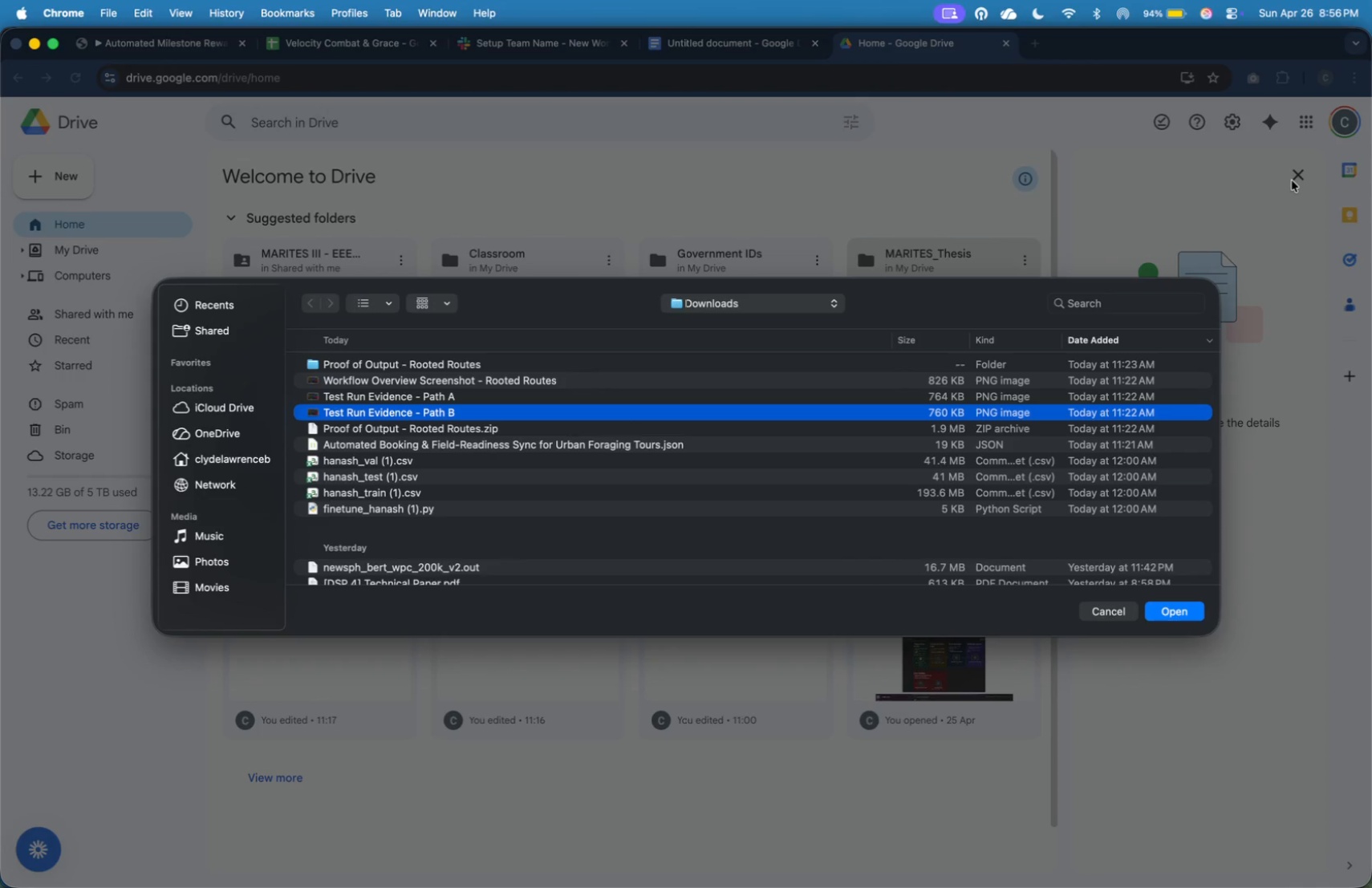 
scroll: coordinate [1025, 435], scroll_direction: up, amount: 16.0
 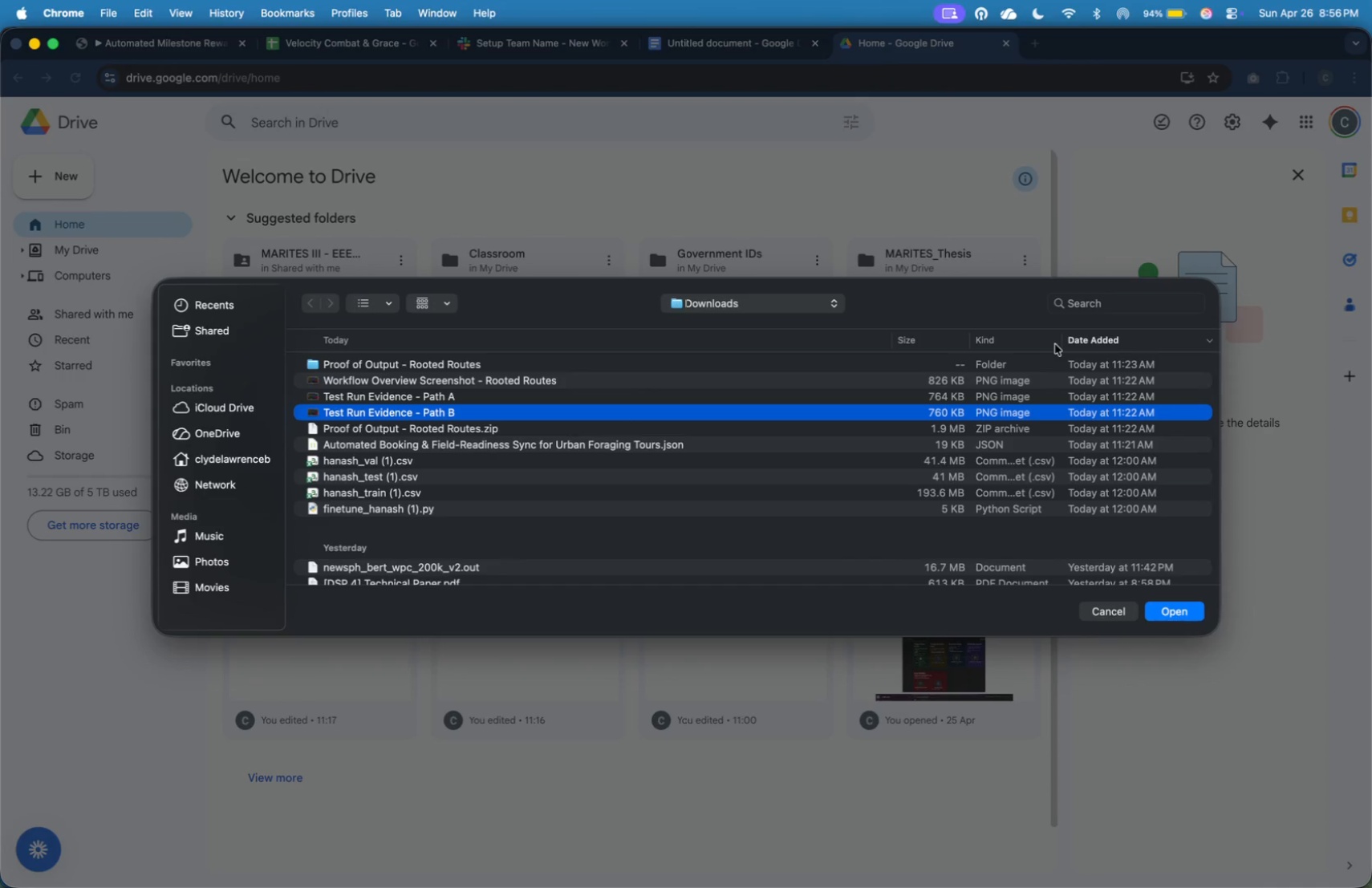 
key(Meta+Tab)
 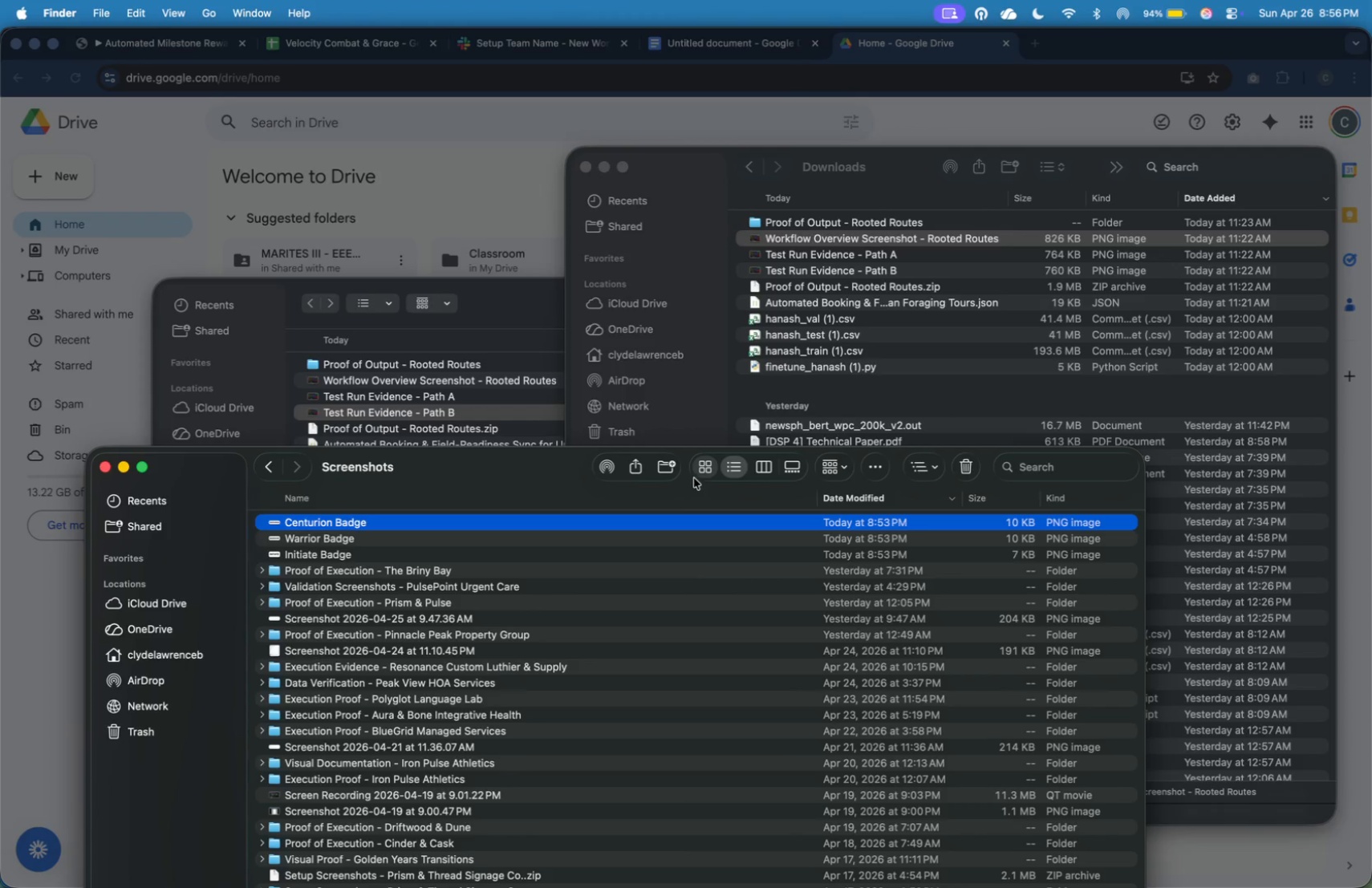 
key(Meta+CommandLeft)
 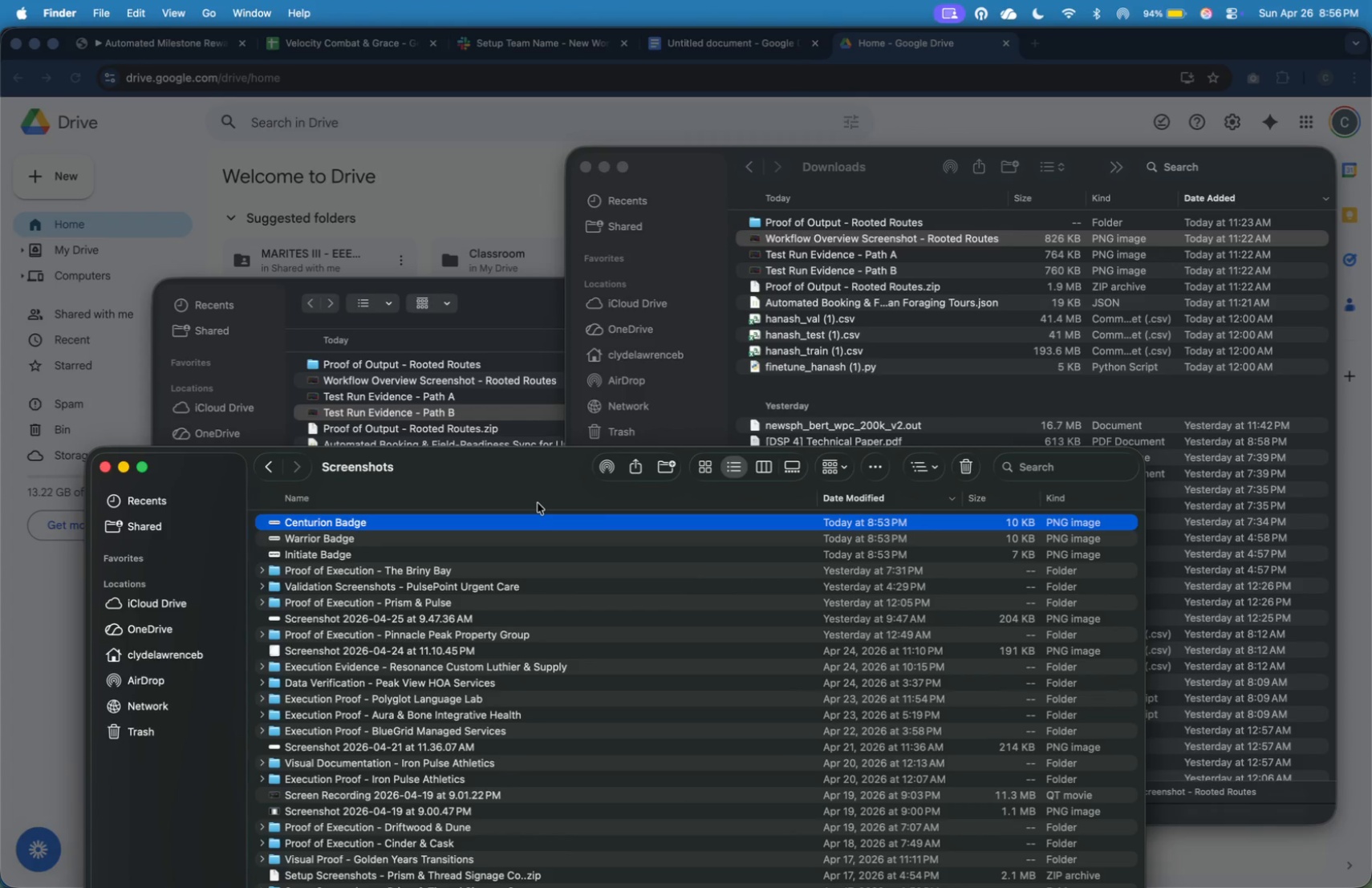 
key(Meta+Tab)
 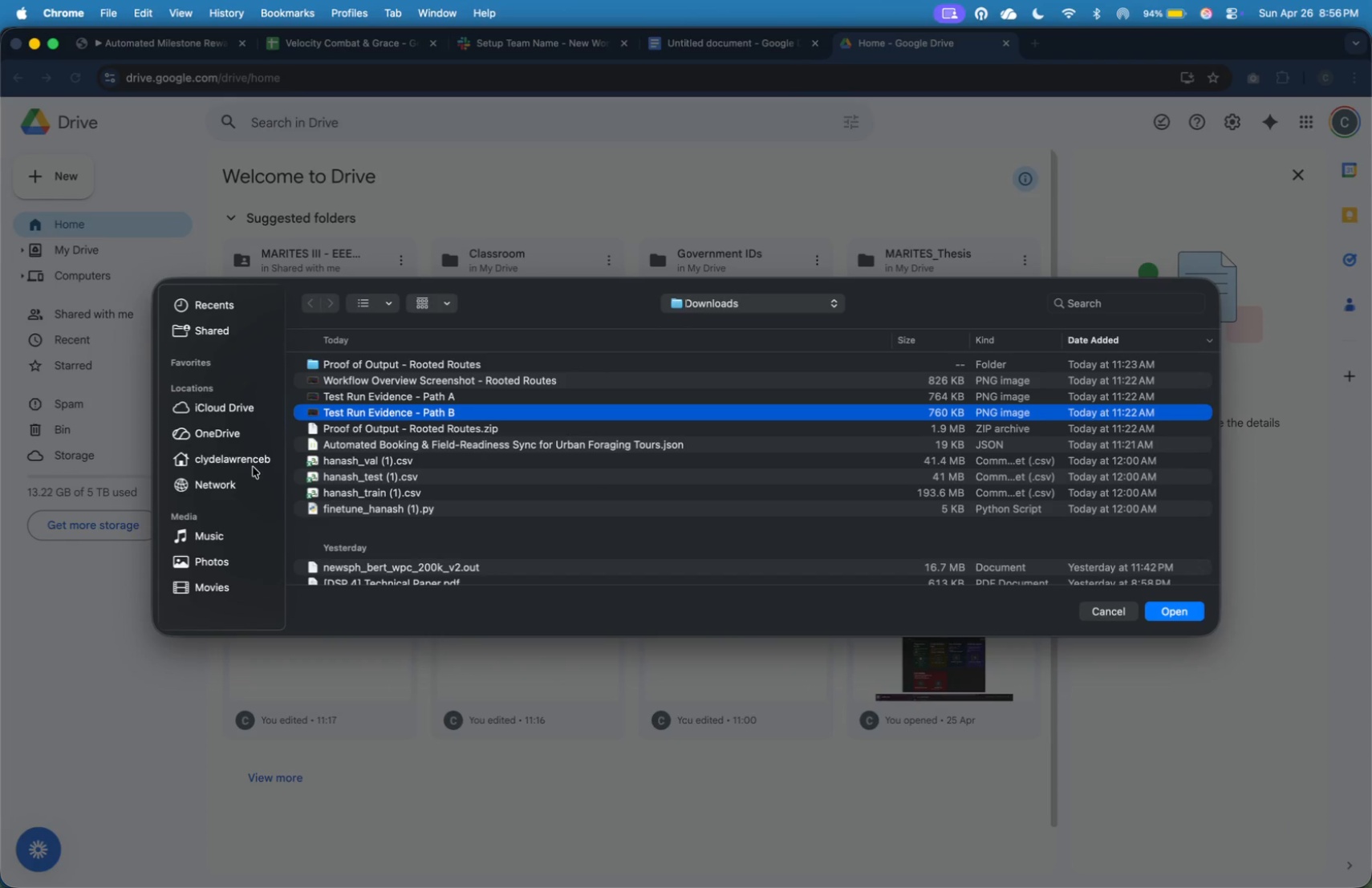 
double_click([252, 463])
 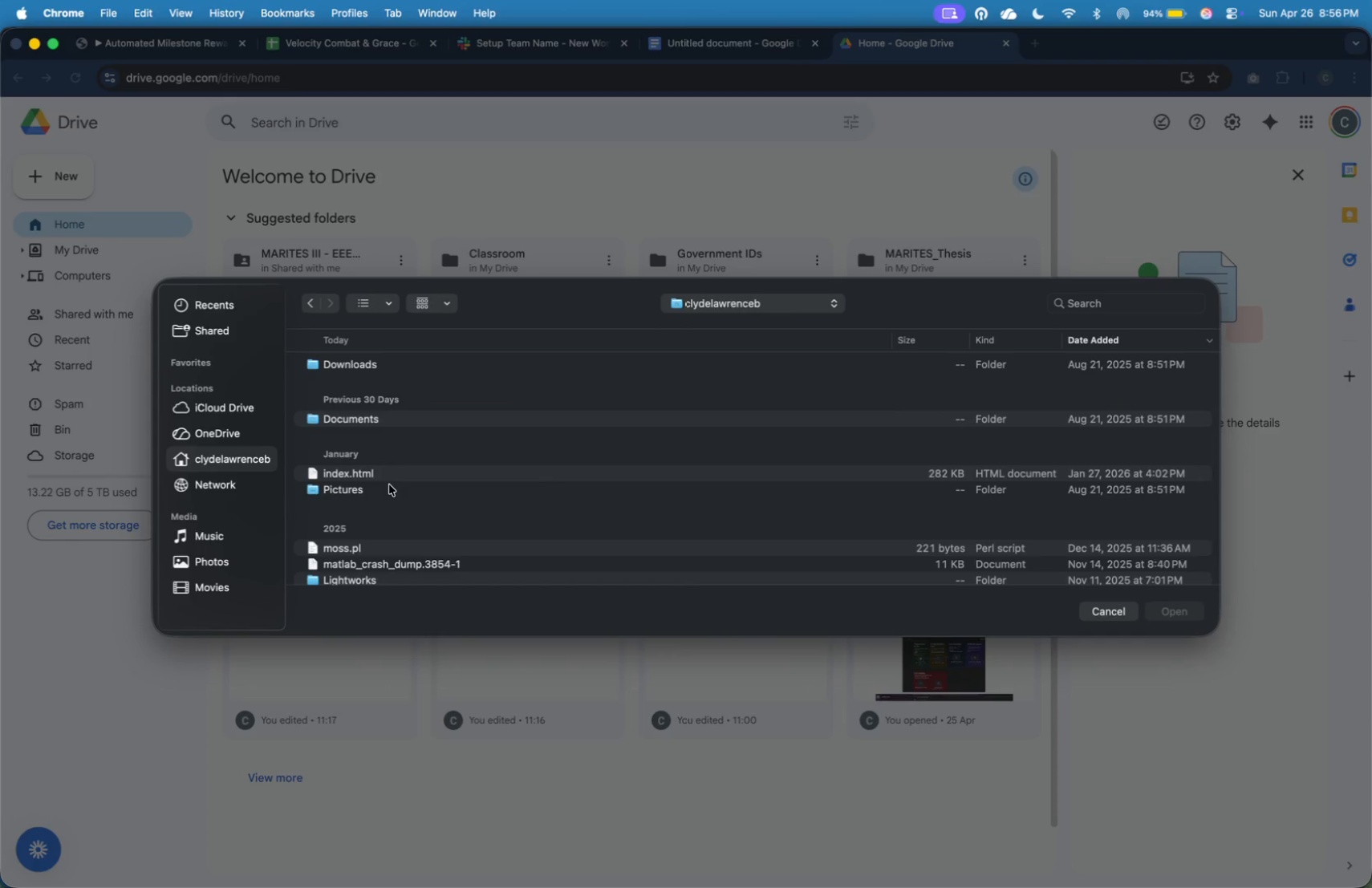 
double_click([389, 490])
 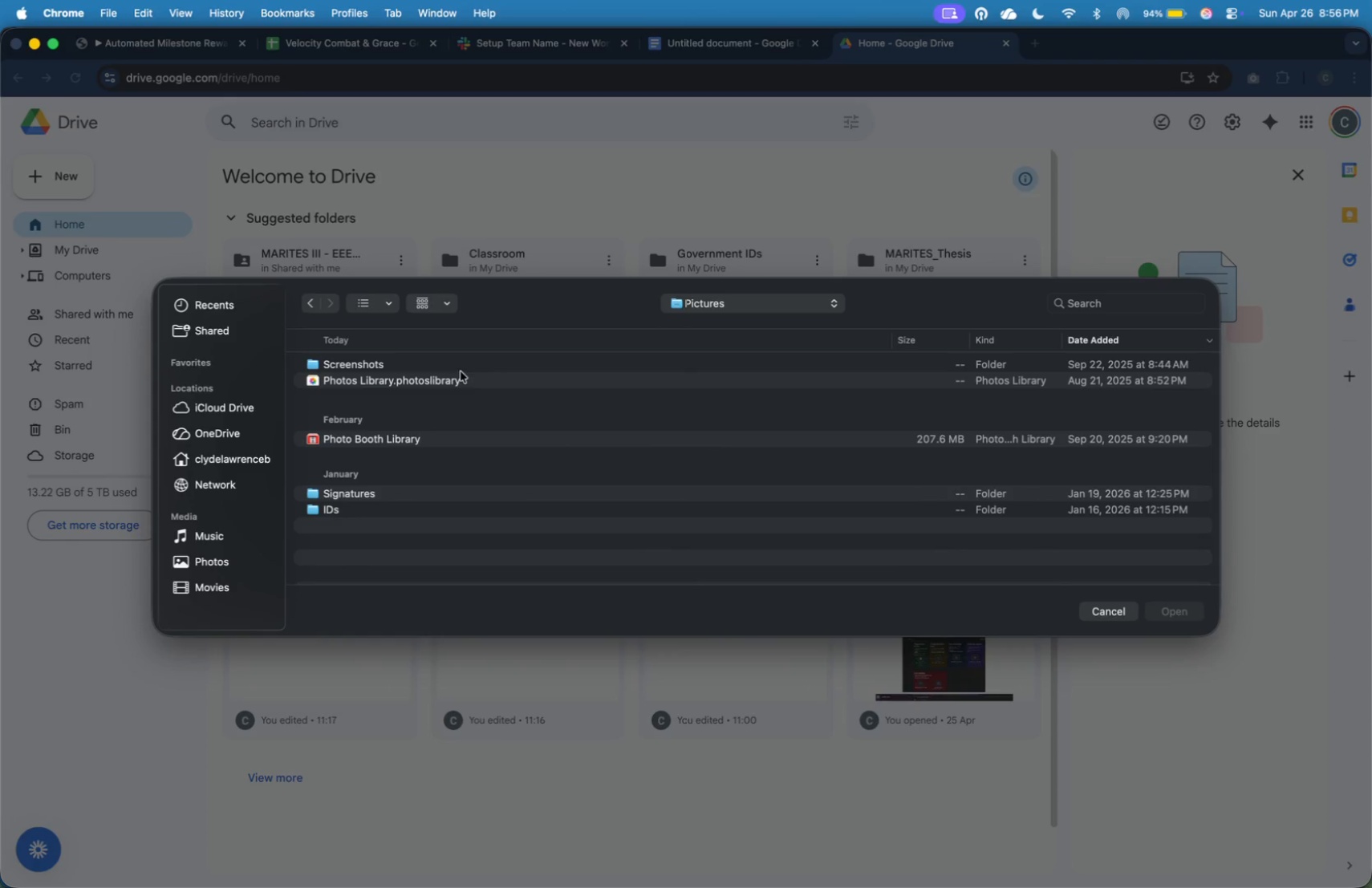 
double_click([463, 367])
 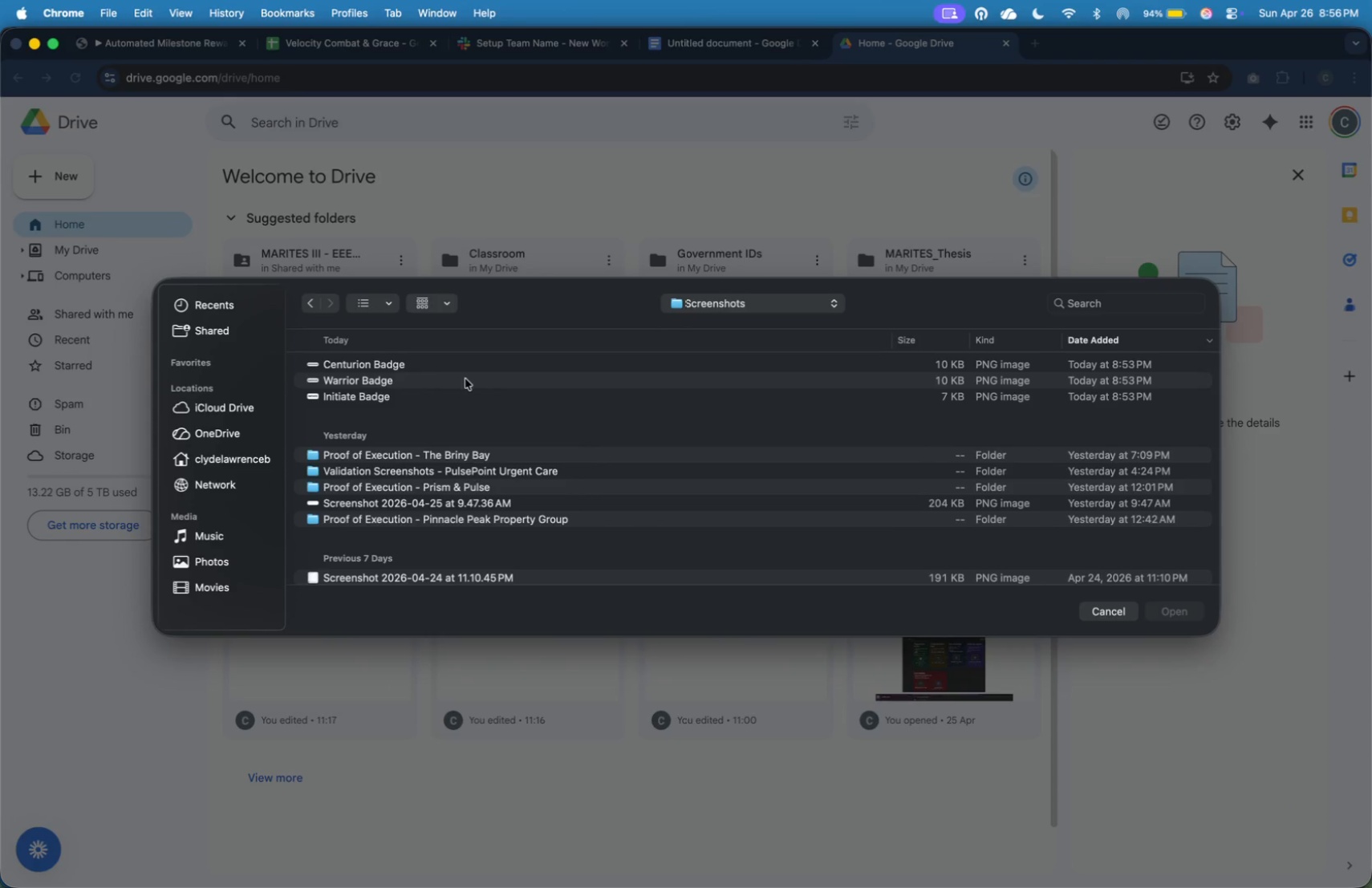 
left_click([469, 399])
 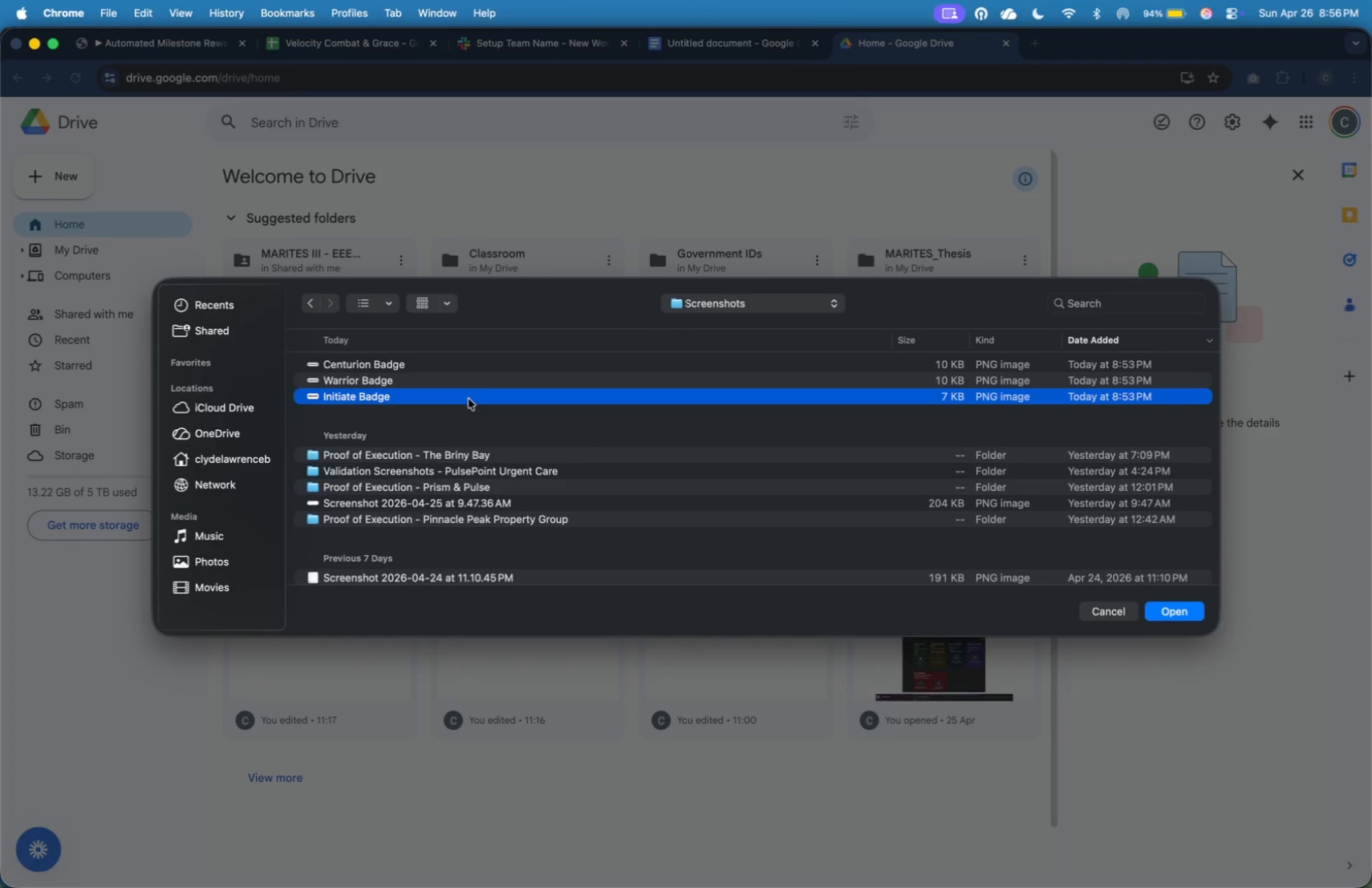 
key(Shift+ArrowUp)
 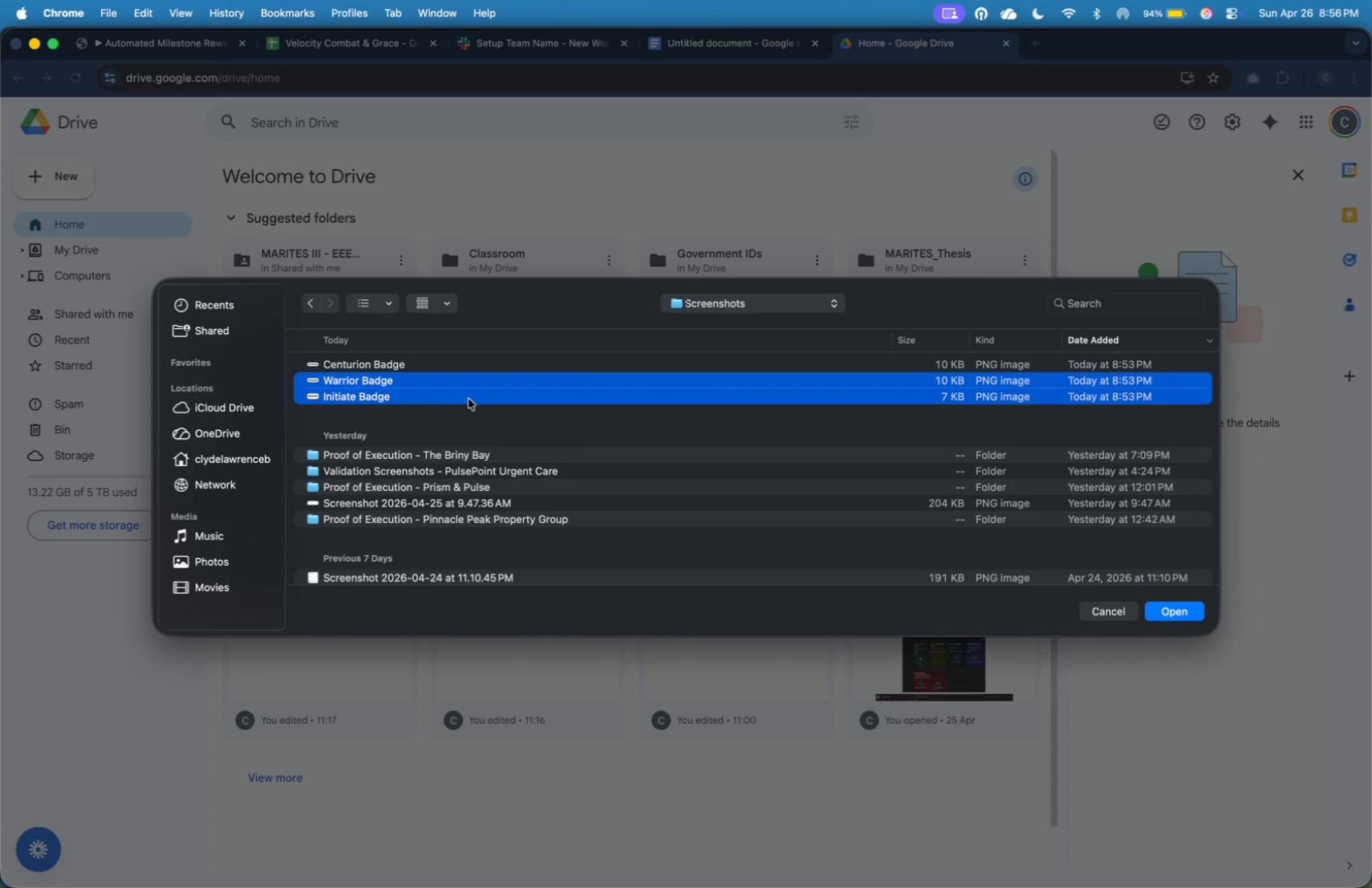 
key(Shift+ArrowUp)
 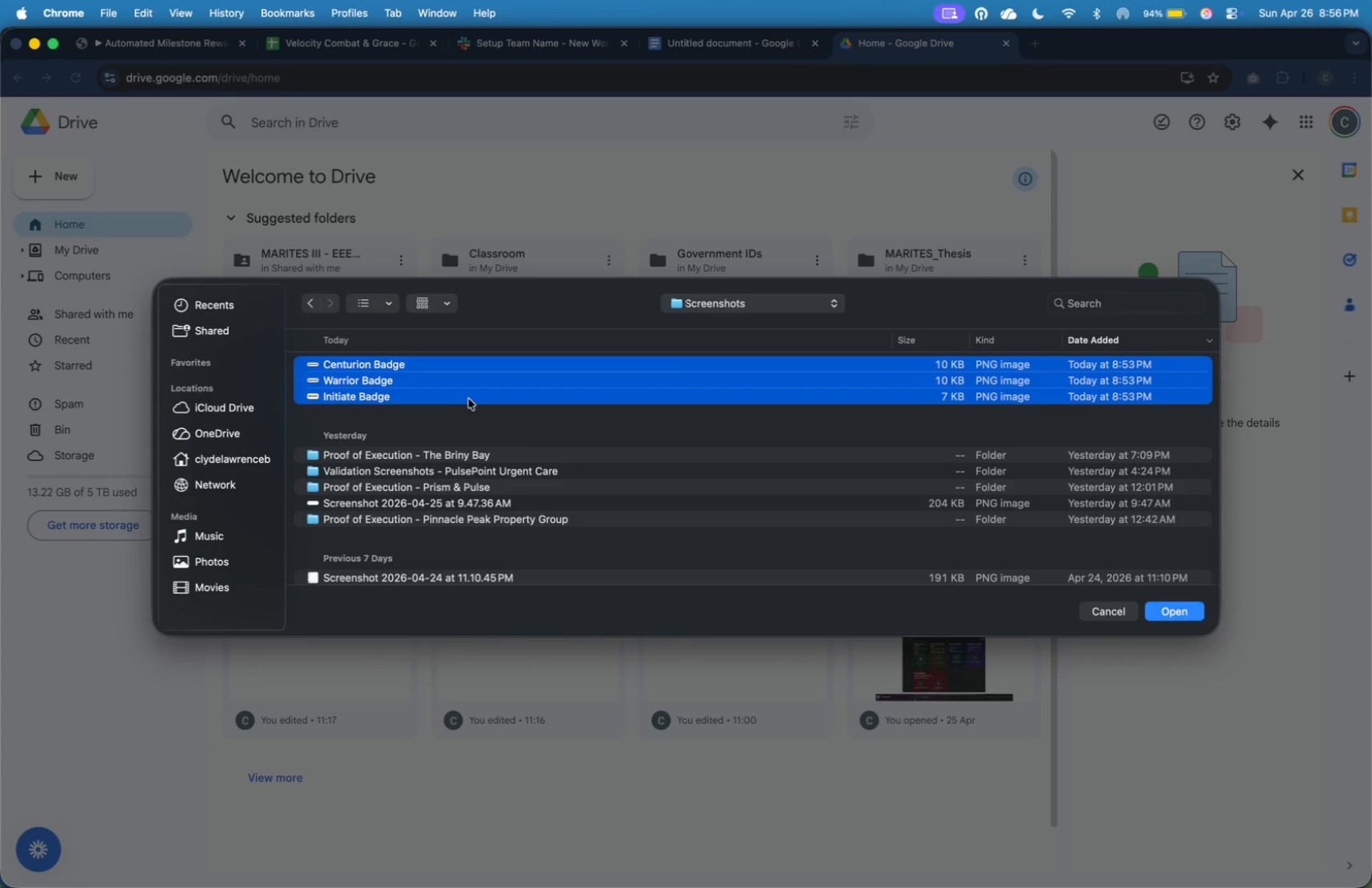 
key(Enter)
 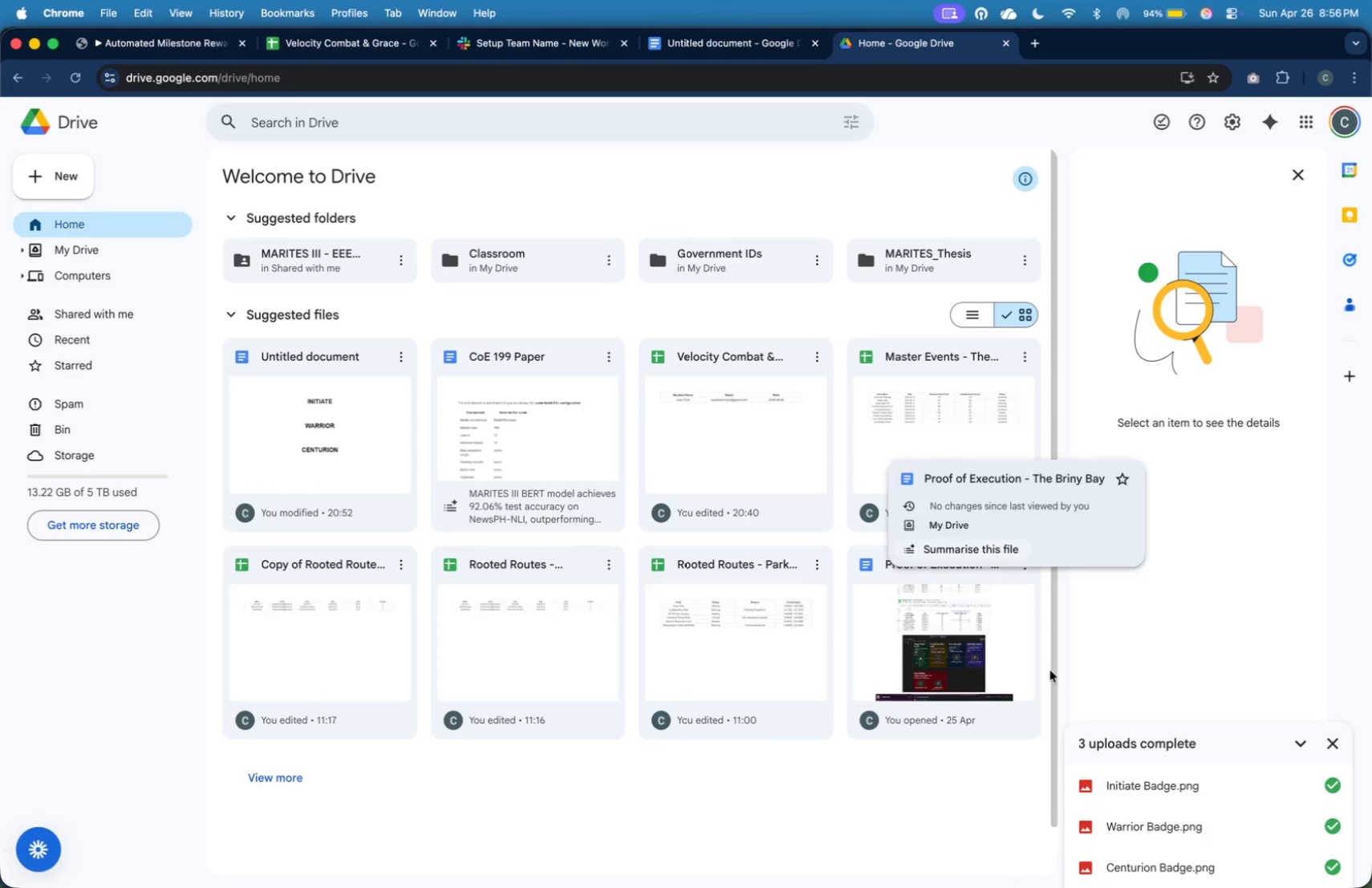 
wait(18.55)
 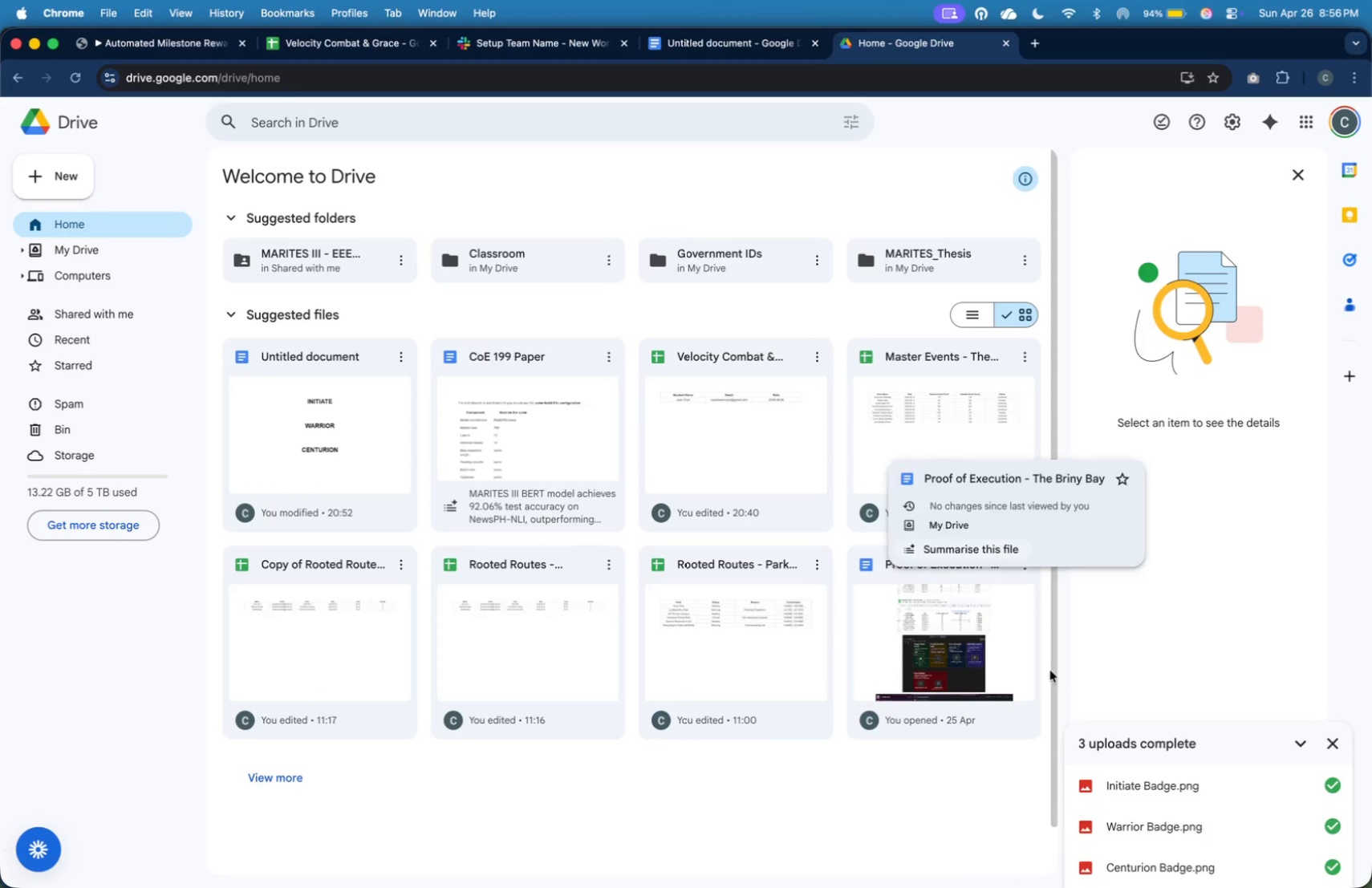 
left_click([1019, 484])
 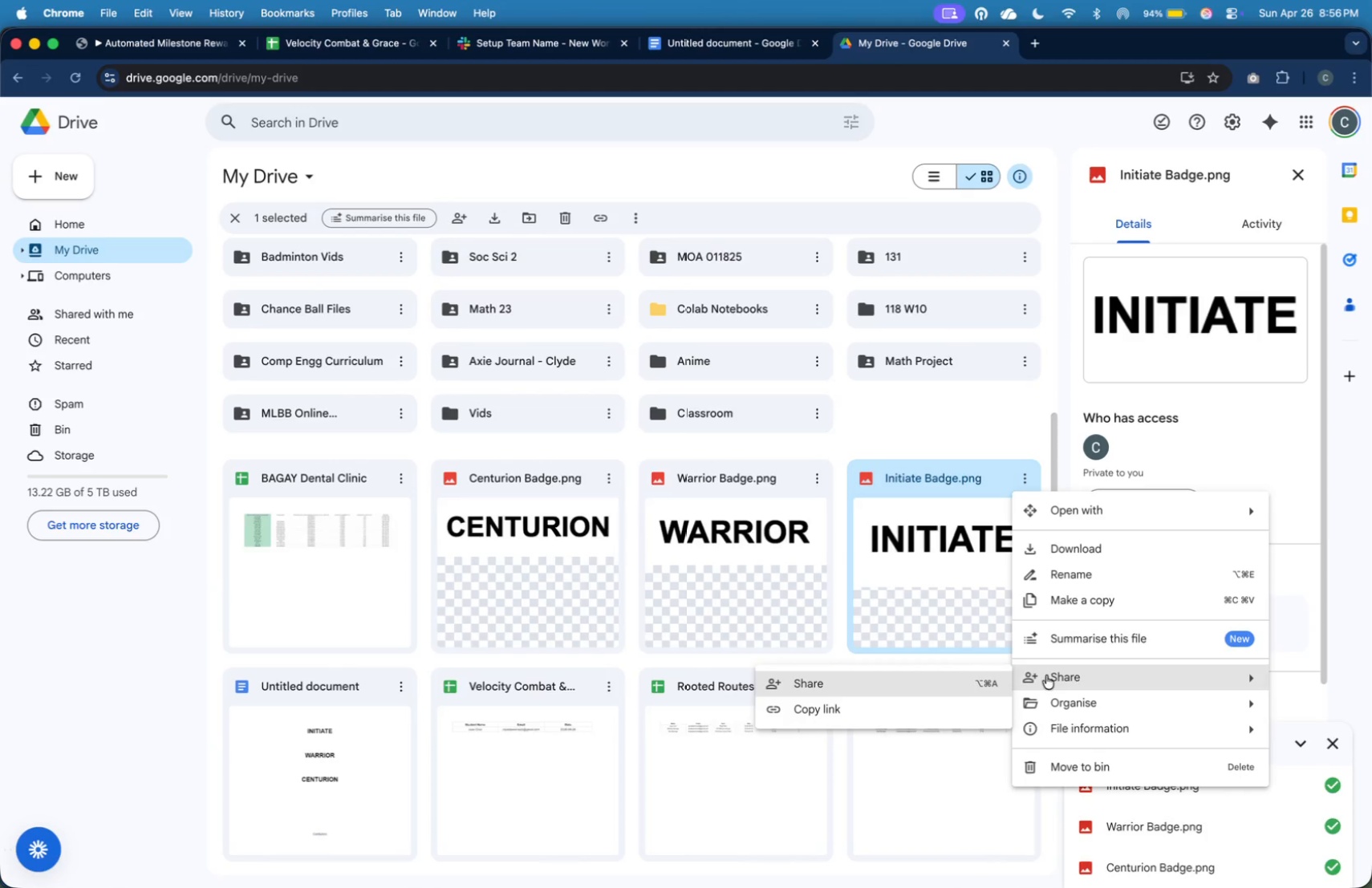 
left_click([950, 679])
 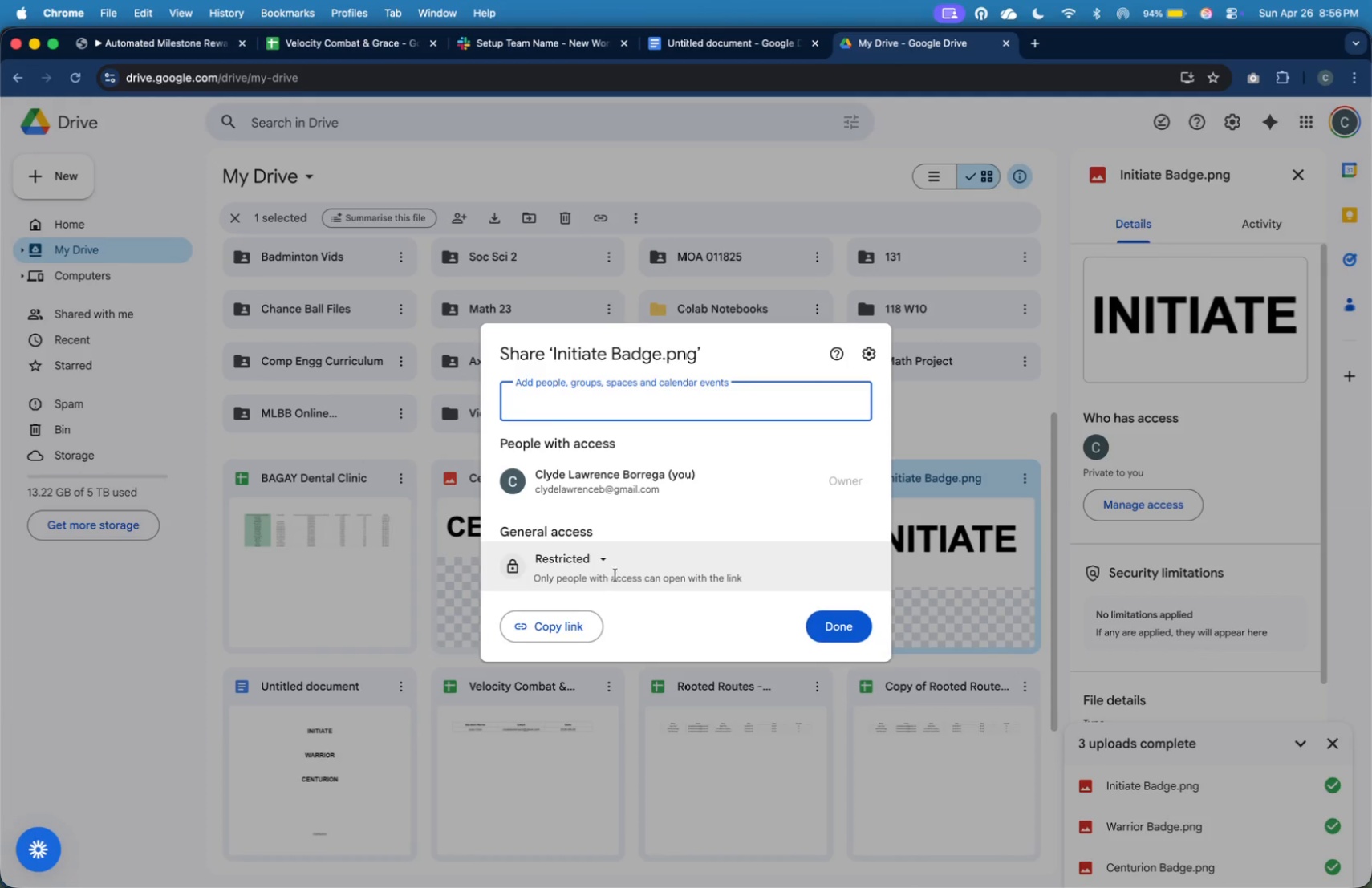 
left_click([595, 560])
 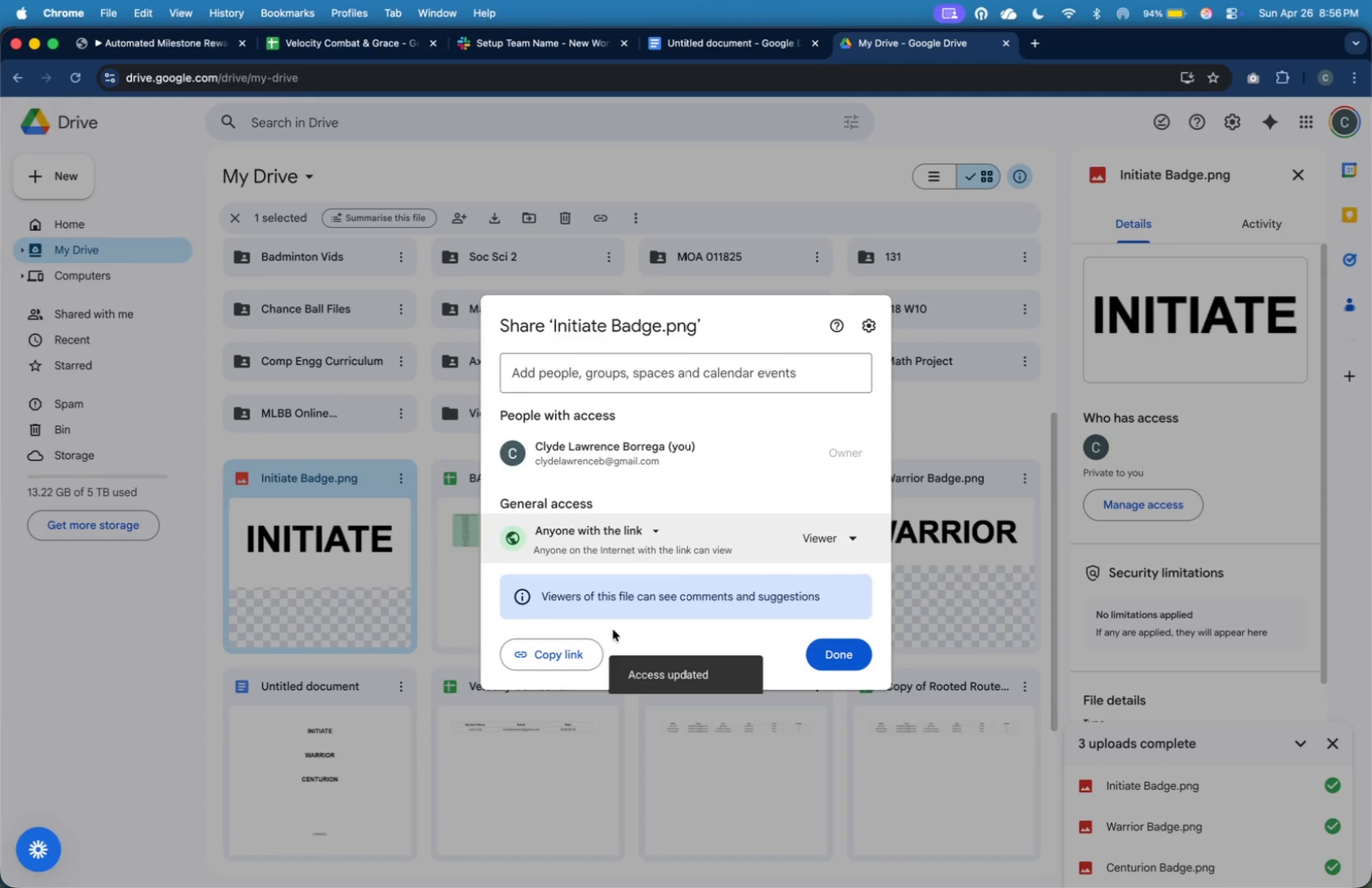 
wait(6.92)
 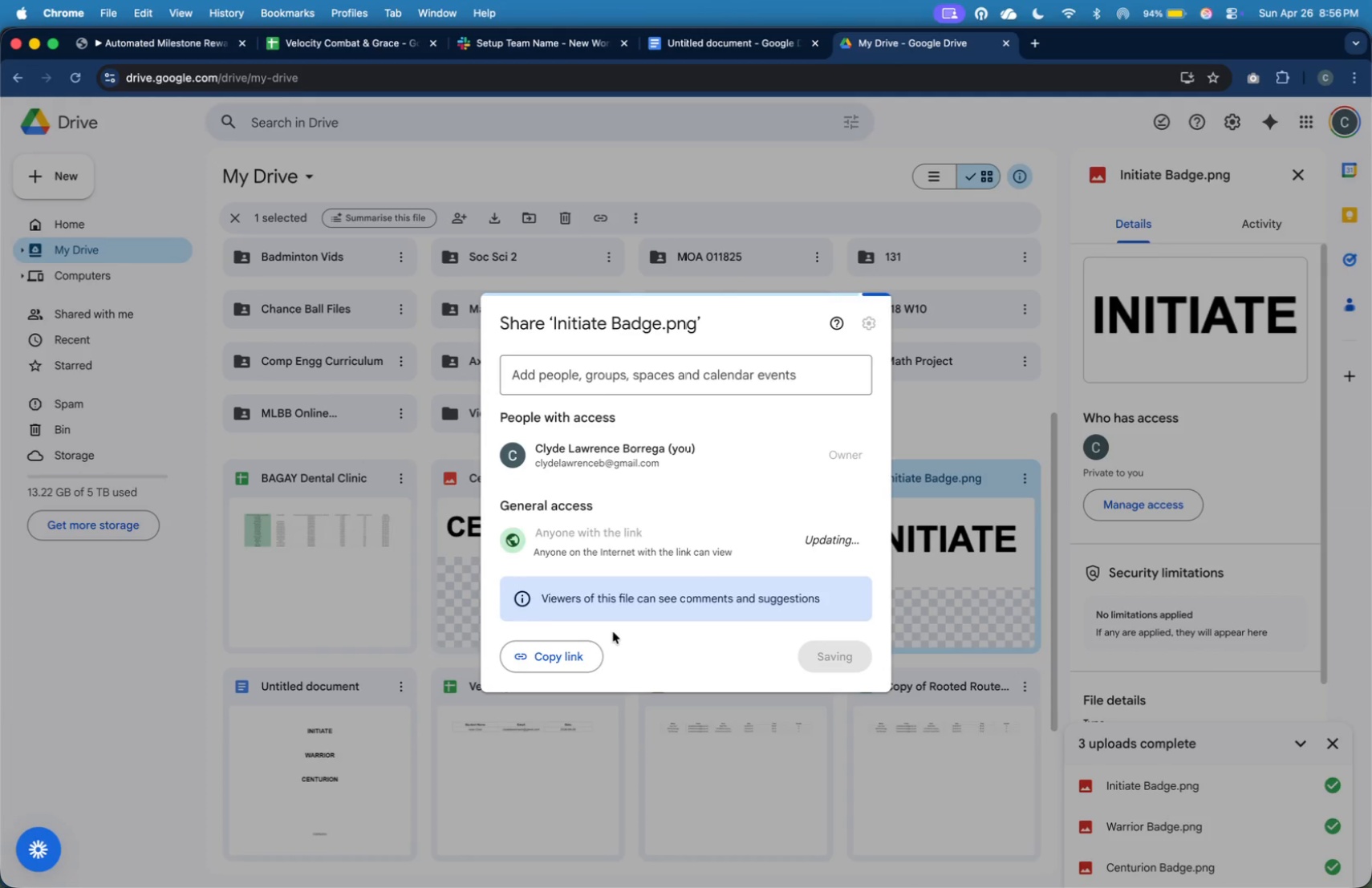 
left_click([573, 646])
 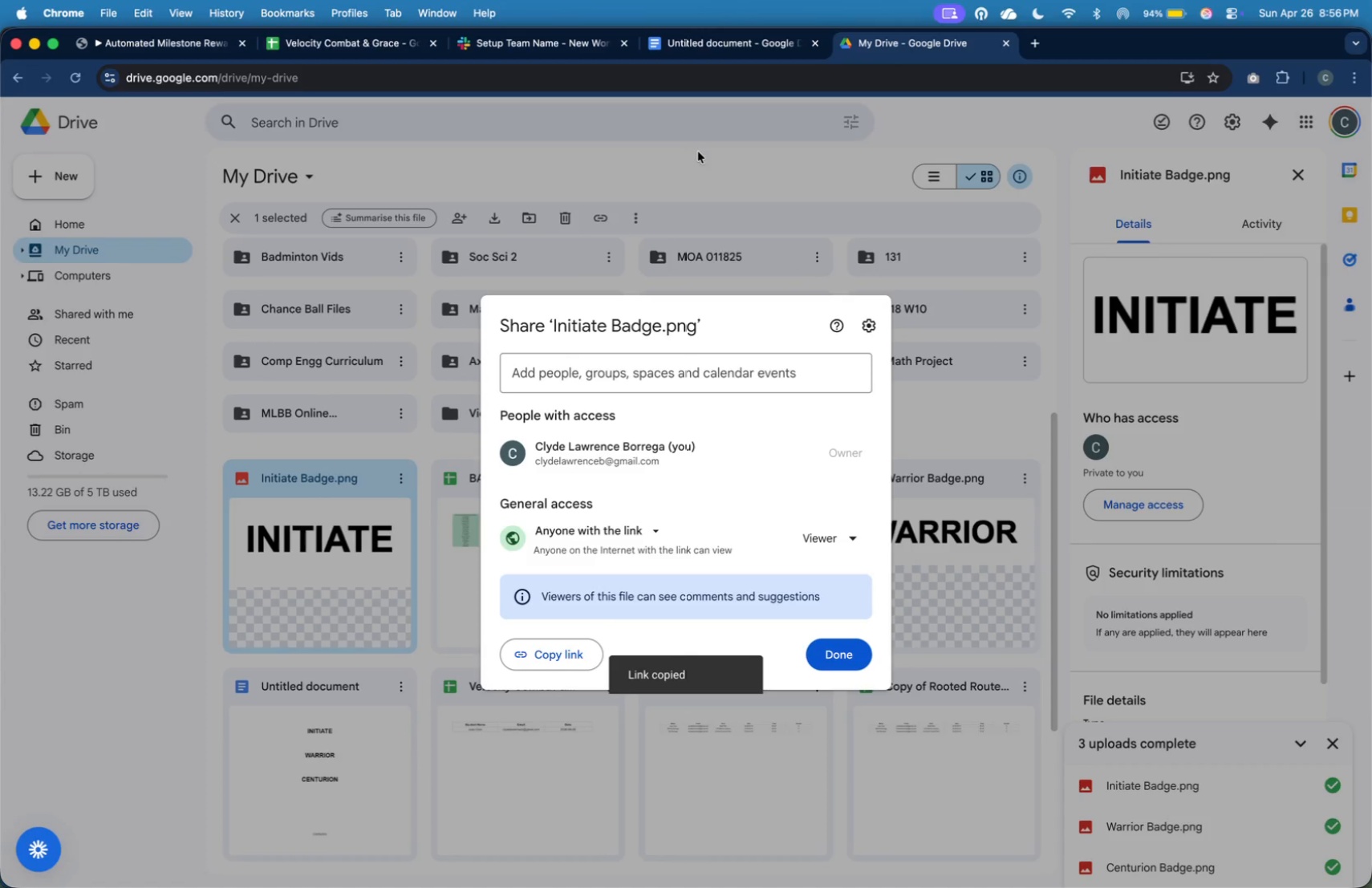 
mouse_move([680, 52])
 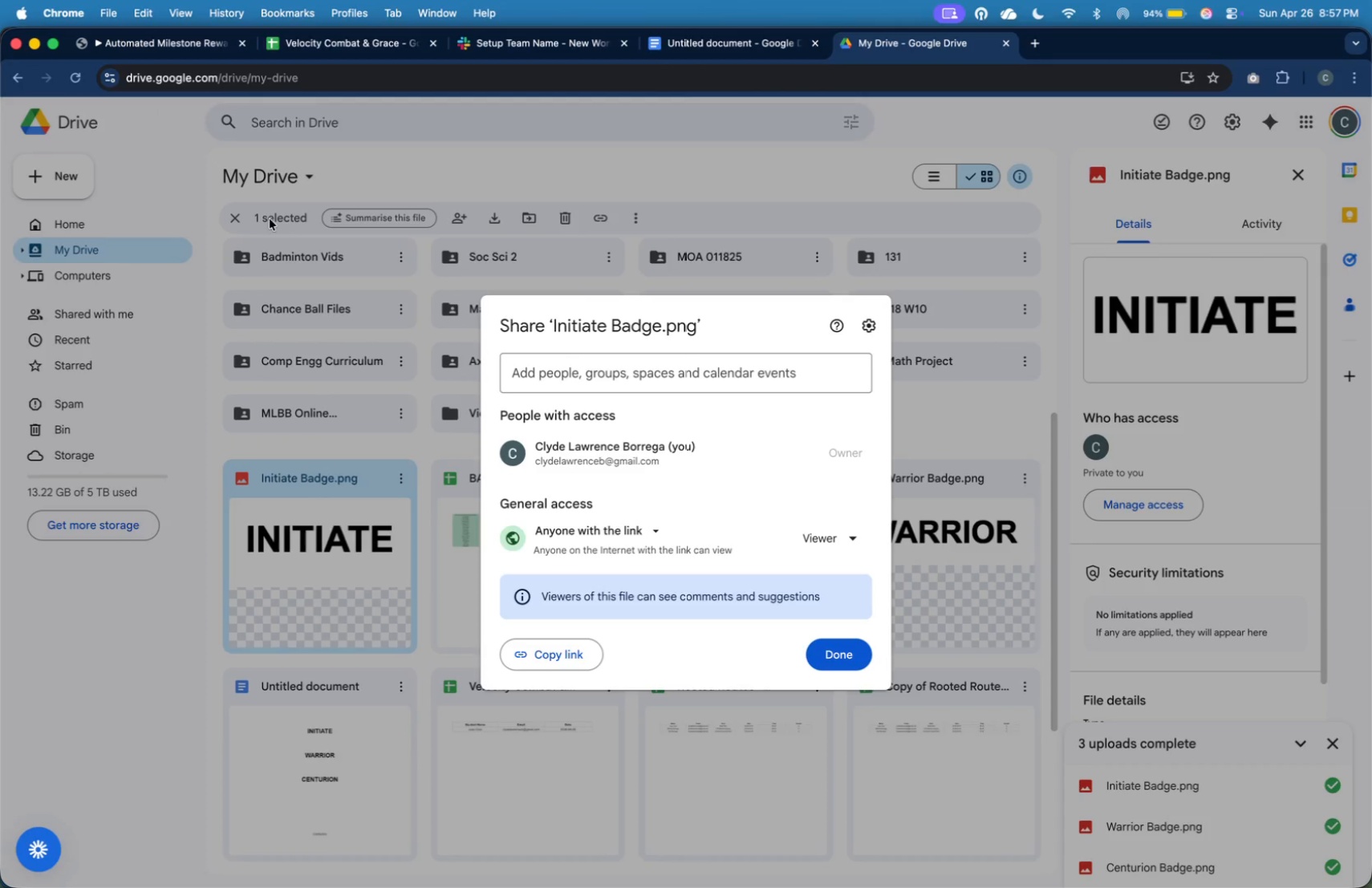 
left_click([182, 45])
 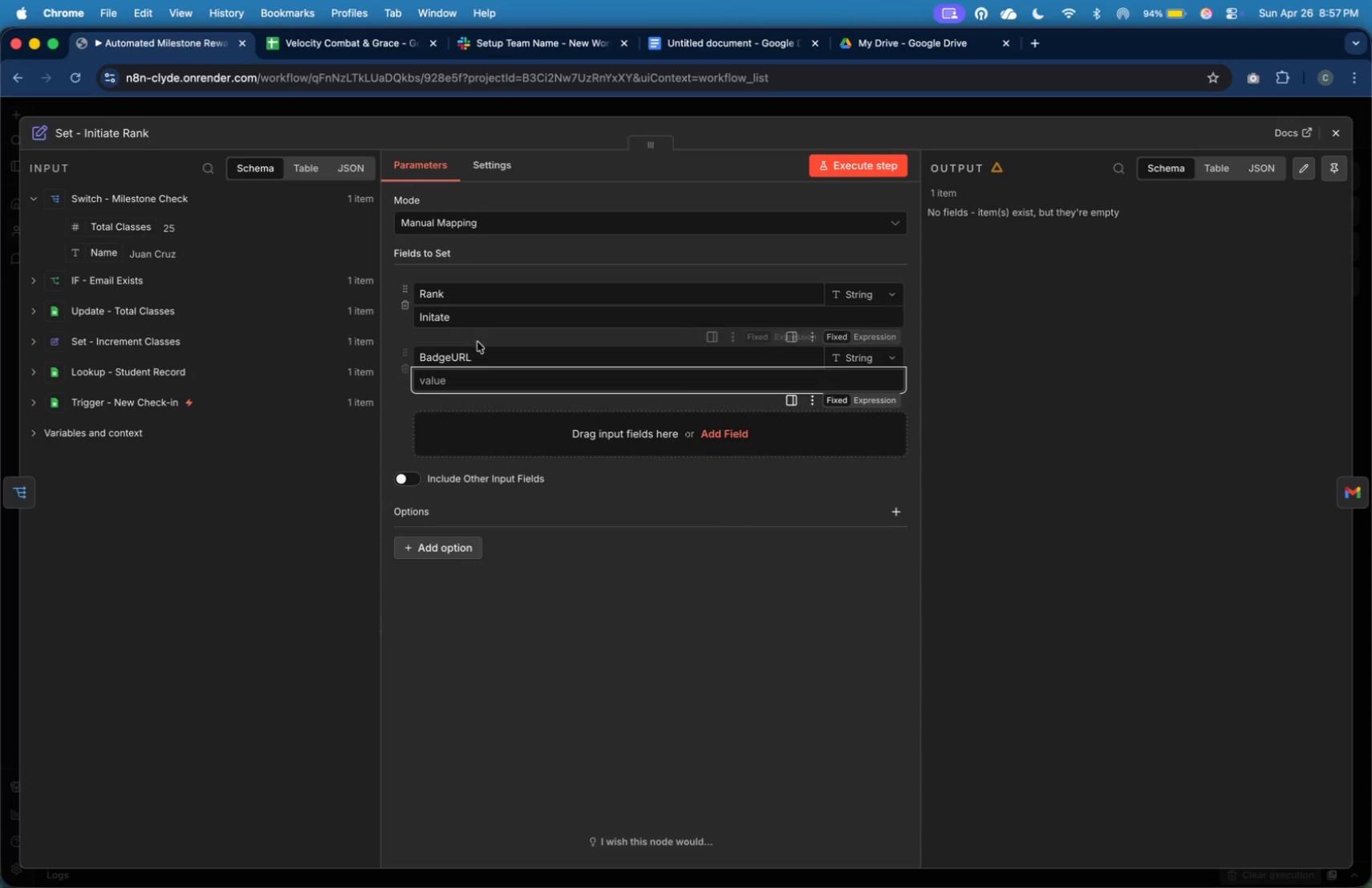 
key(Meta+V)
 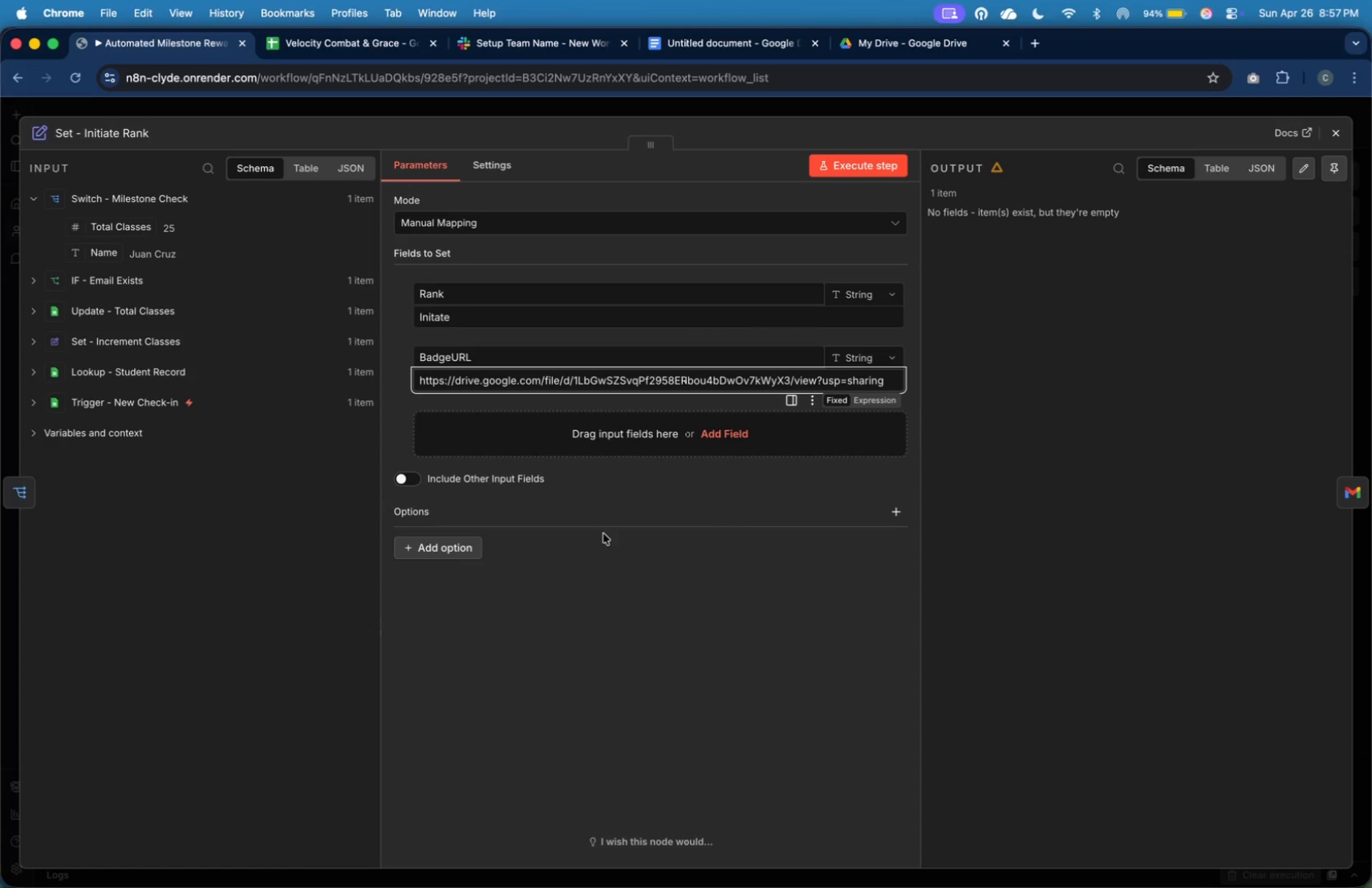 
left_click([624, 547])
 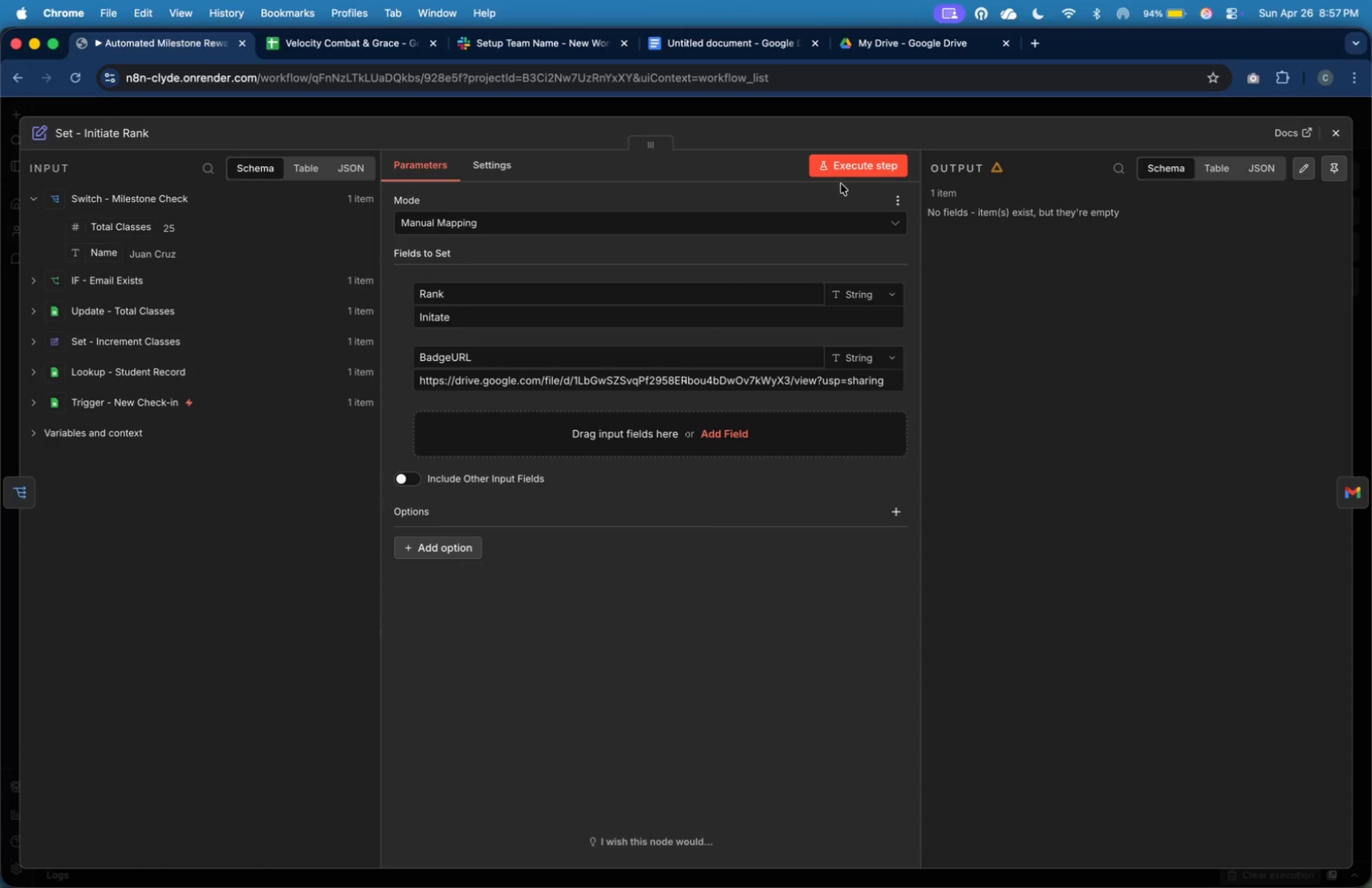 
left_click([850, 172])
 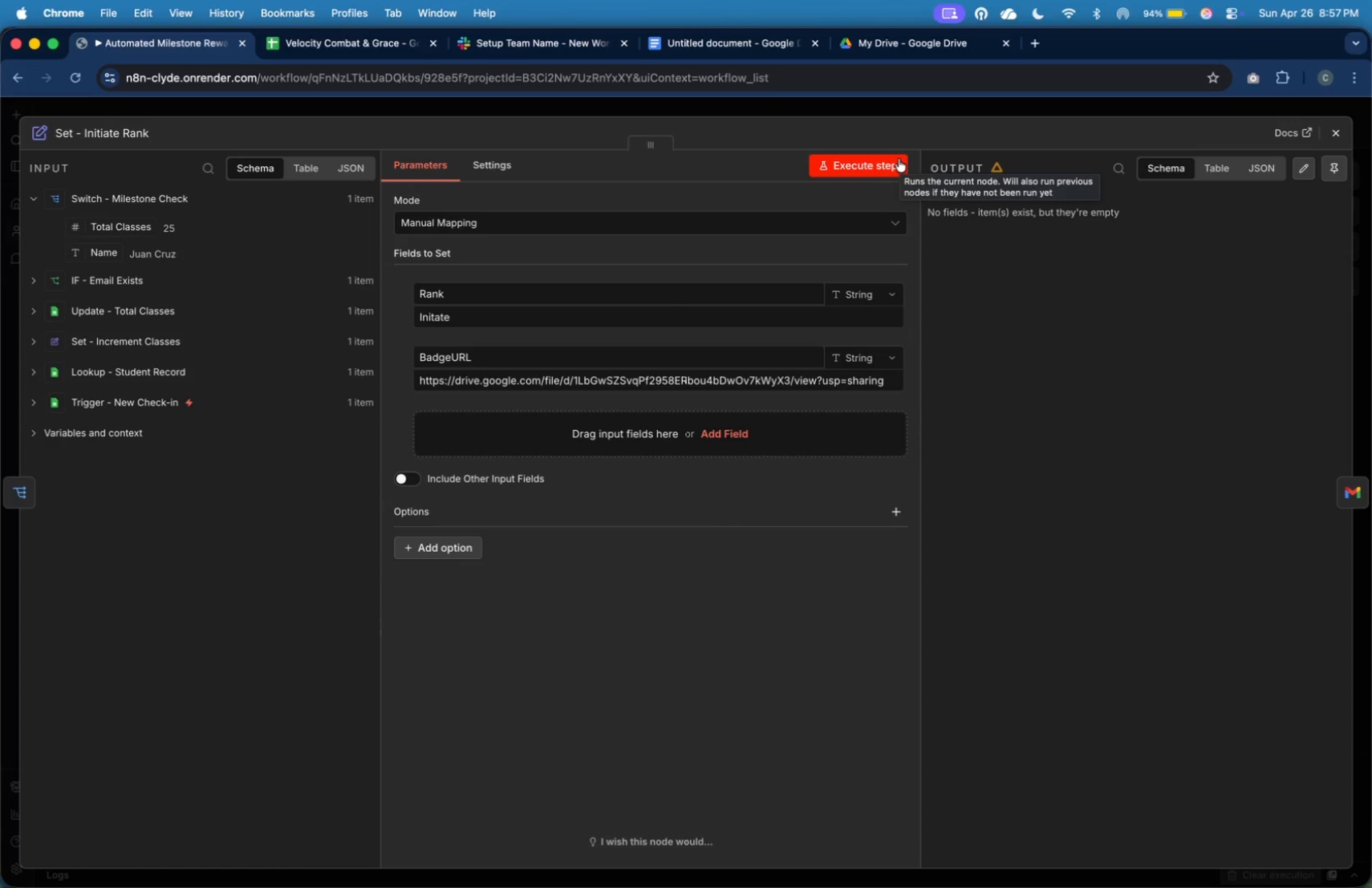 
wait(5.52)
 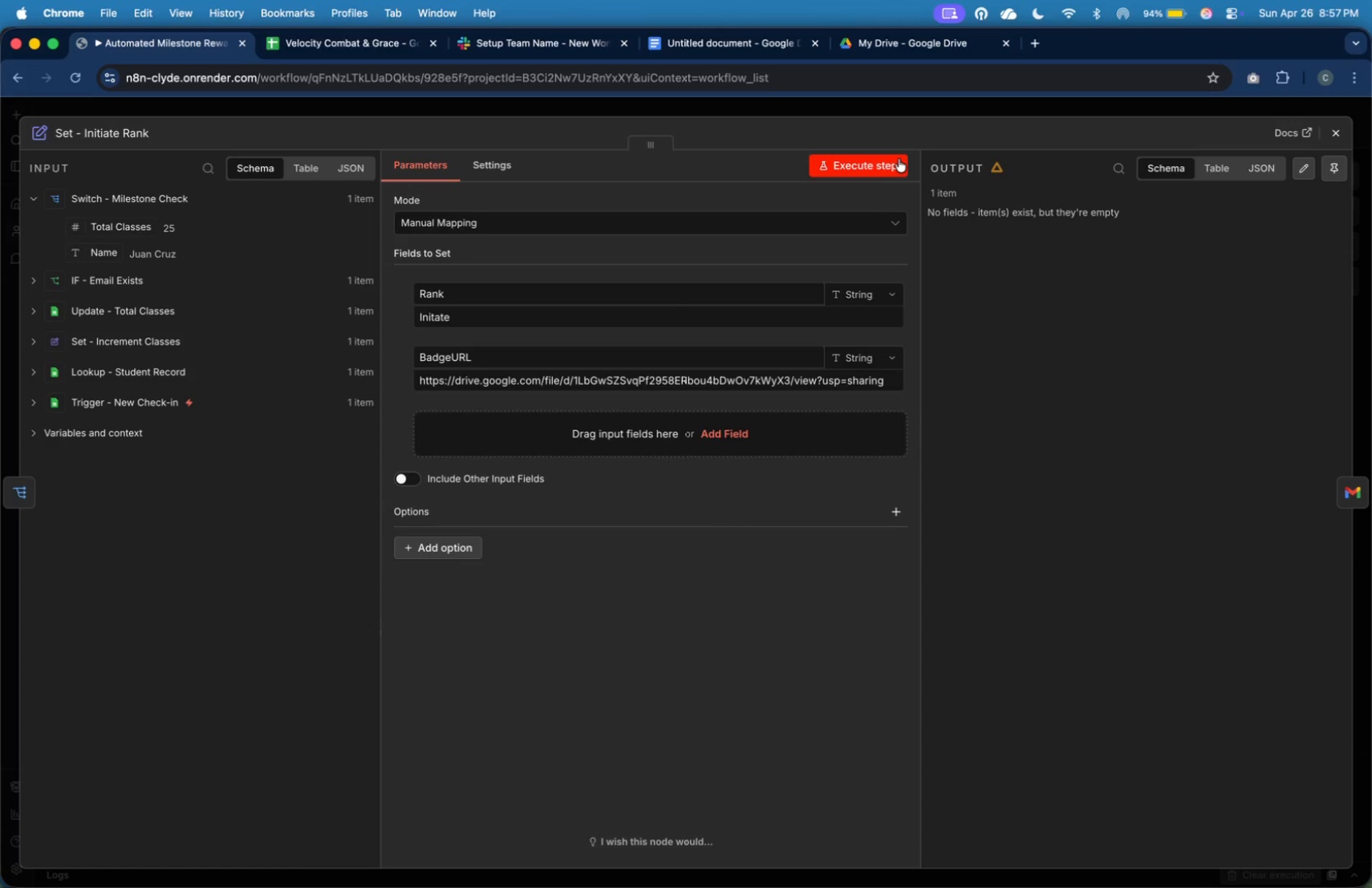 
key(Meta+Tab)
 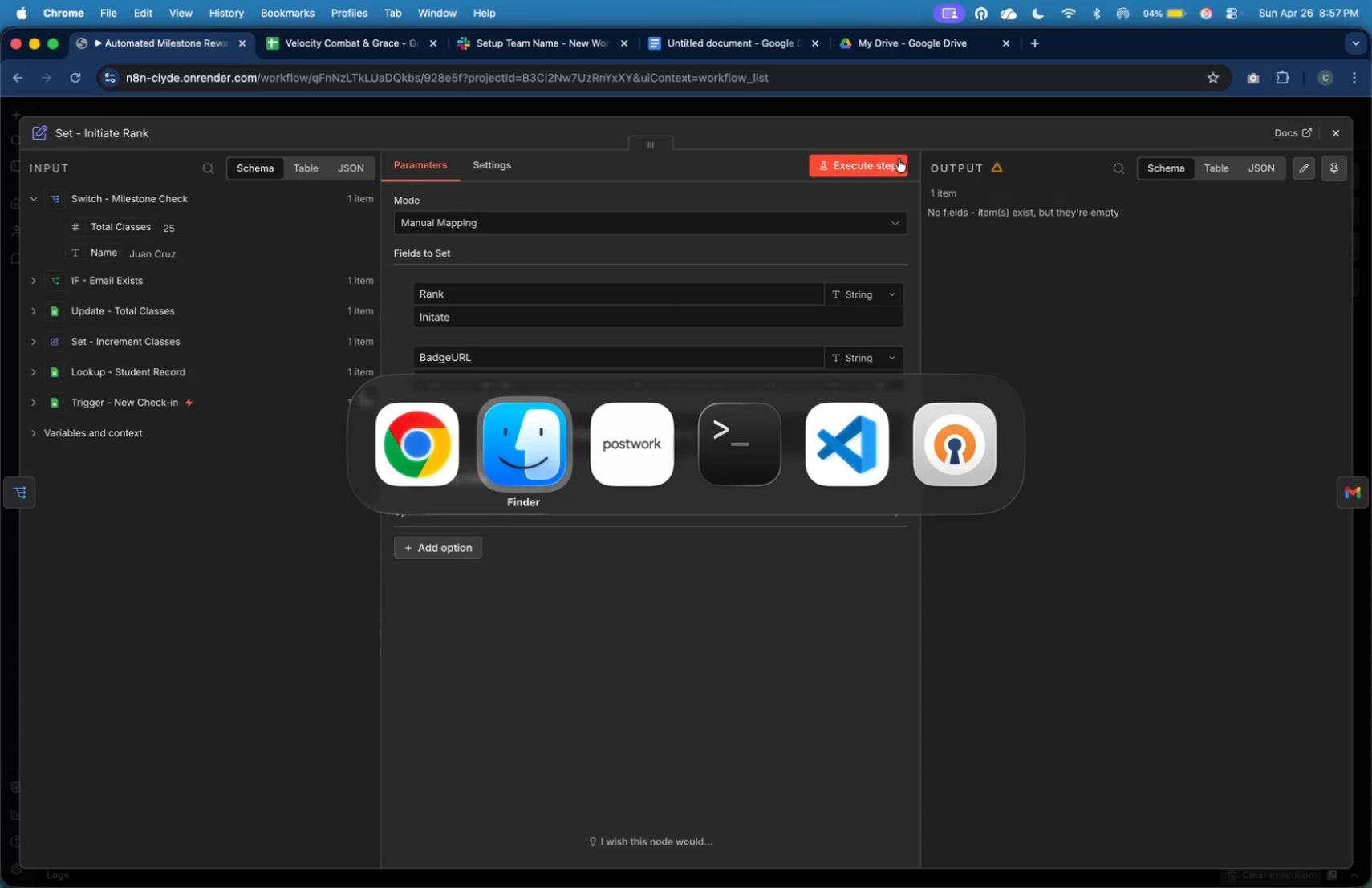 
key(Meta+Tab)